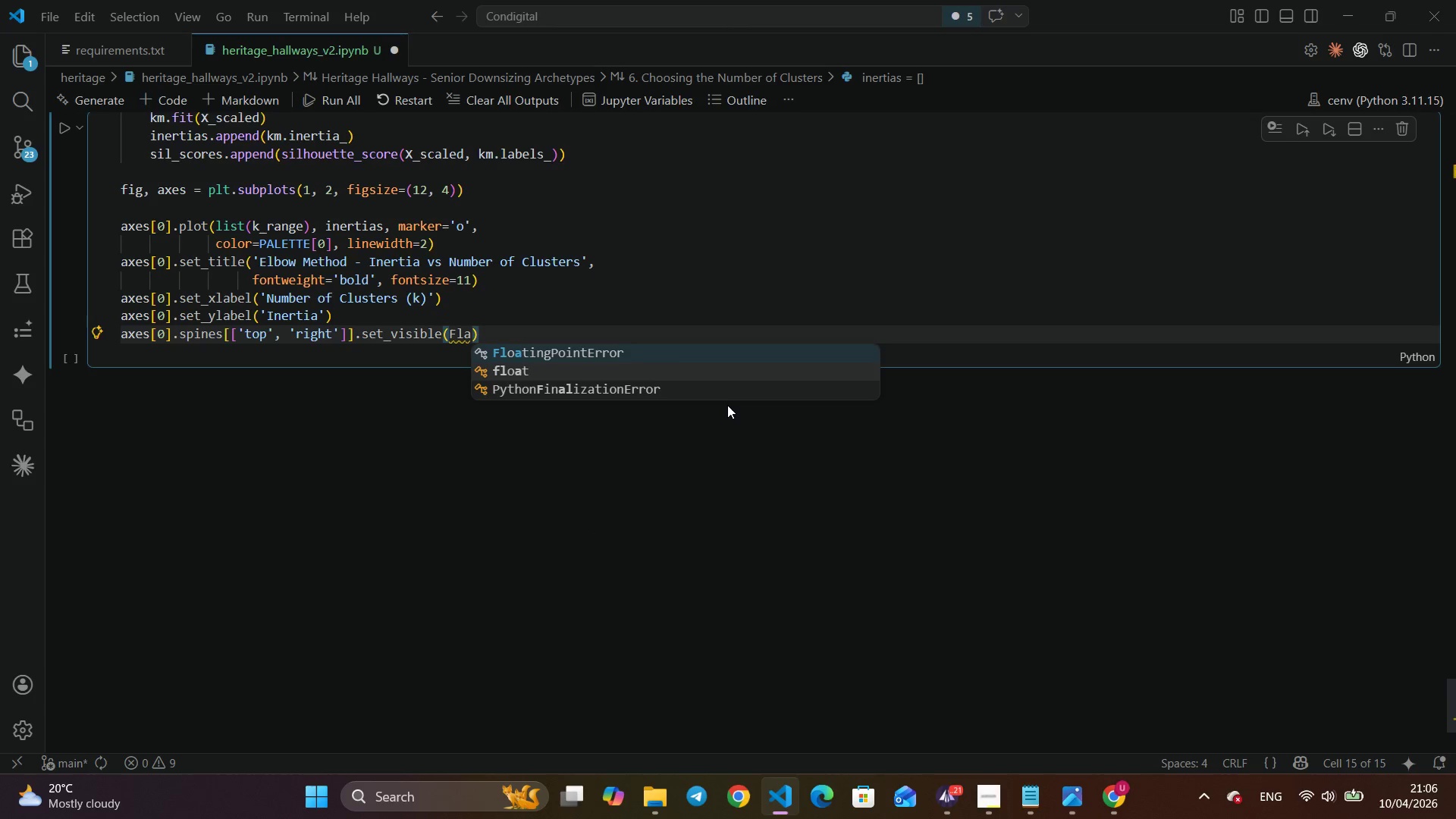 
key(Enter)
 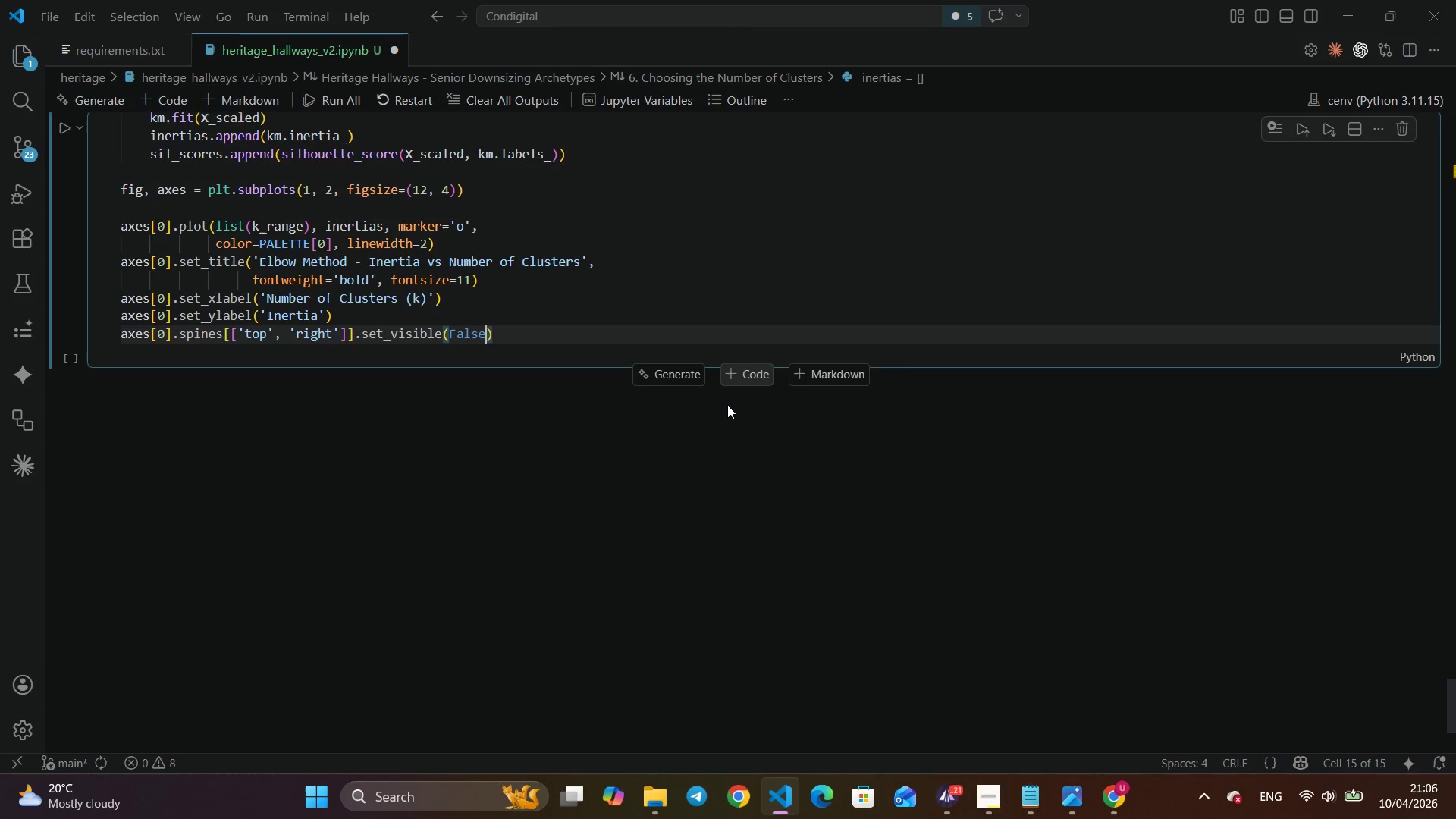 
key(ArrowRight)
 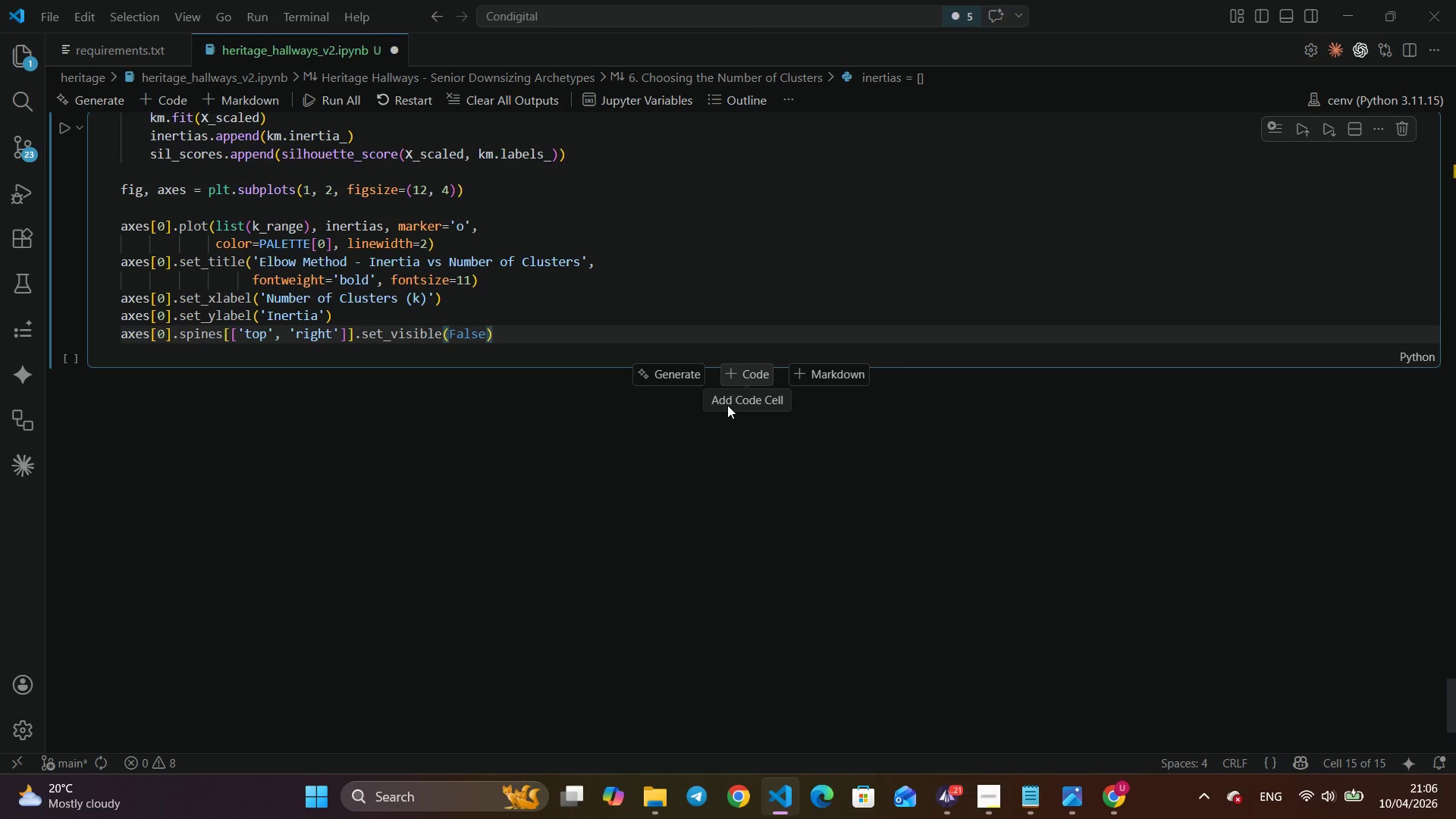 
key(Enter)
 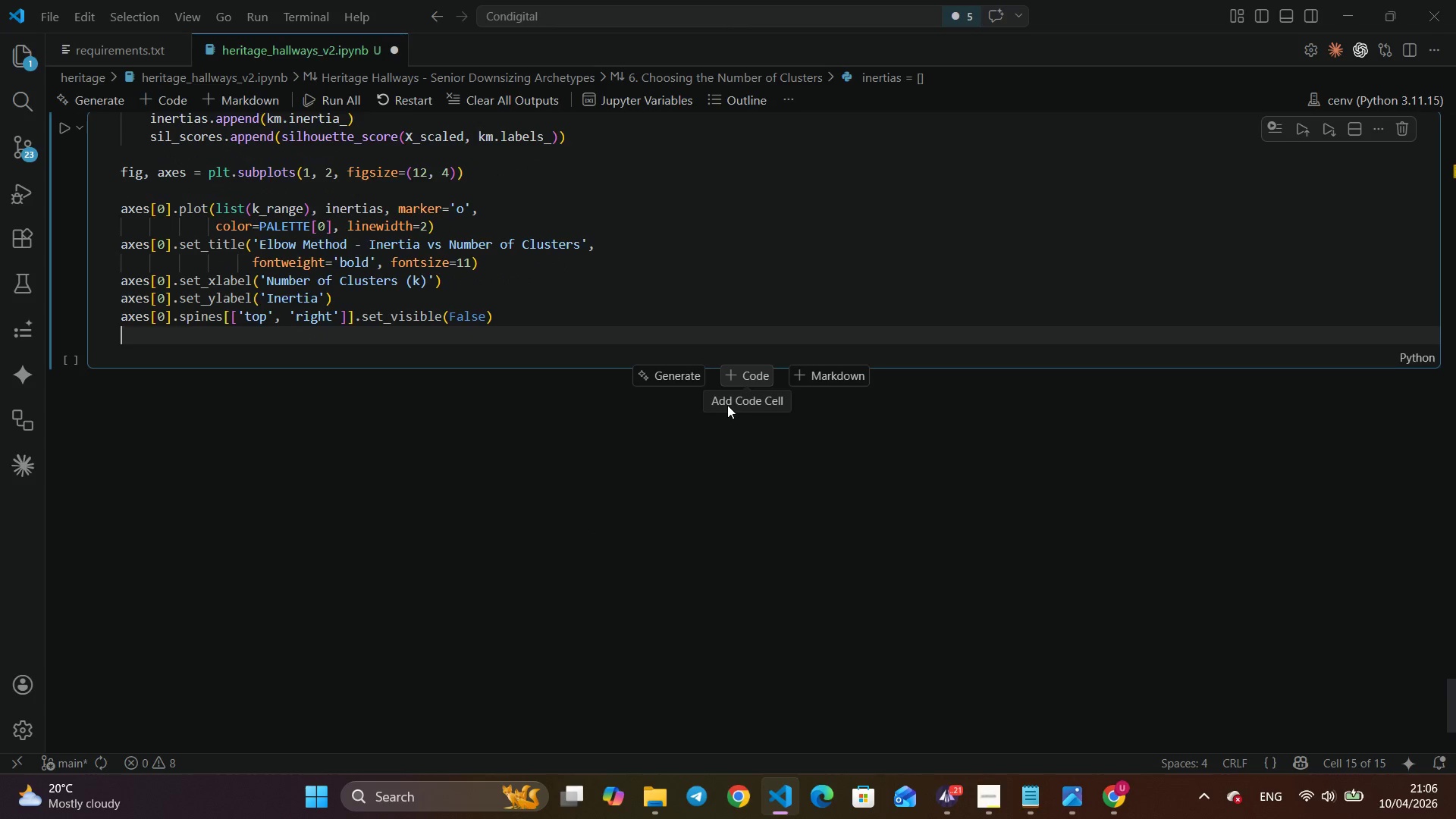 
key(Enter)
 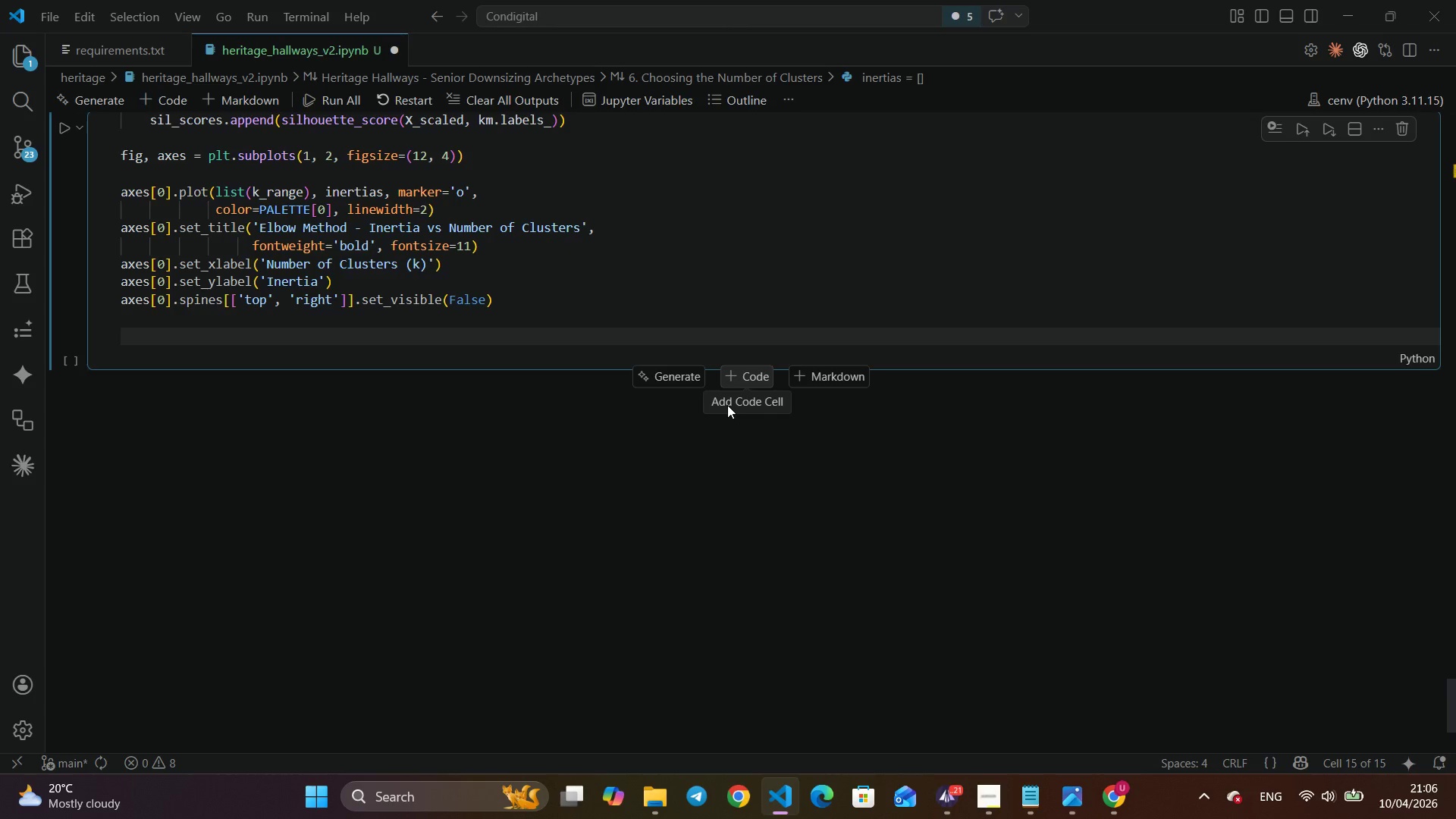 
wait(7.83)
 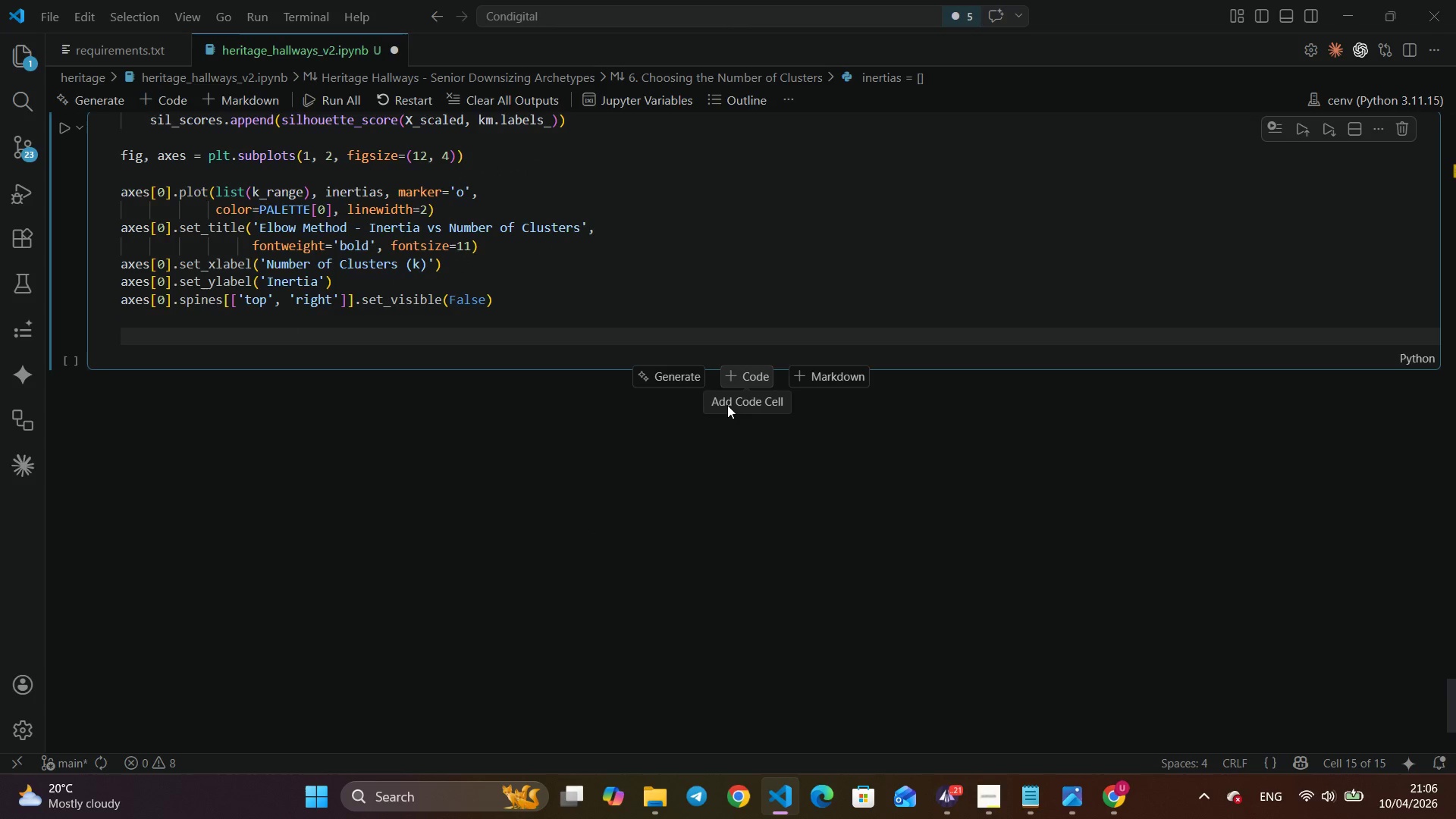 
left_click_drag(start_coordinate=[529, 317], to_coordinate=[108, 196])
 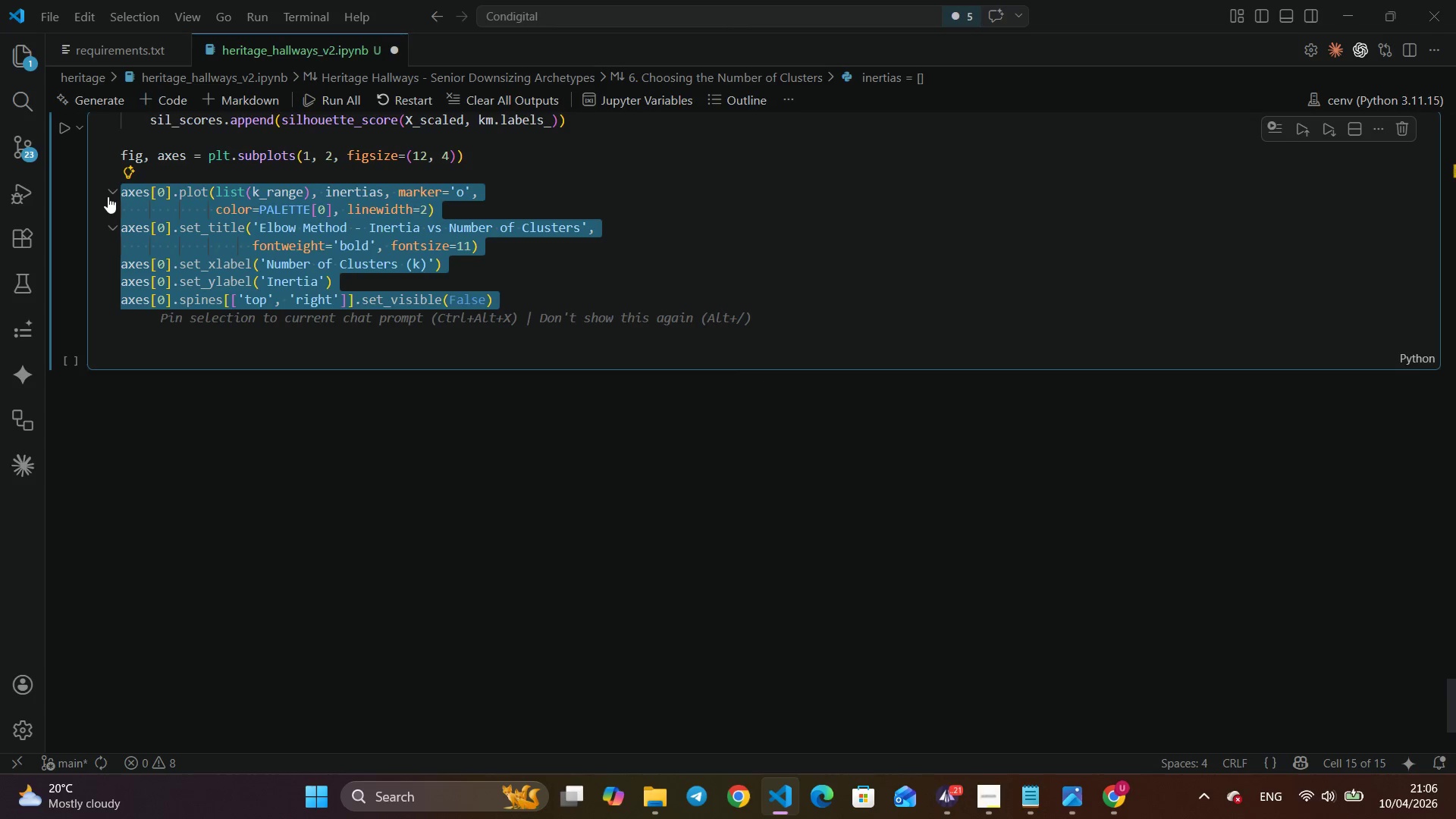 
key(Control+C)
 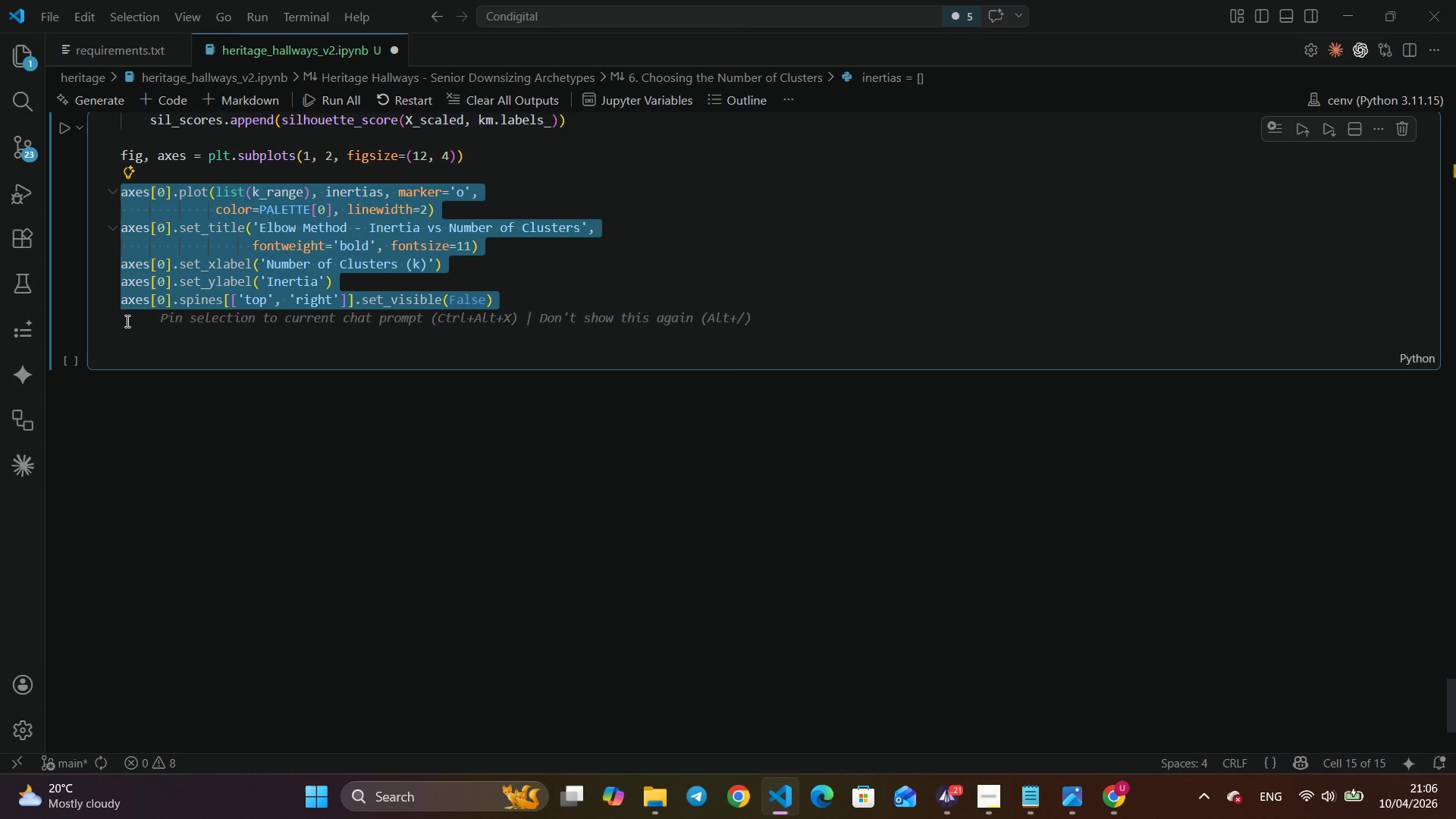 
left_click([133, 339])
 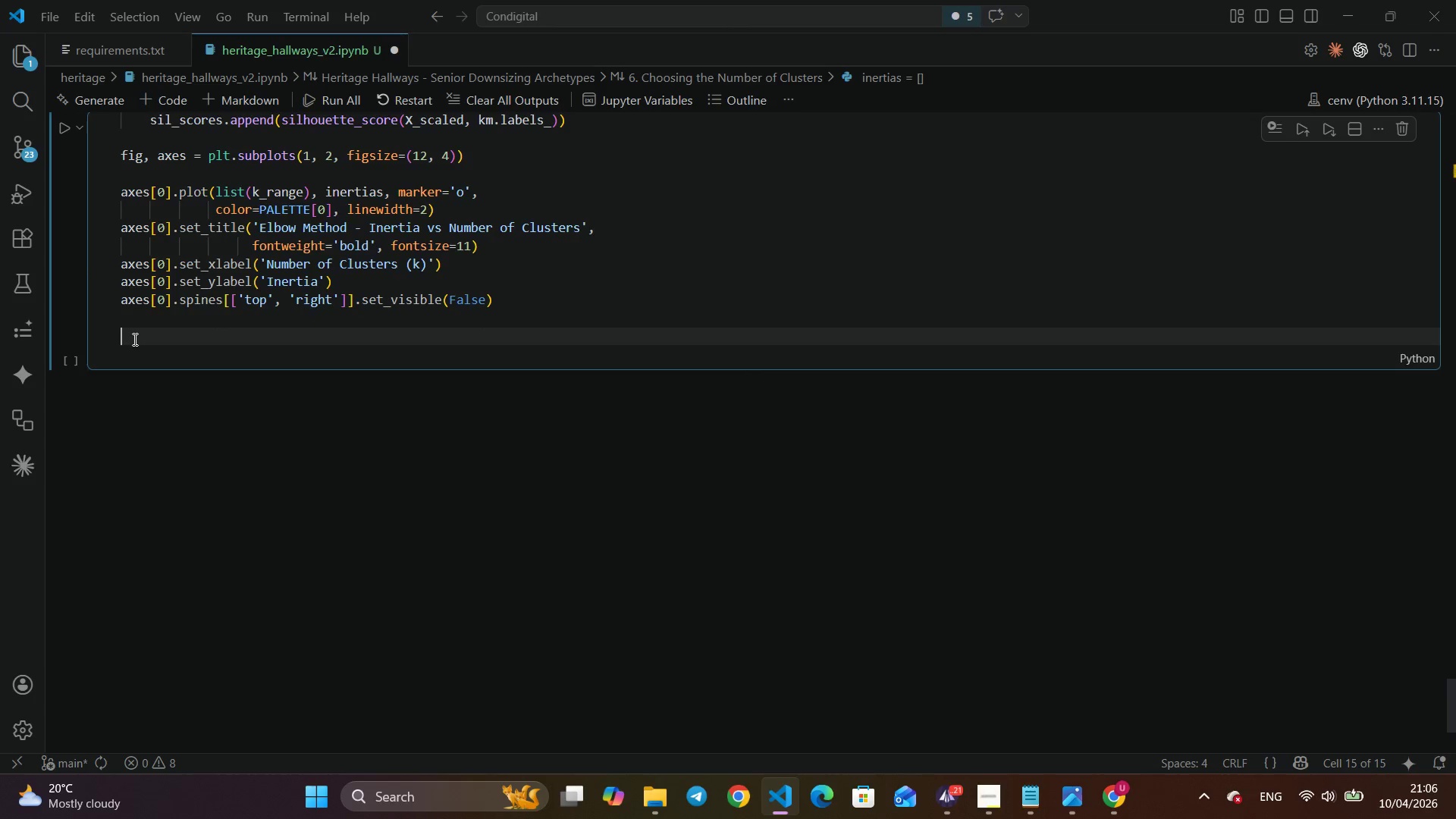 
key(Control+V)
 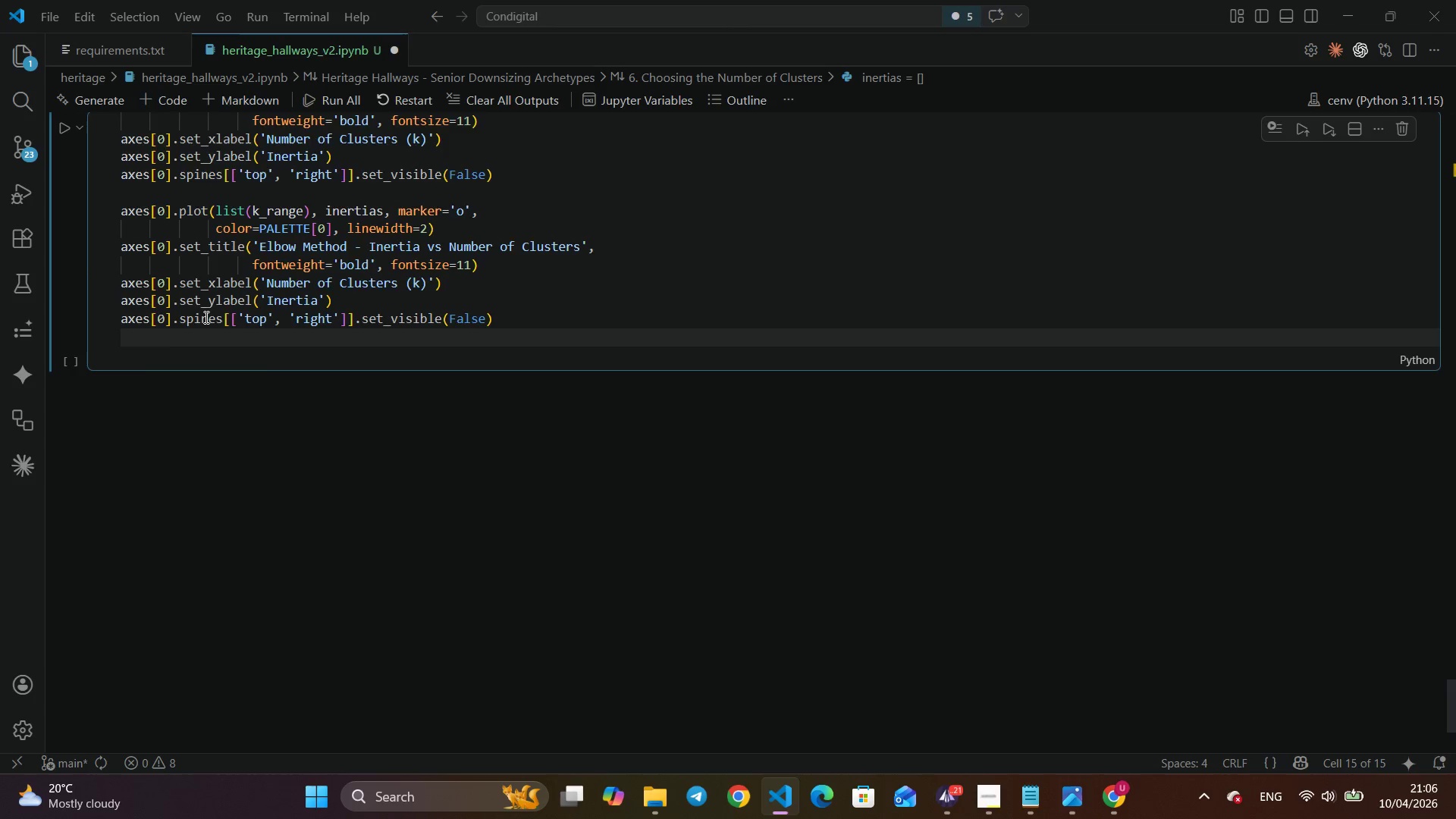 
scroll: coordinate [214, 315], scroll_direction: up, amount: 5.0
 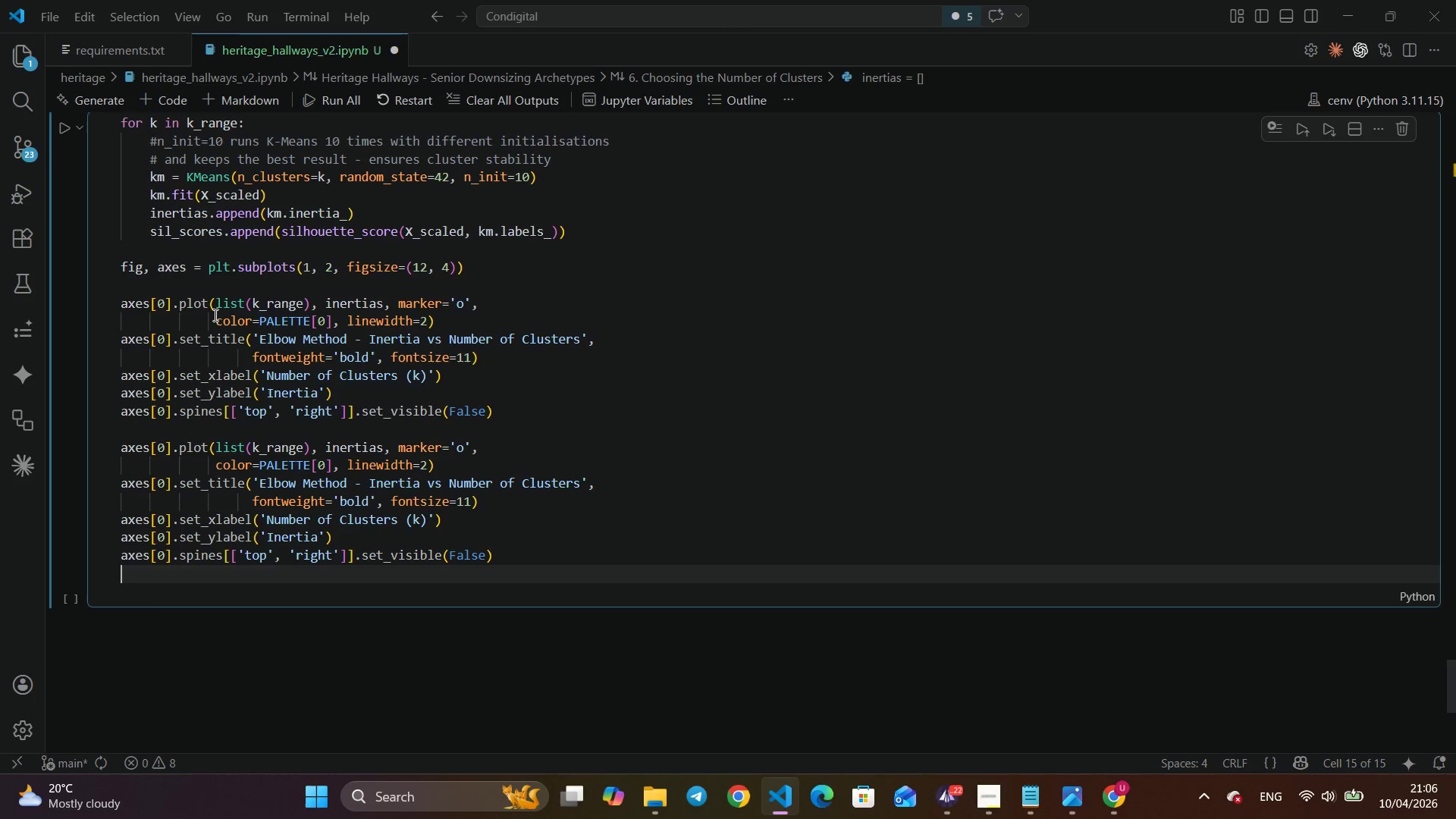 
wait(5.5)
 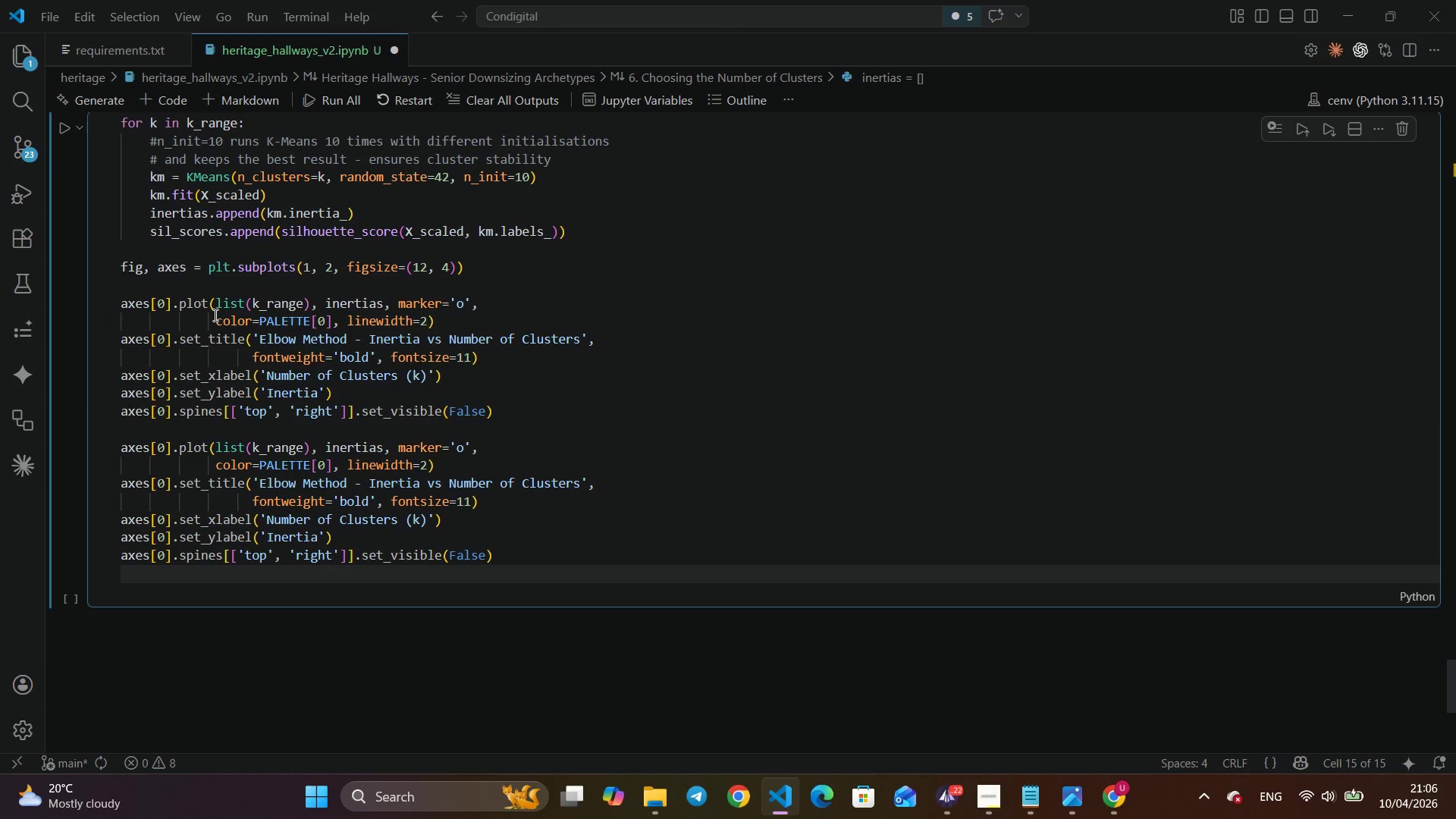 
key(Control+Z)
 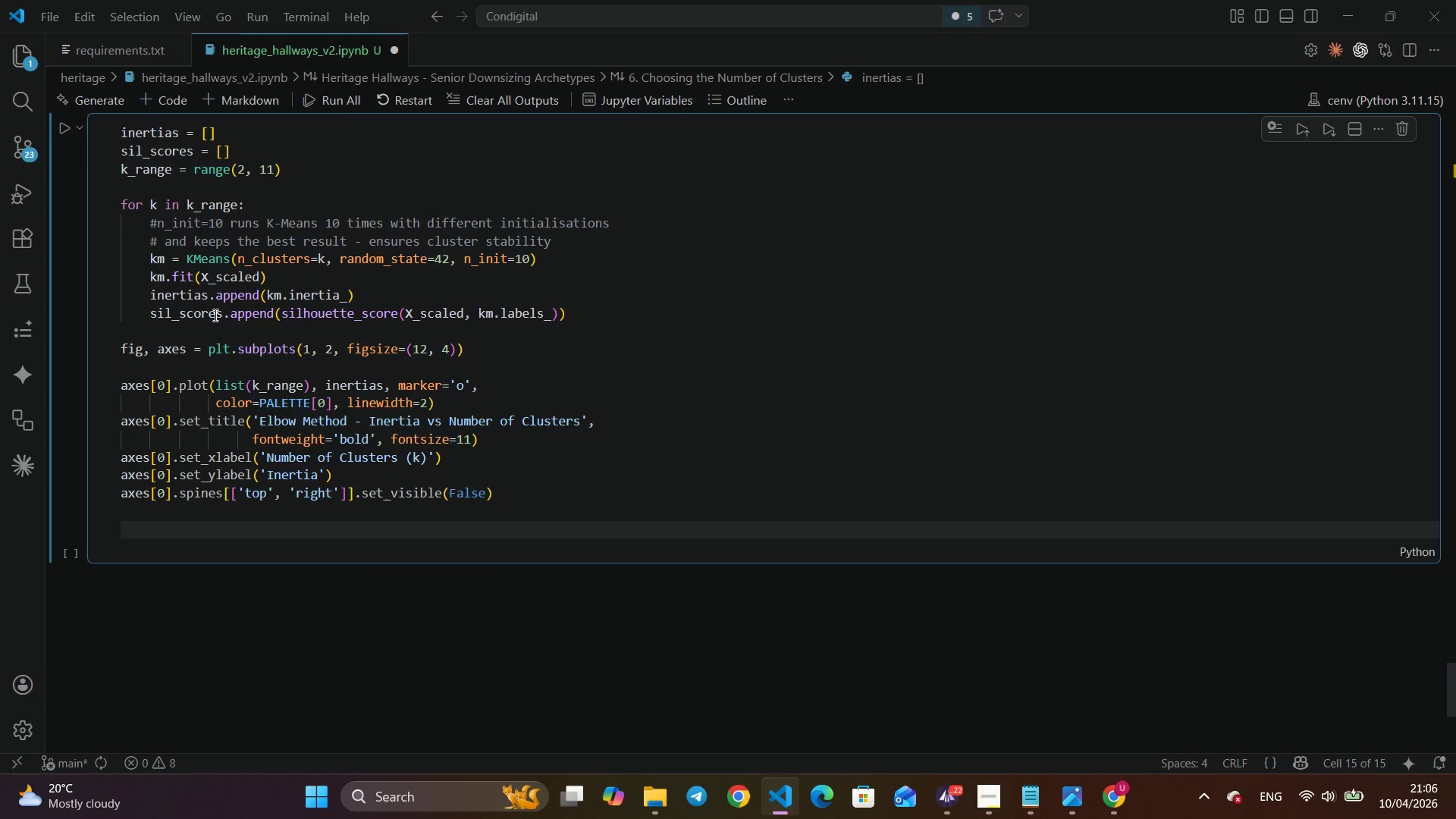 
key(Enter)
 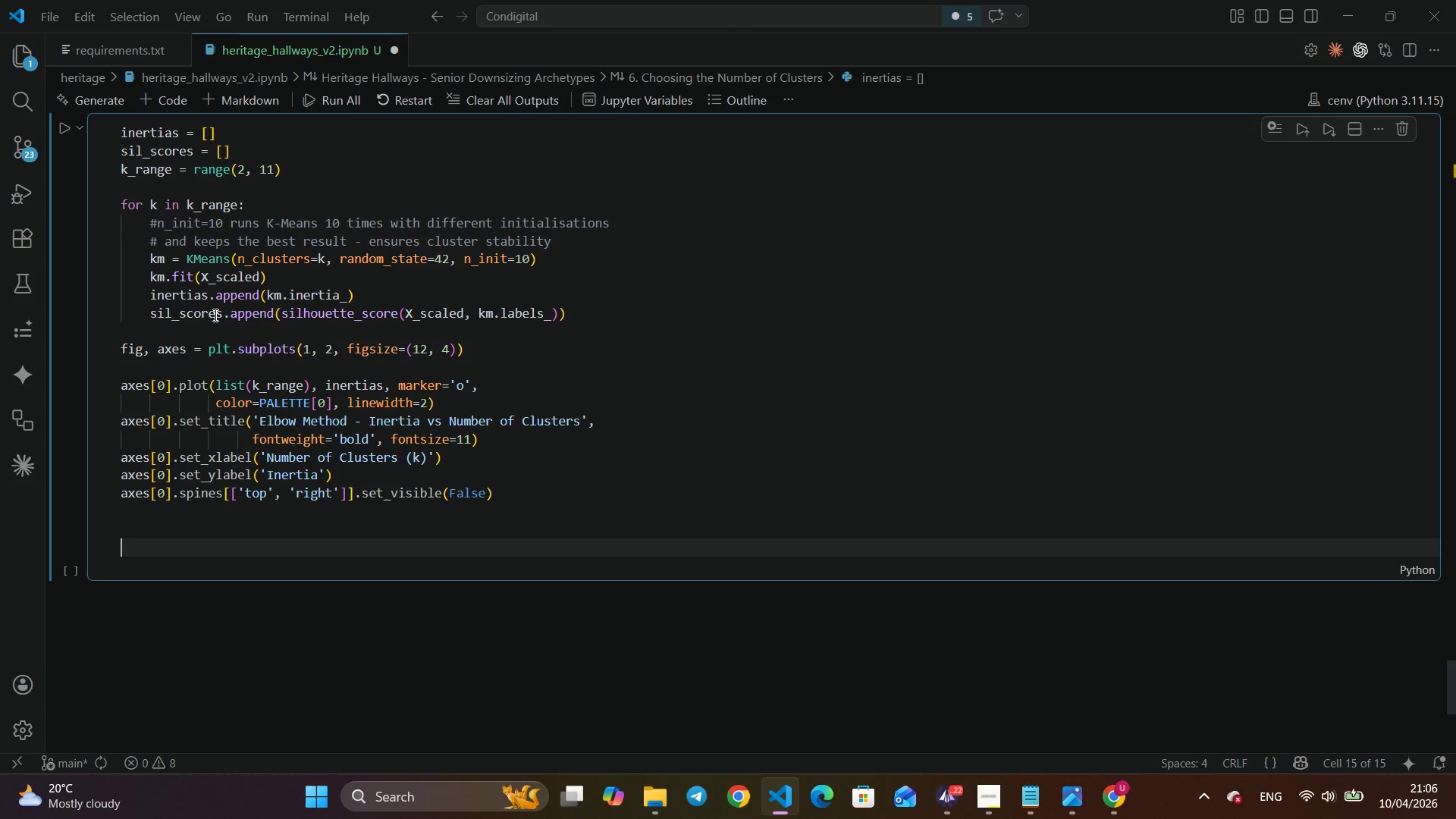 
hold_key(key=ControlLeft, duration=0.39)
 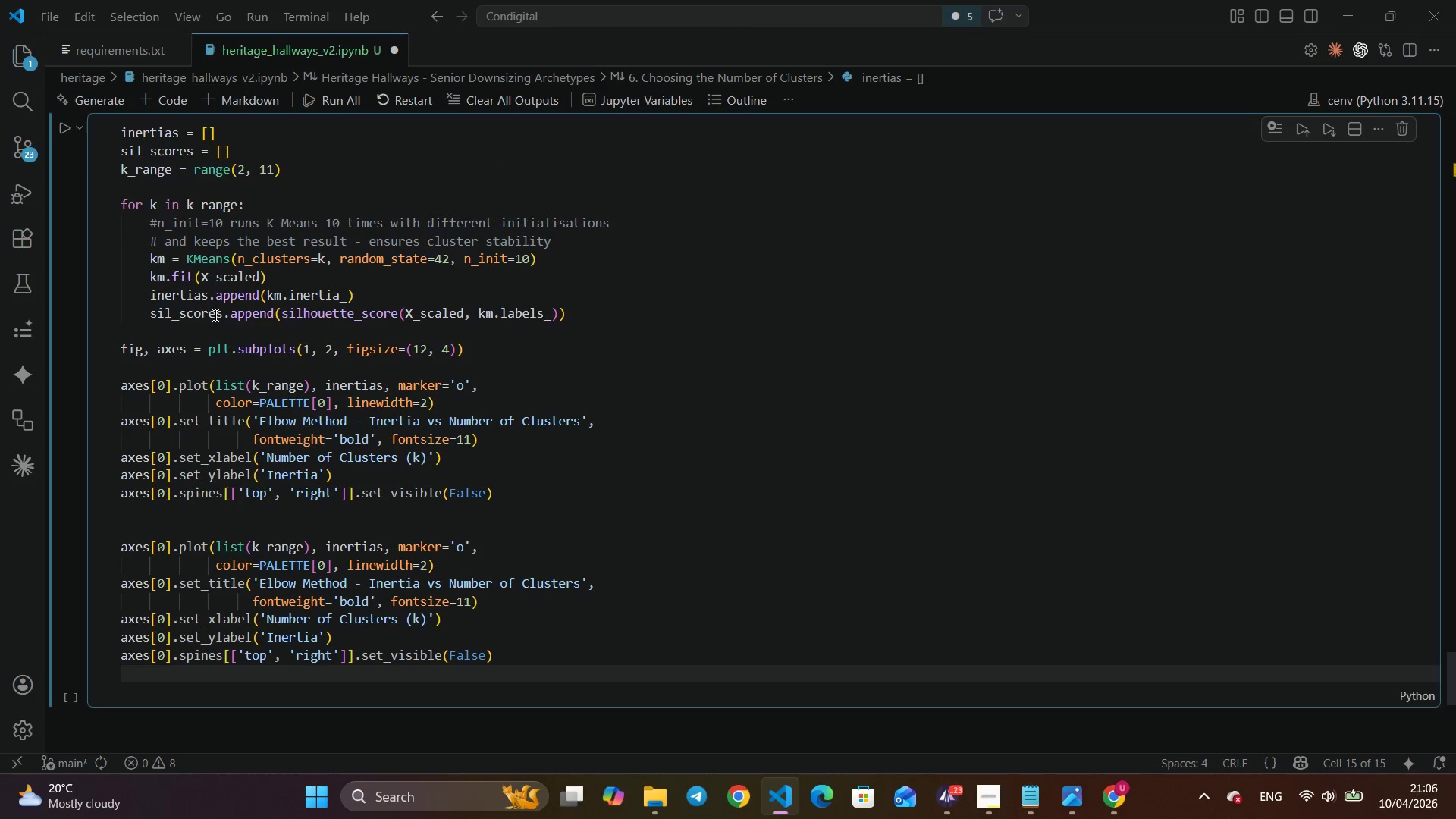 
key(V)
 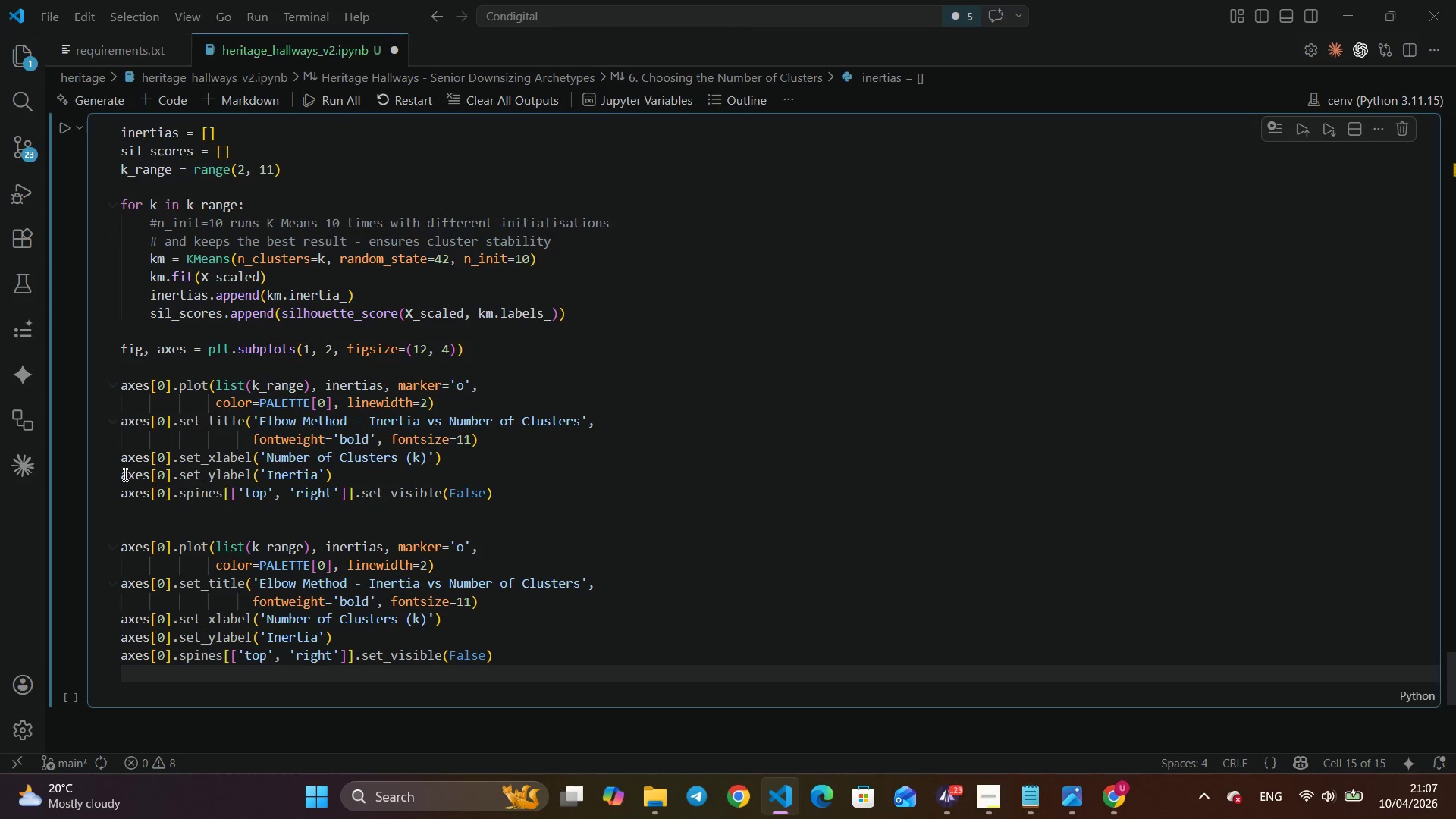 
left_click([130, 529])
 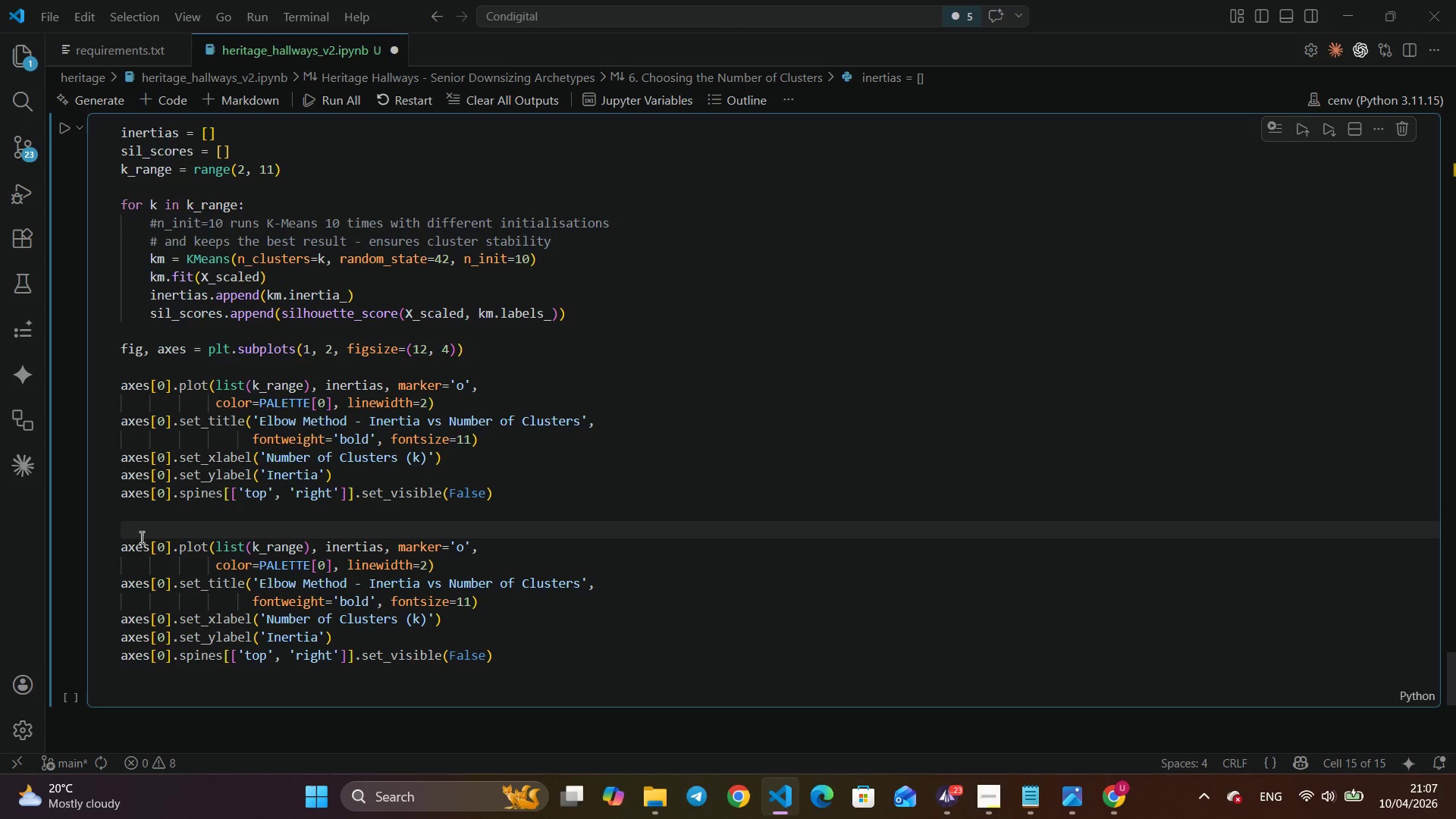 
left_click([167, 547])
 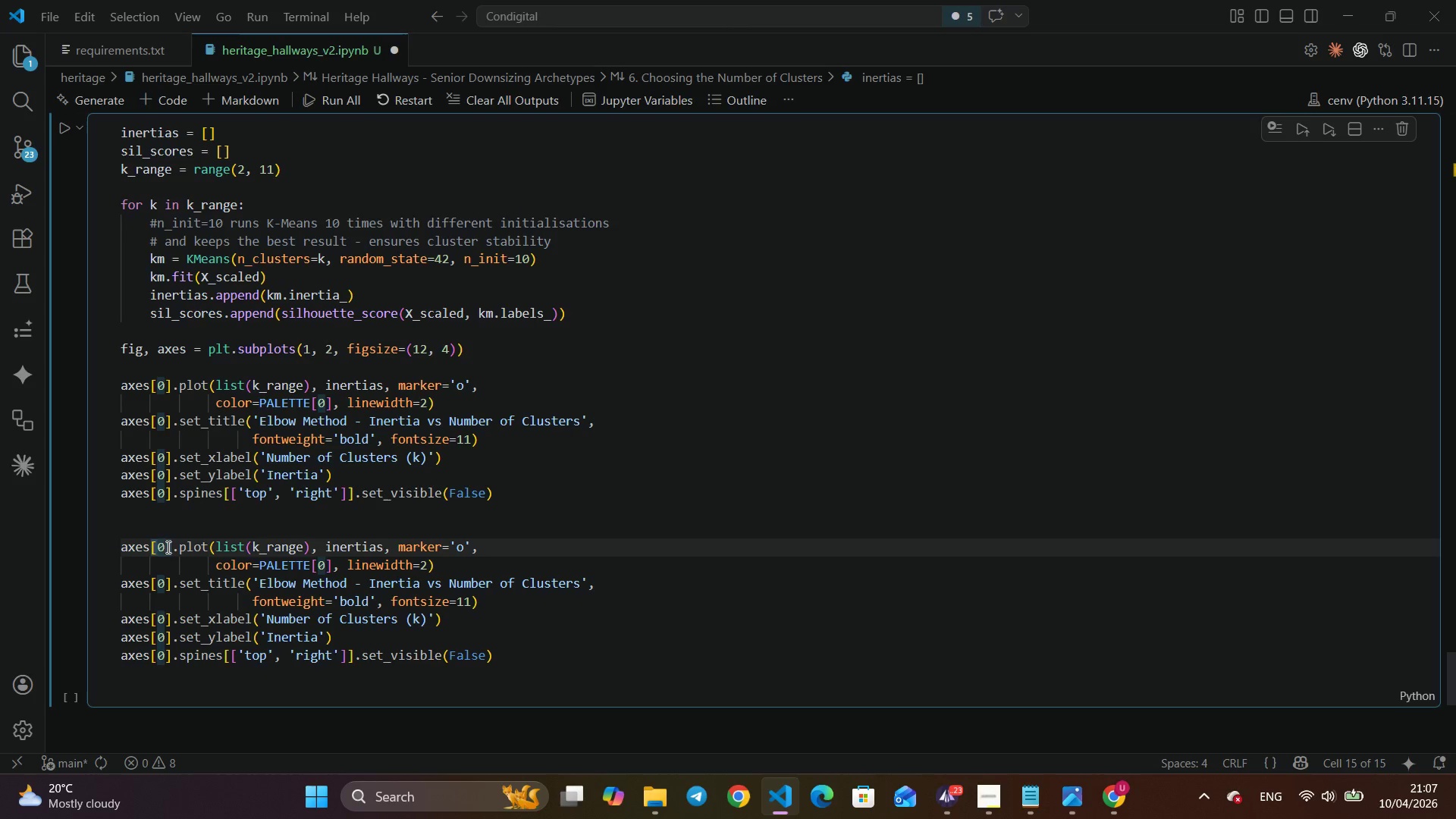 
key(Backspace)
 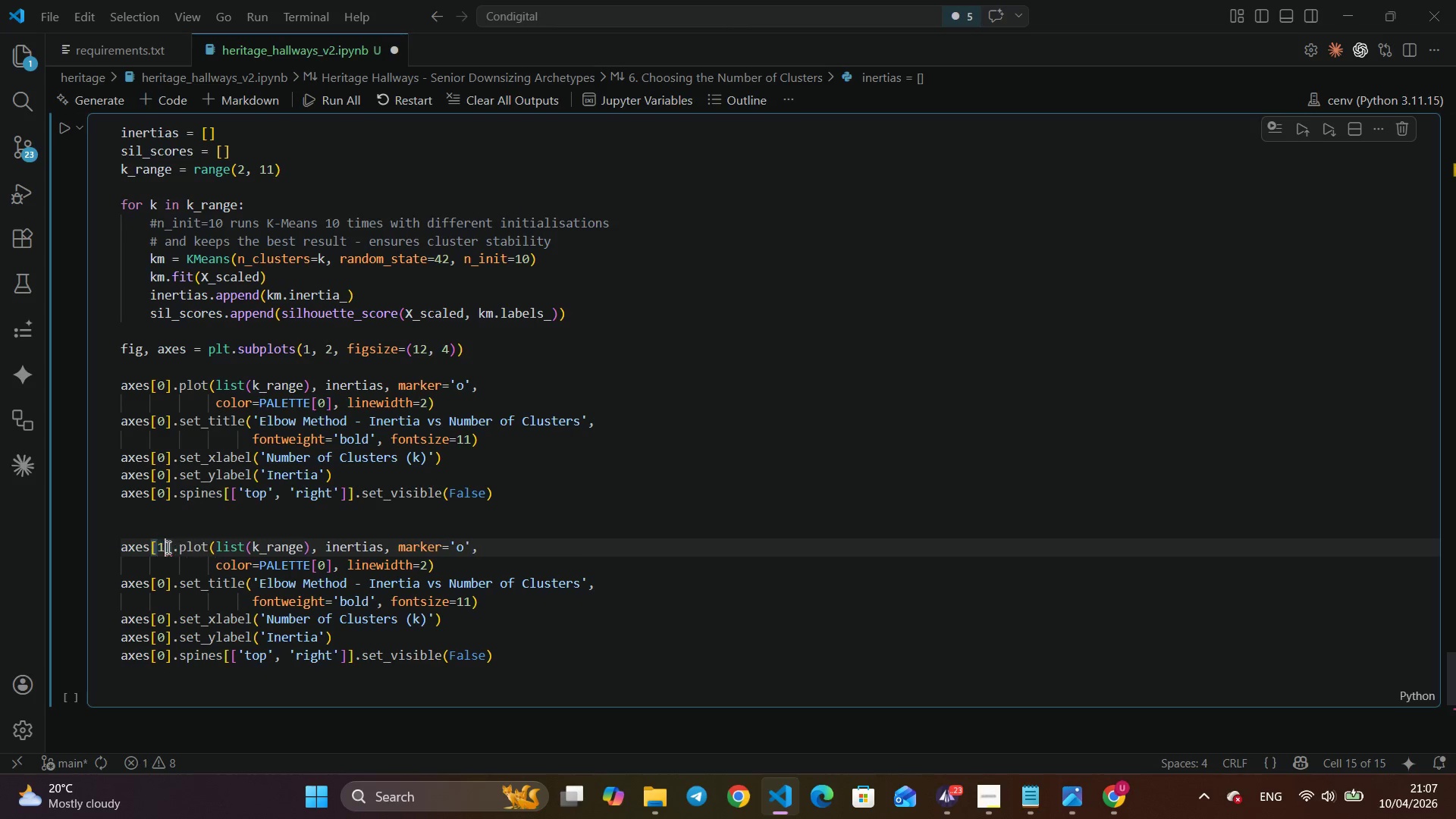 
key(1)
 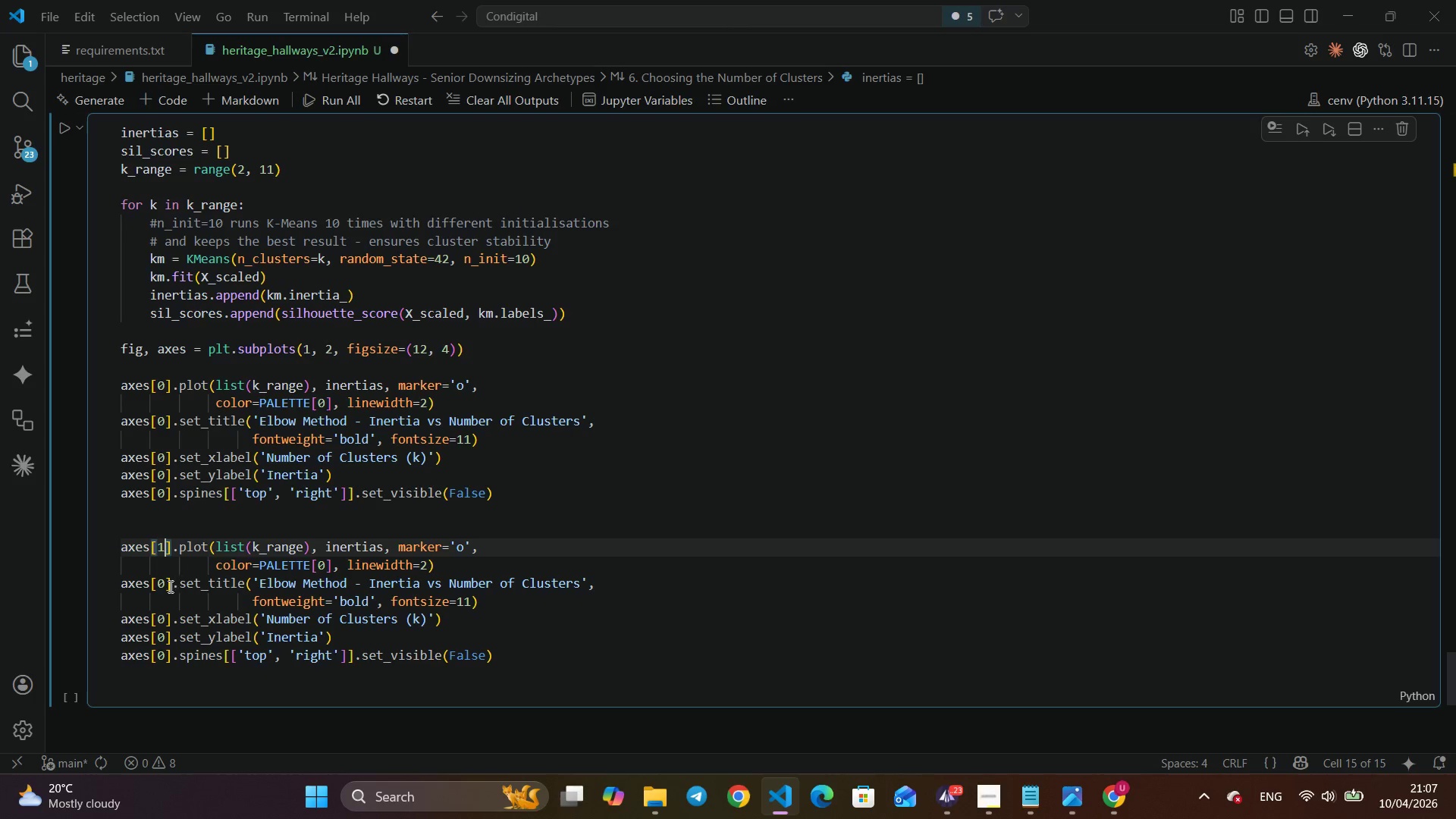 
left_click([166, 590])
 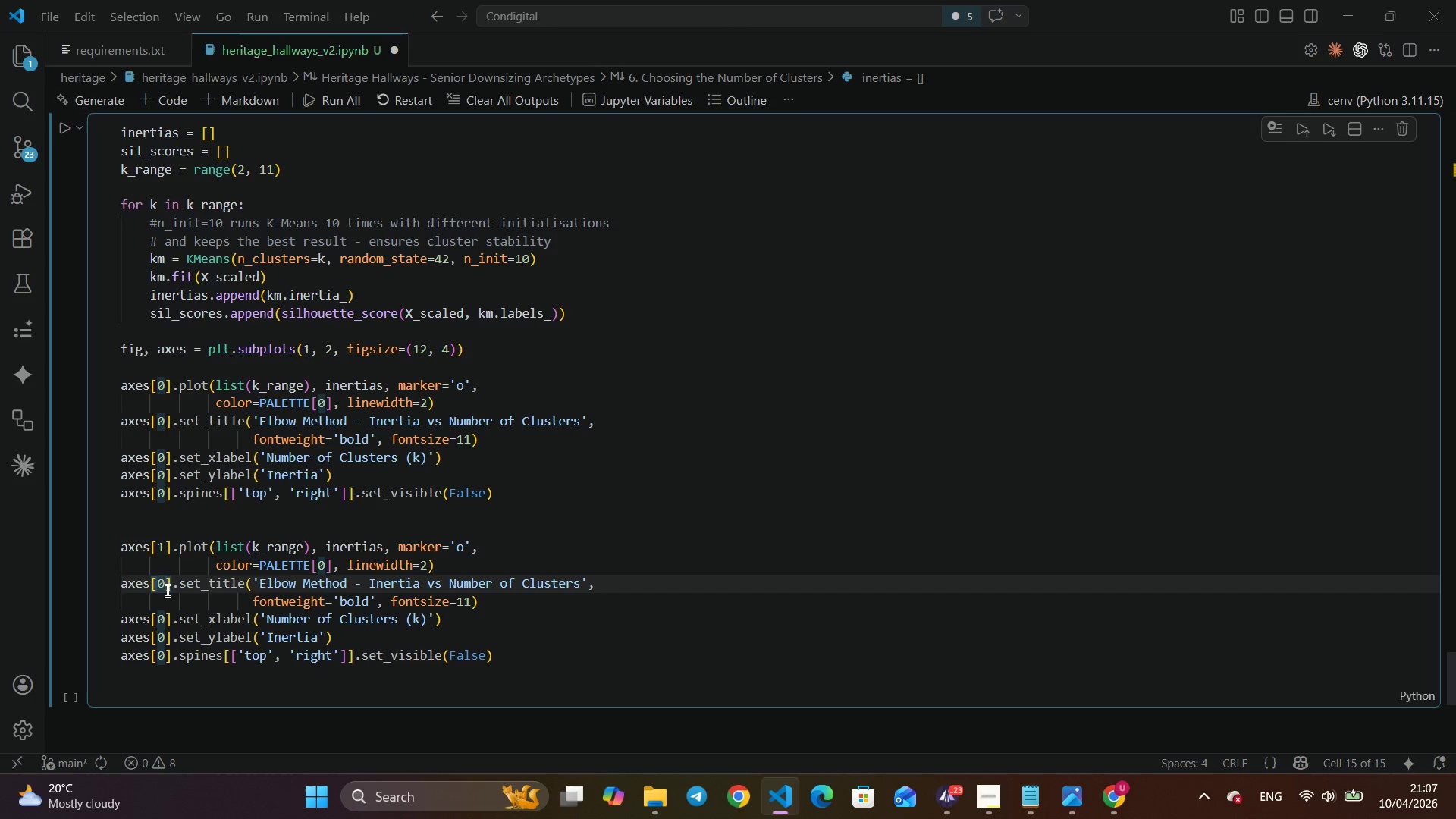 
key(Backspace)
 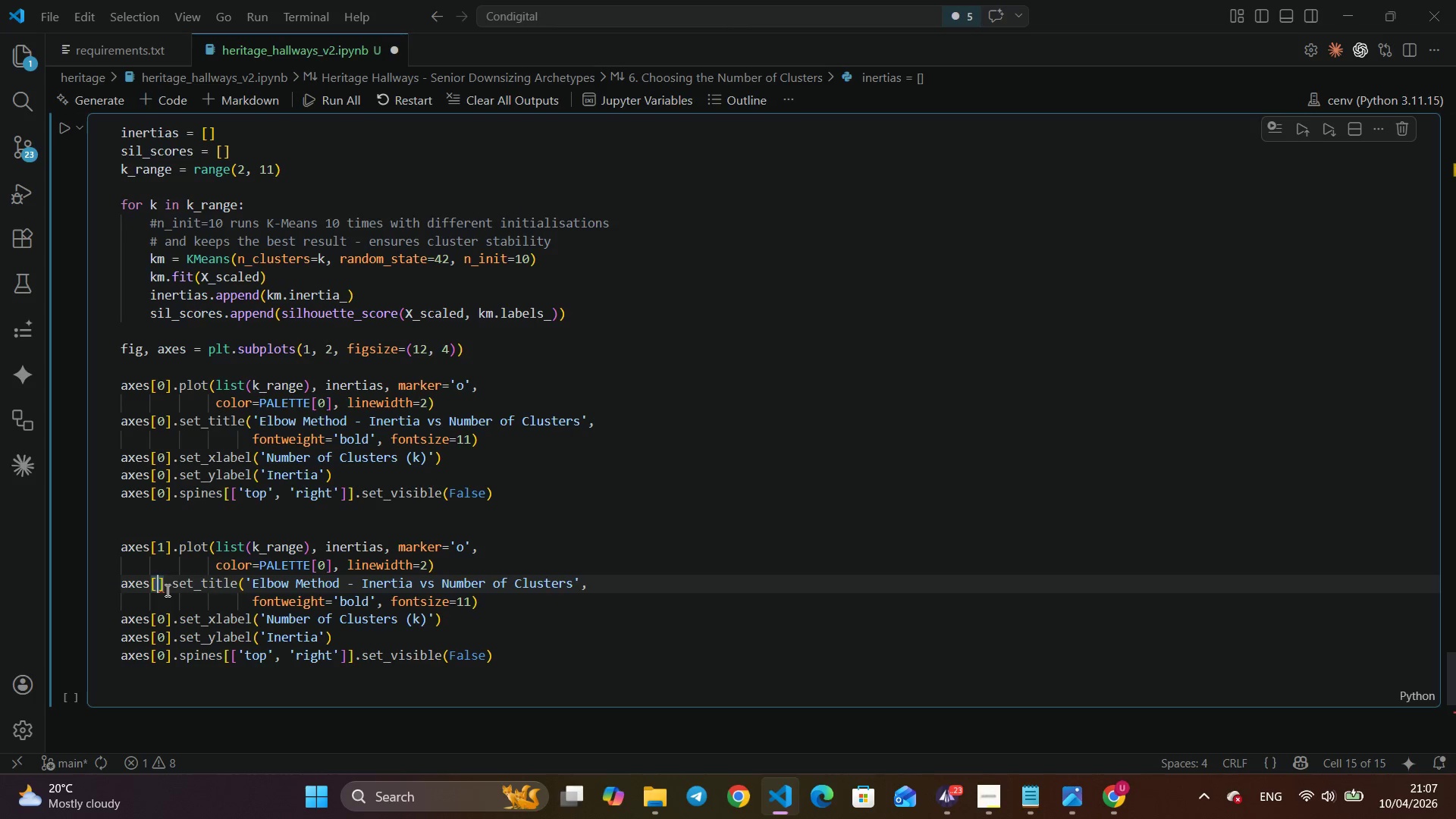 
key(1)
 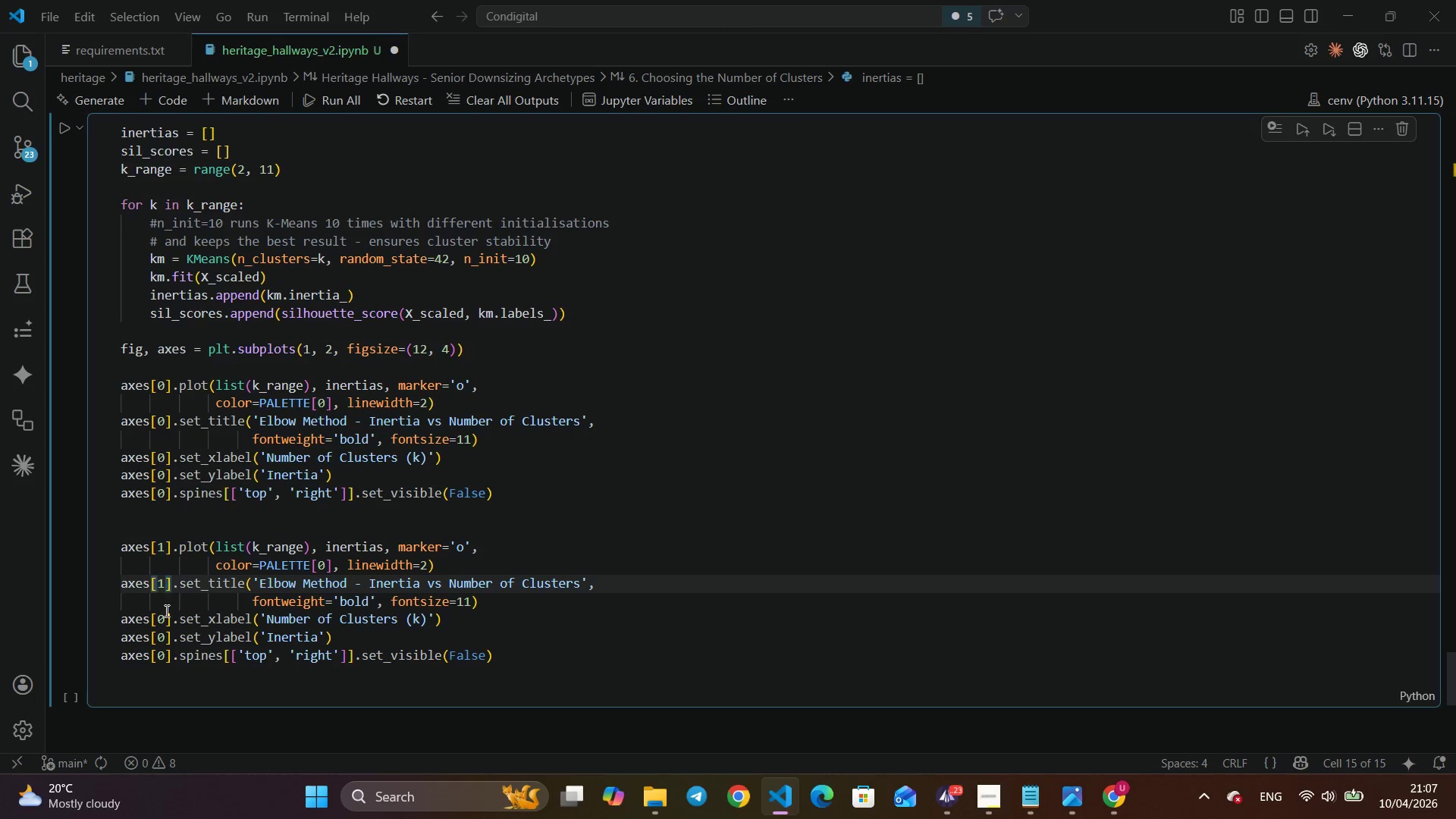 
left_click([168, 619])
 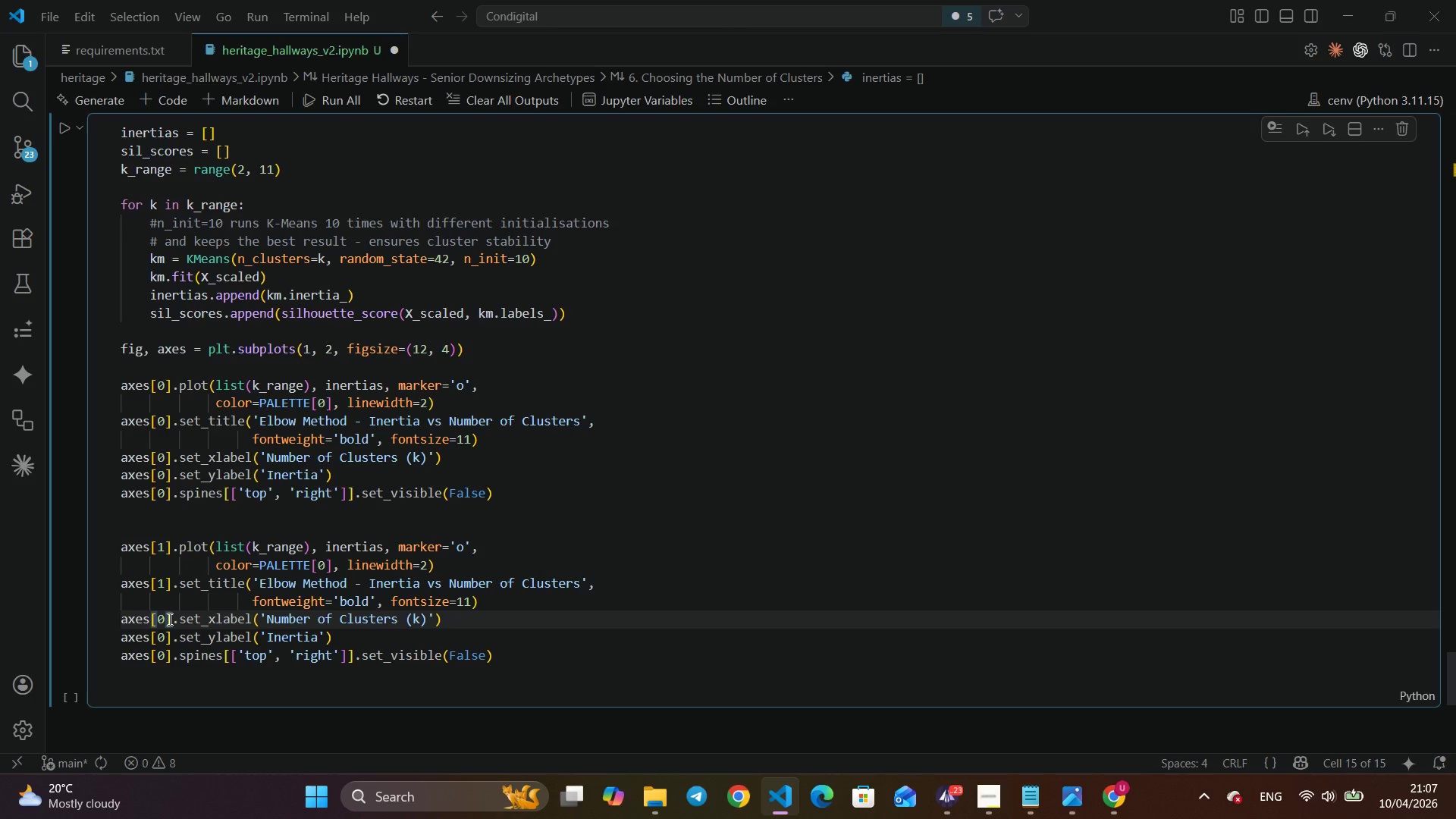 
key(ArrowLeft)
 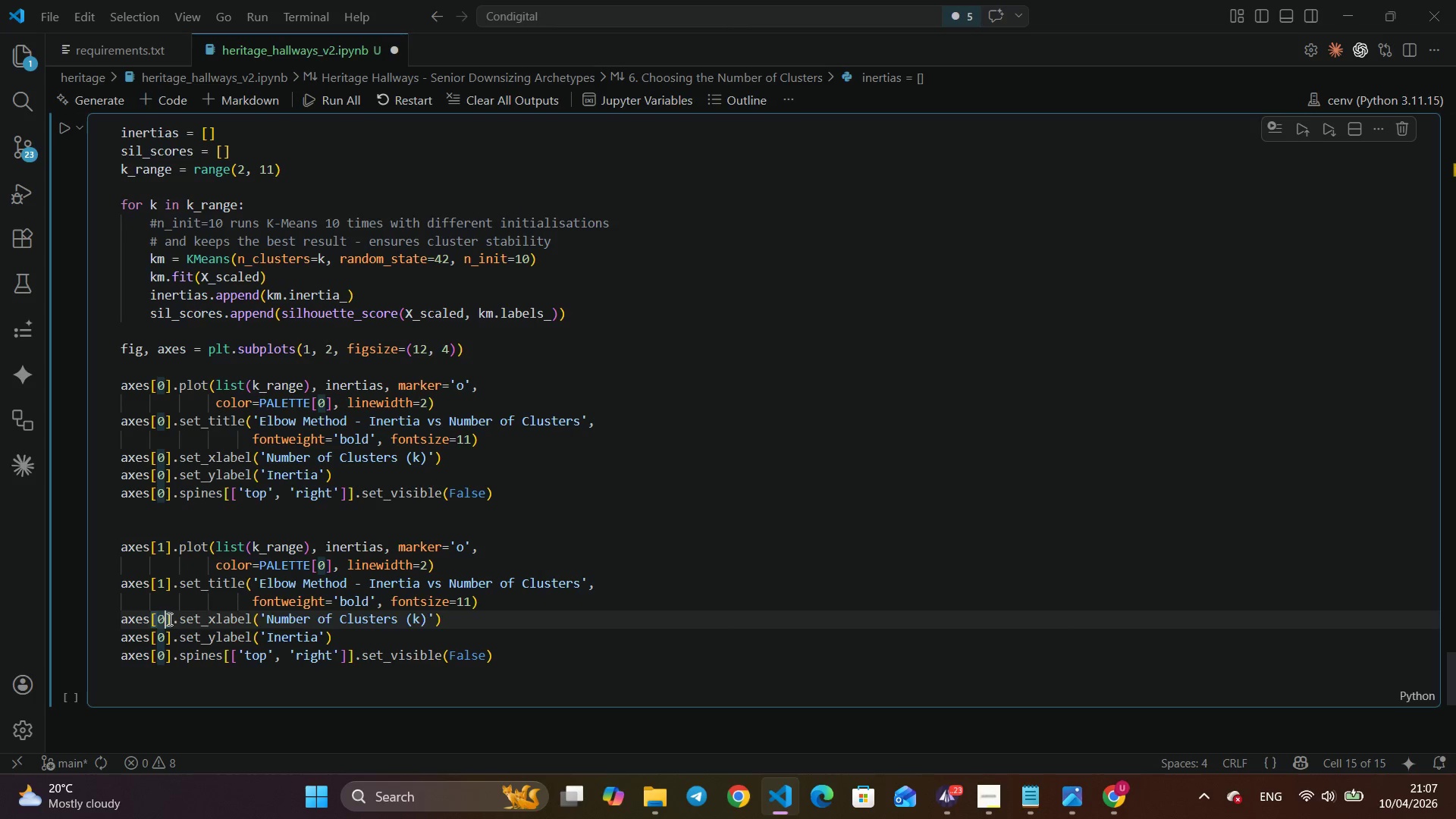 
key(Backspace)
 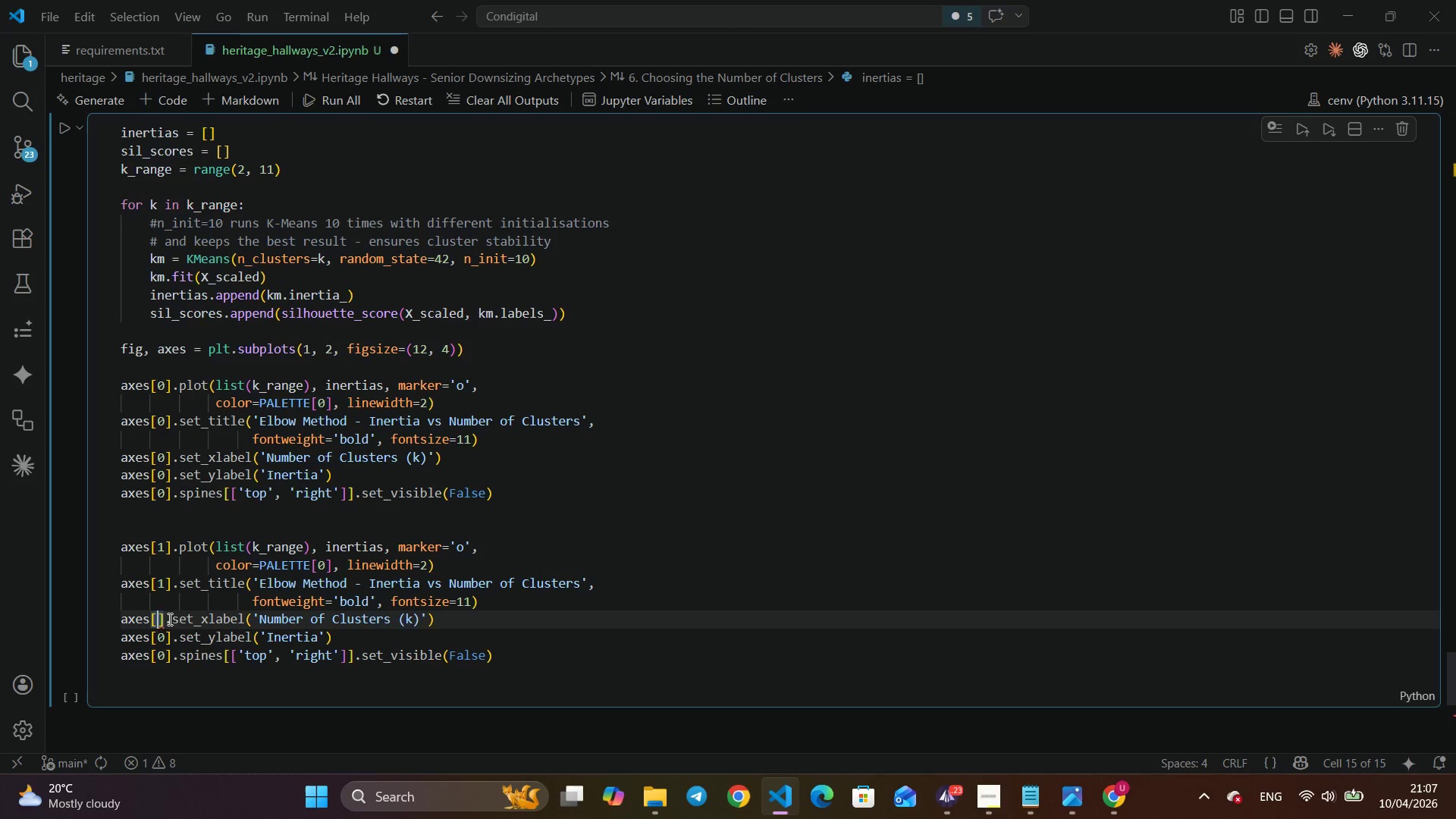 
key(1)
 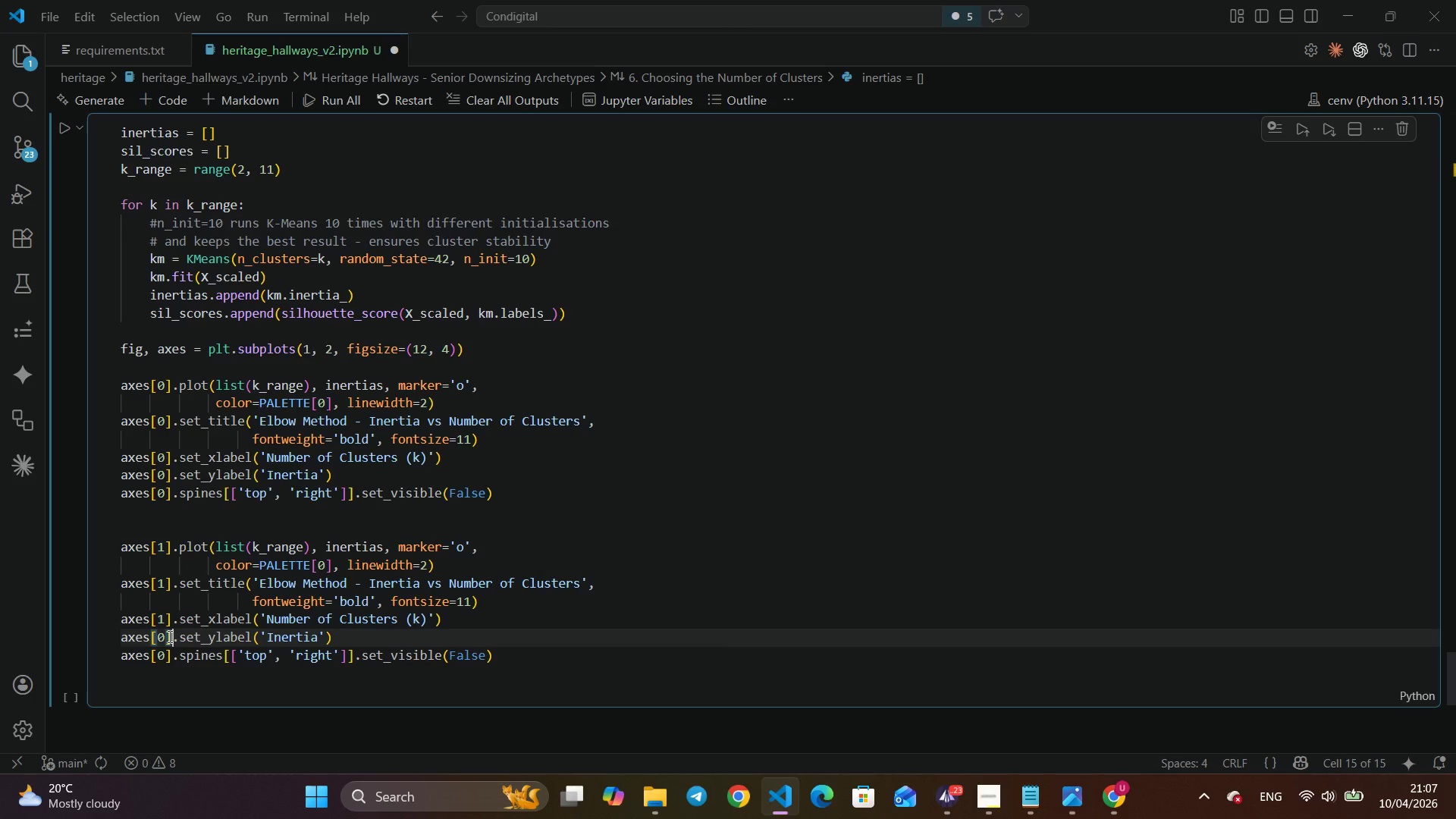 
key(ArrowLeft)
 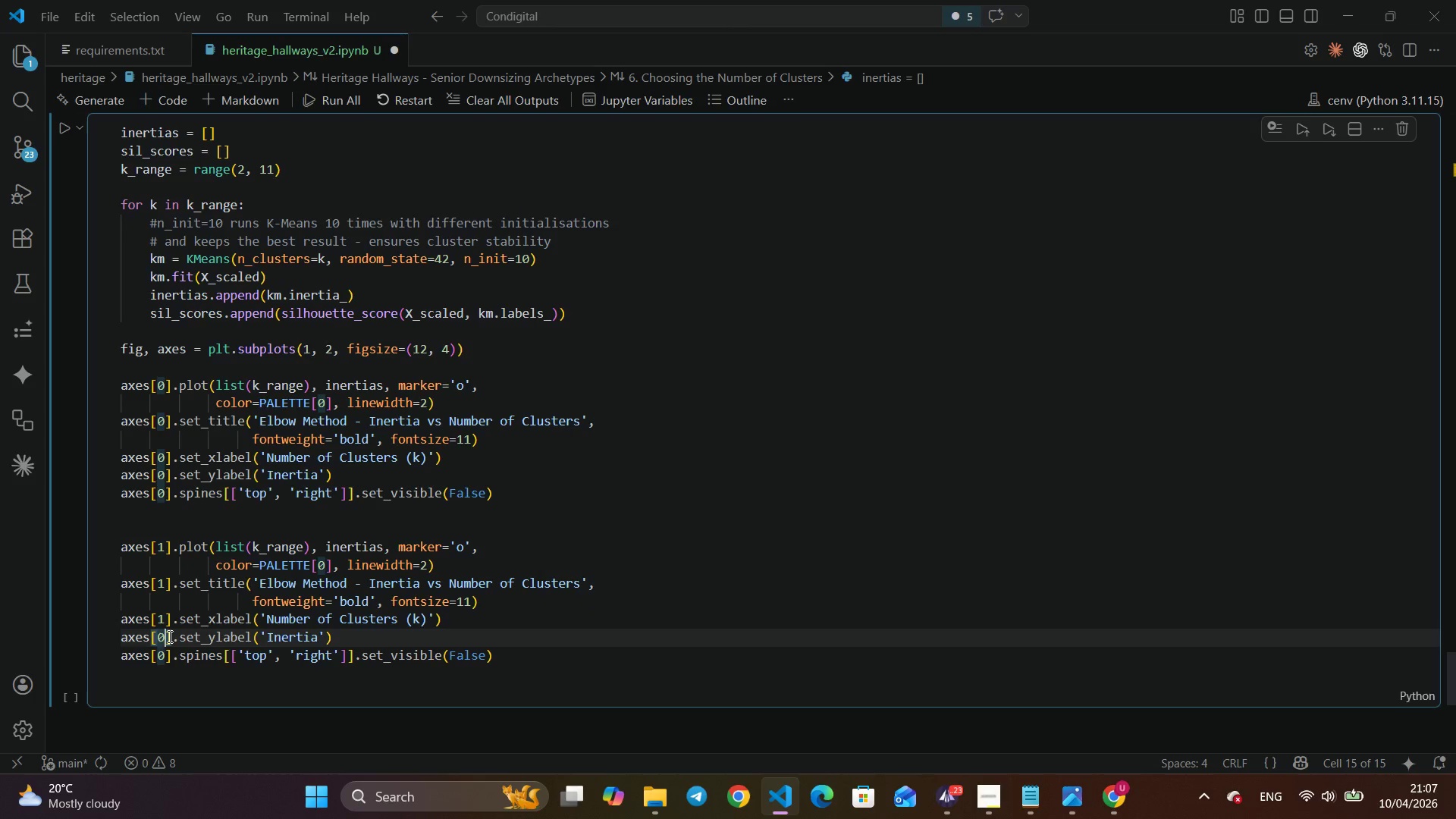 
key(Backspace)
 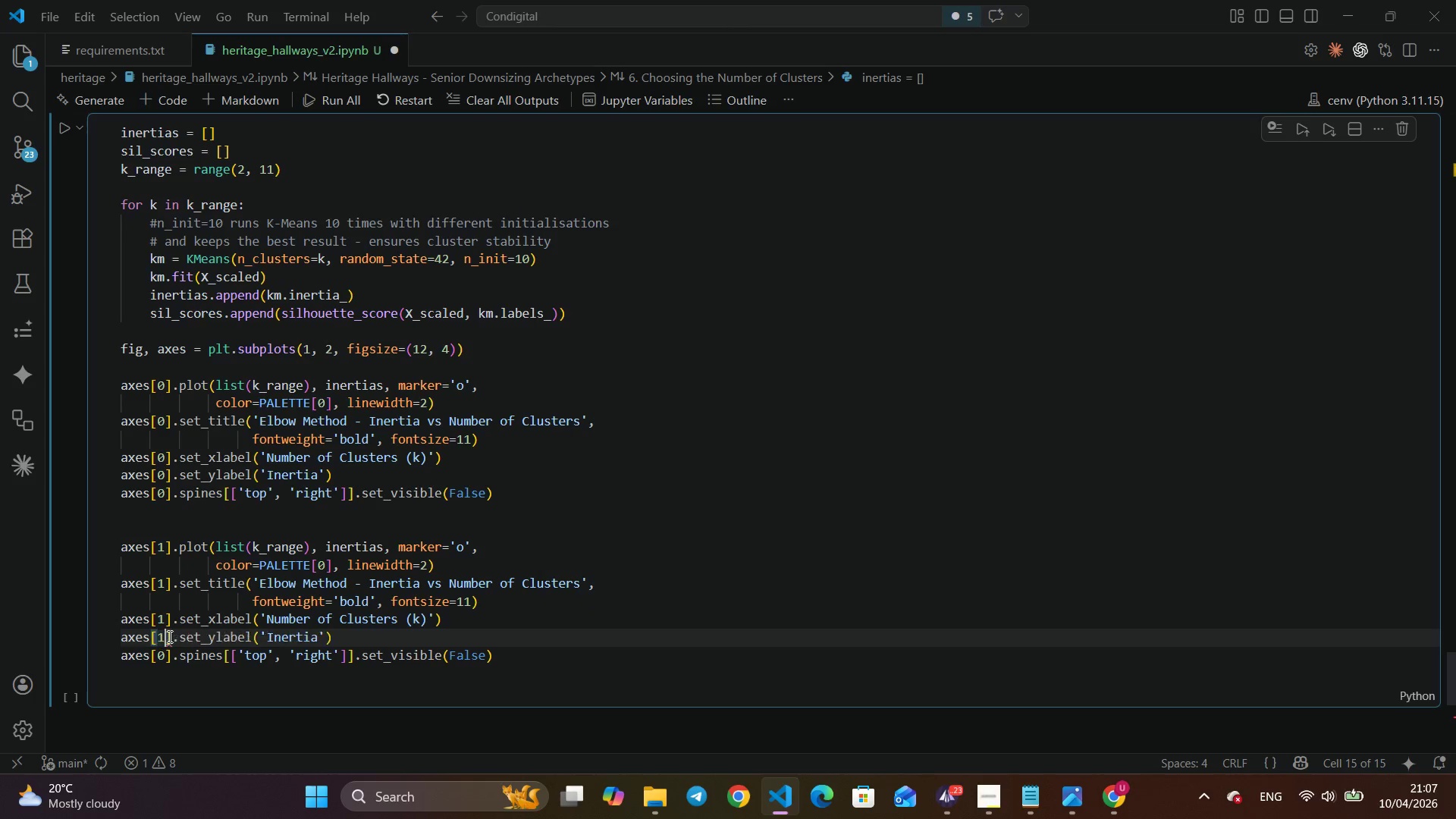 
key(1)
 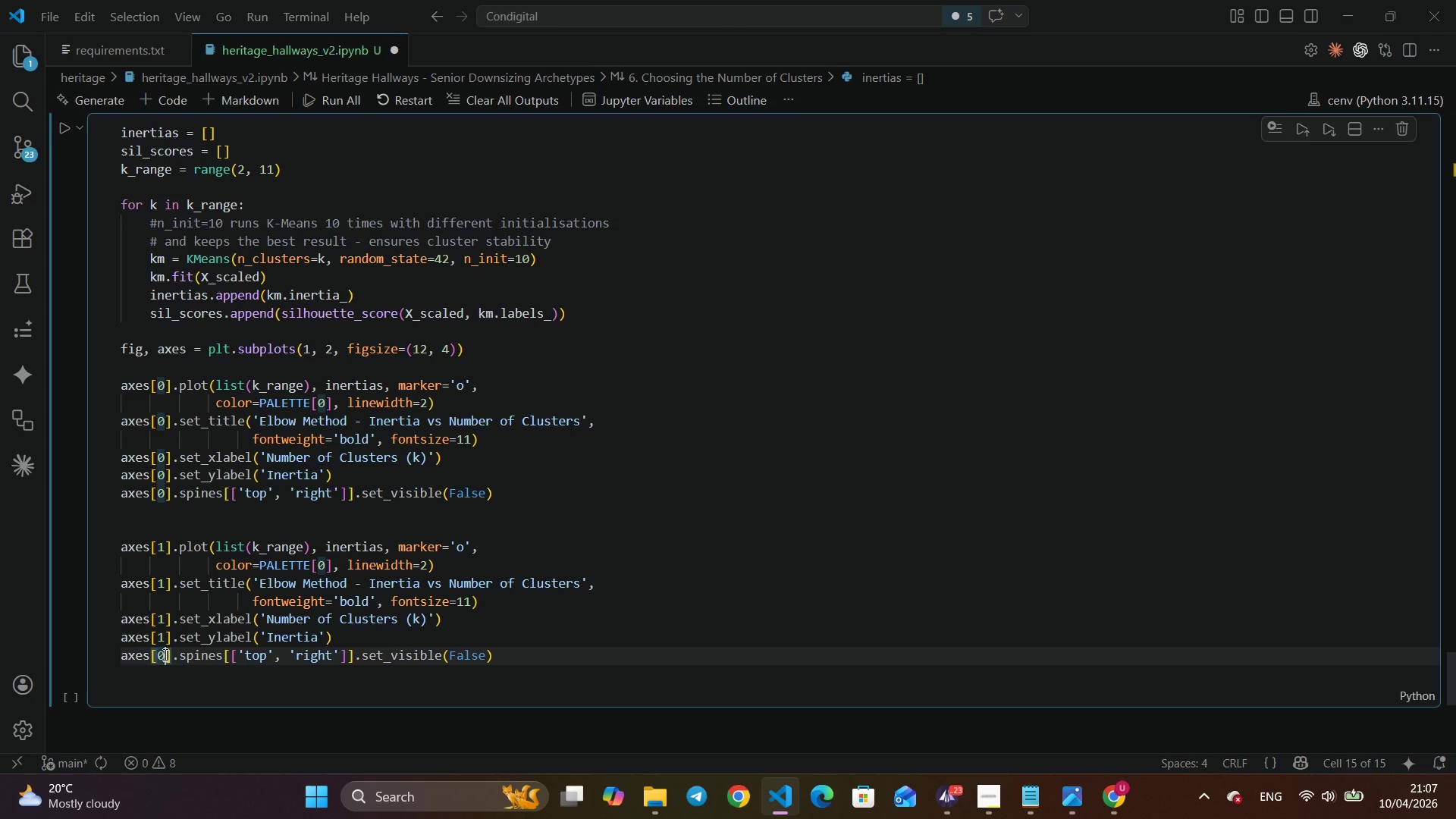 
key(Backspace)
 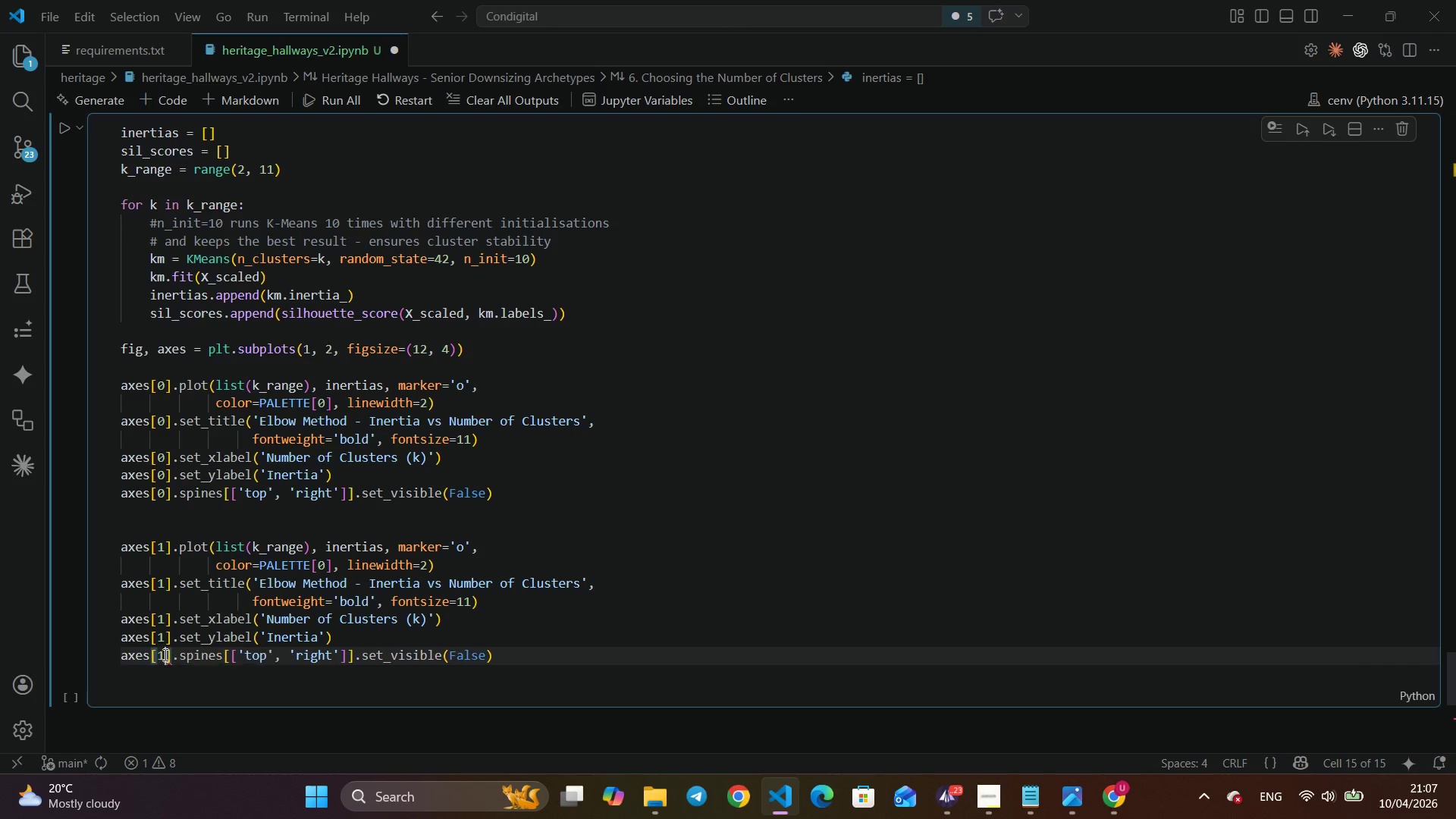 
key(1)
 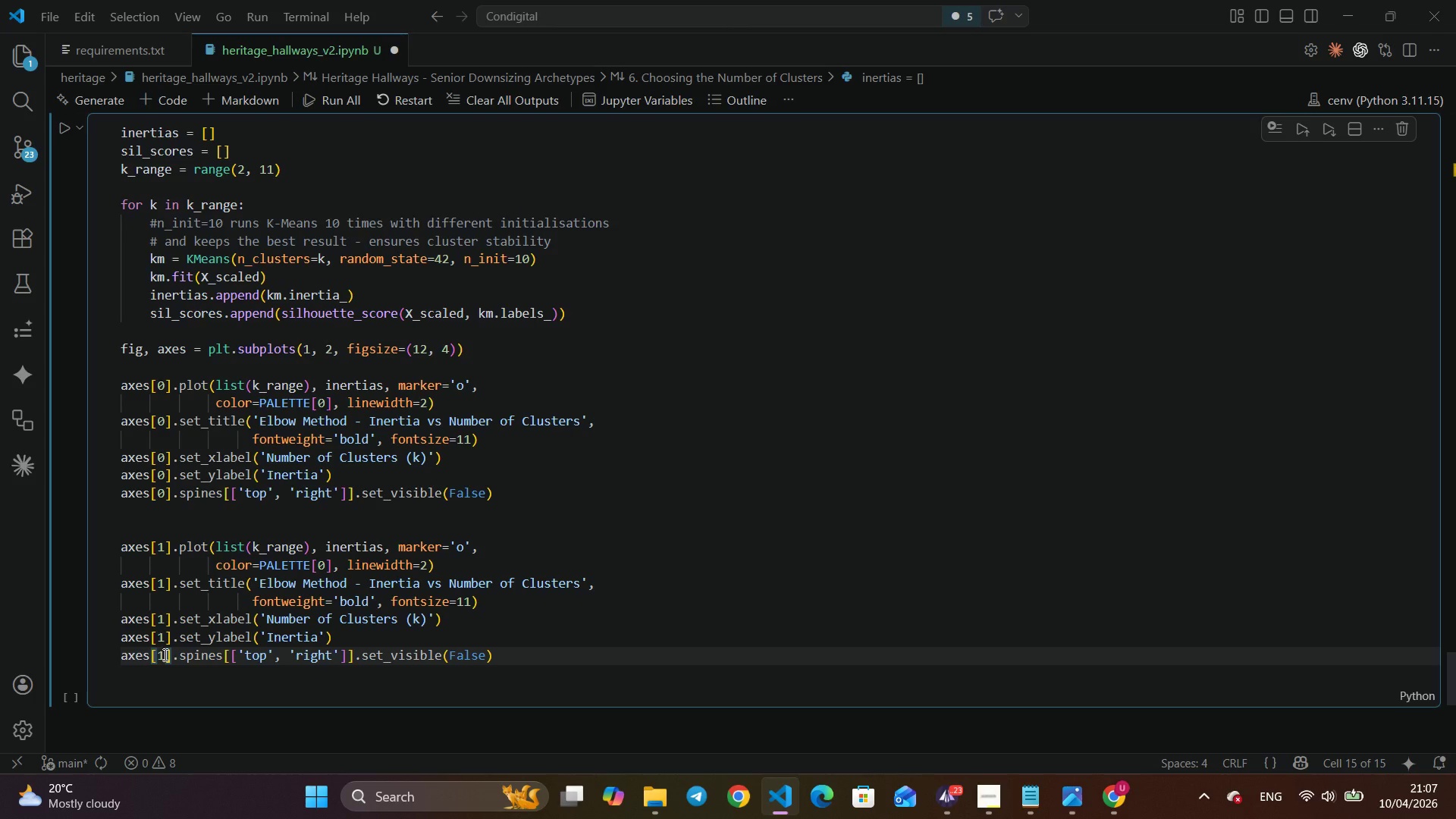 
wait(22.8)
 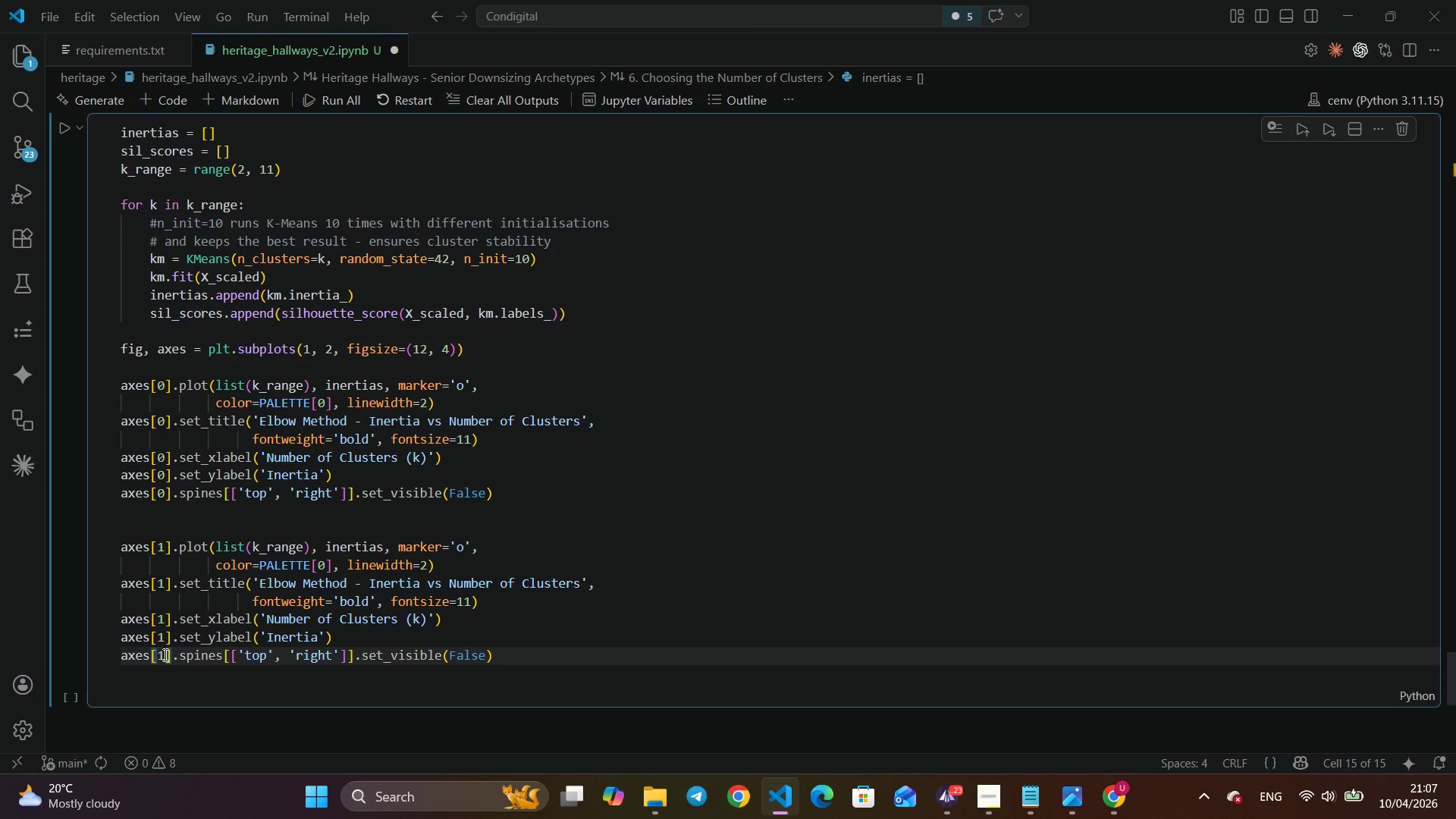 
double_click([355, 542])
 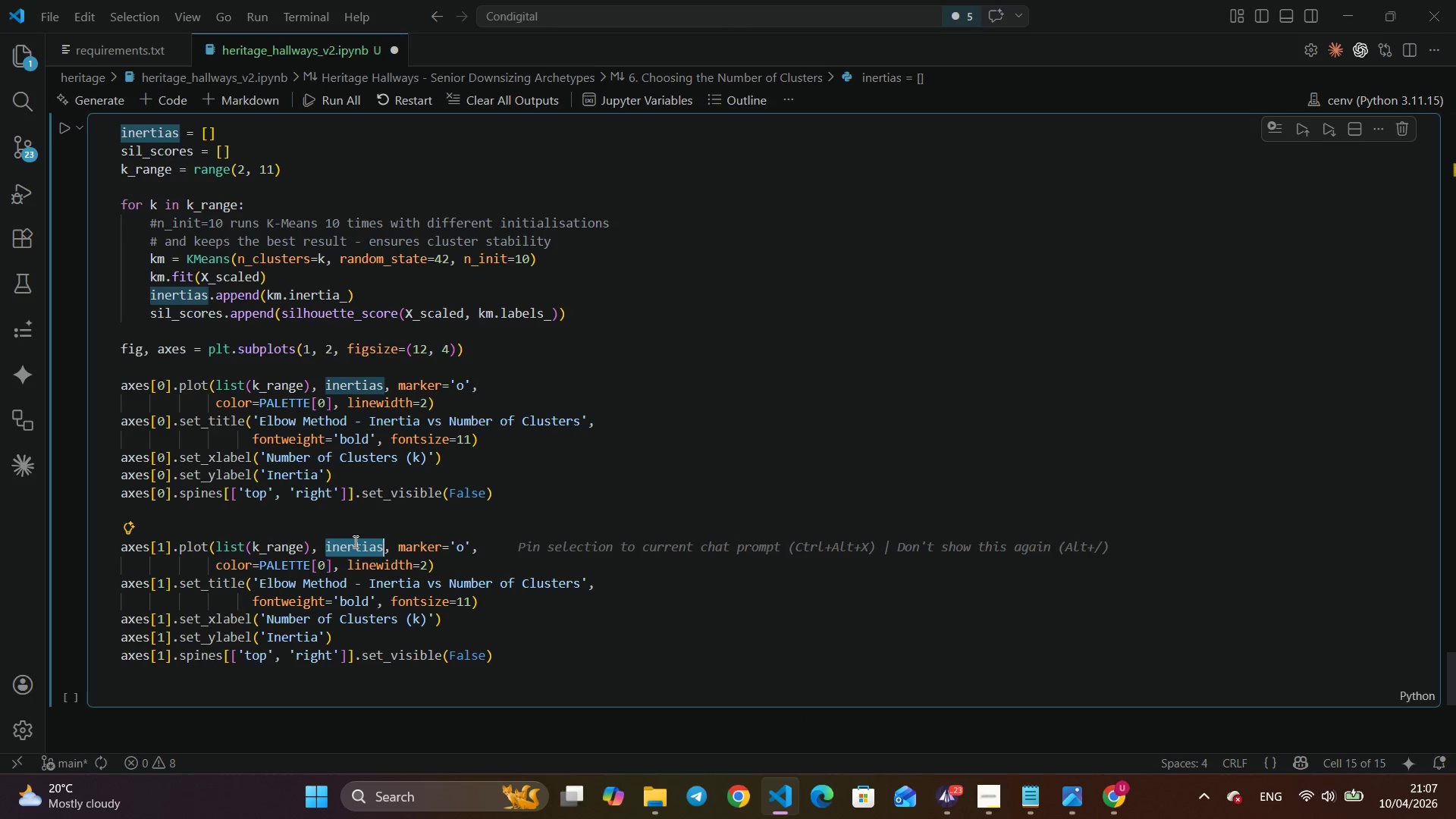 
key(Backspace)
type(sil)
 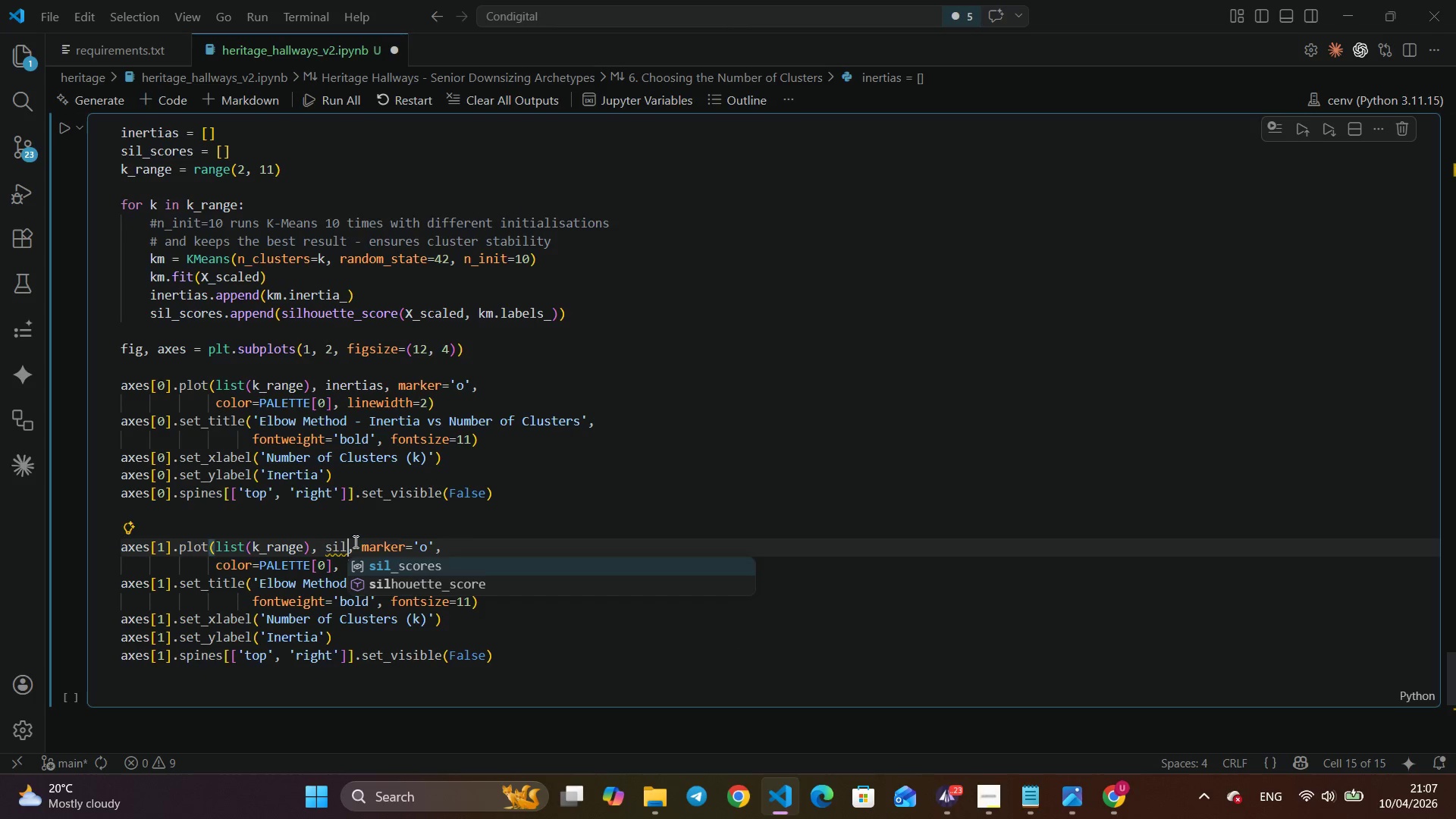 
key(Enter)
 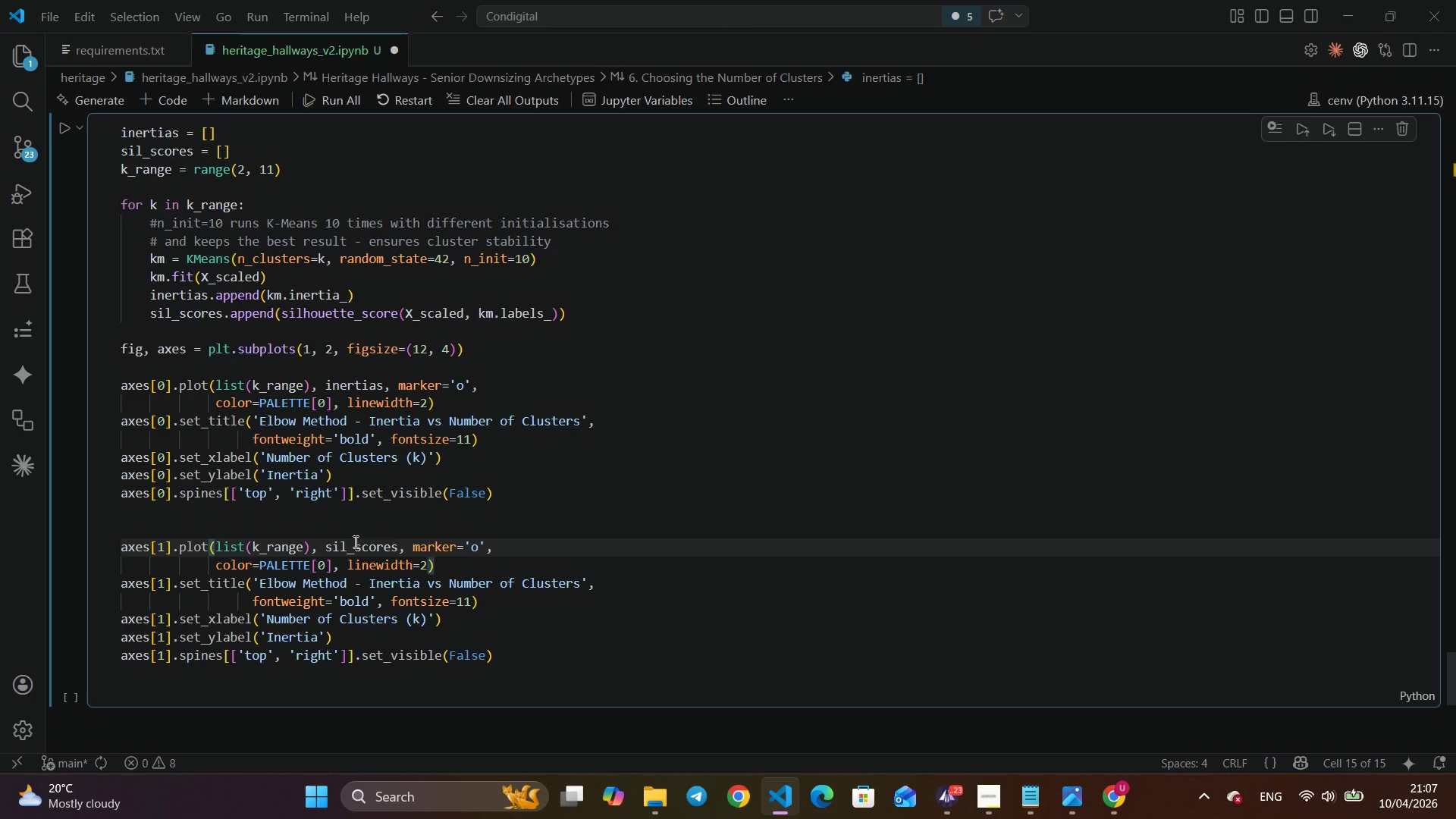 
left_click([328, 565])
 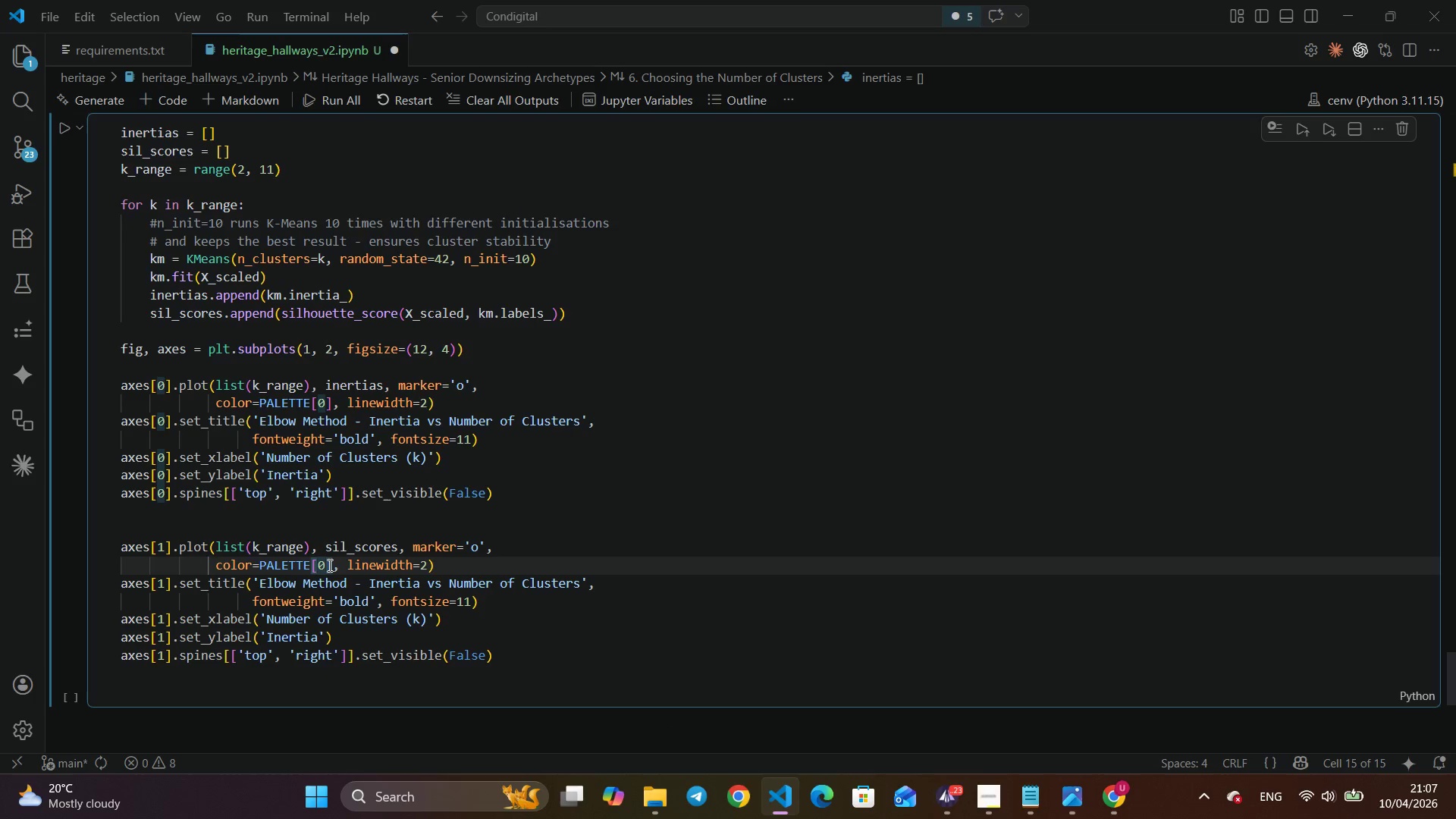 
key(Backspace)
 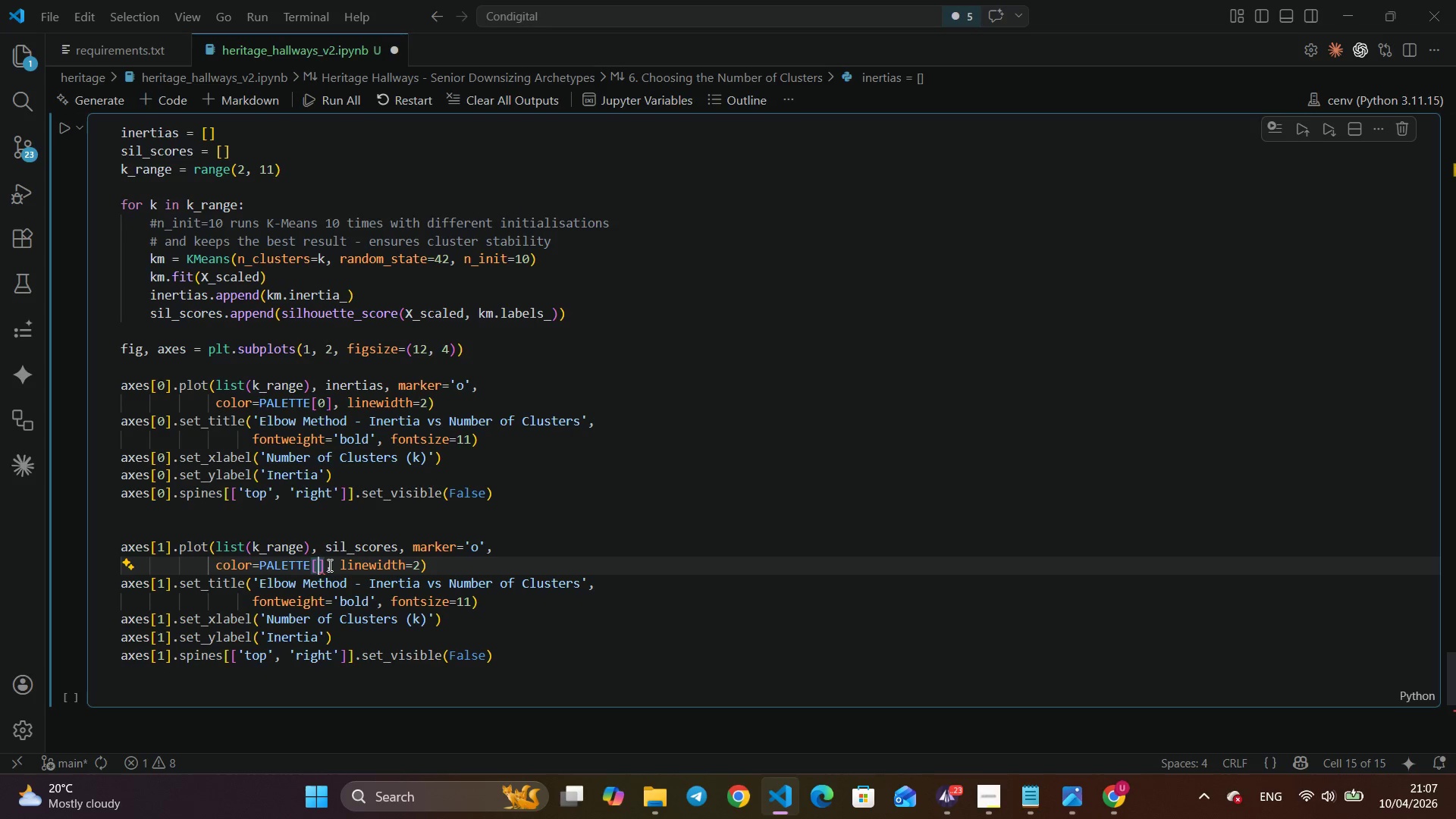 
key(Numpad3)
 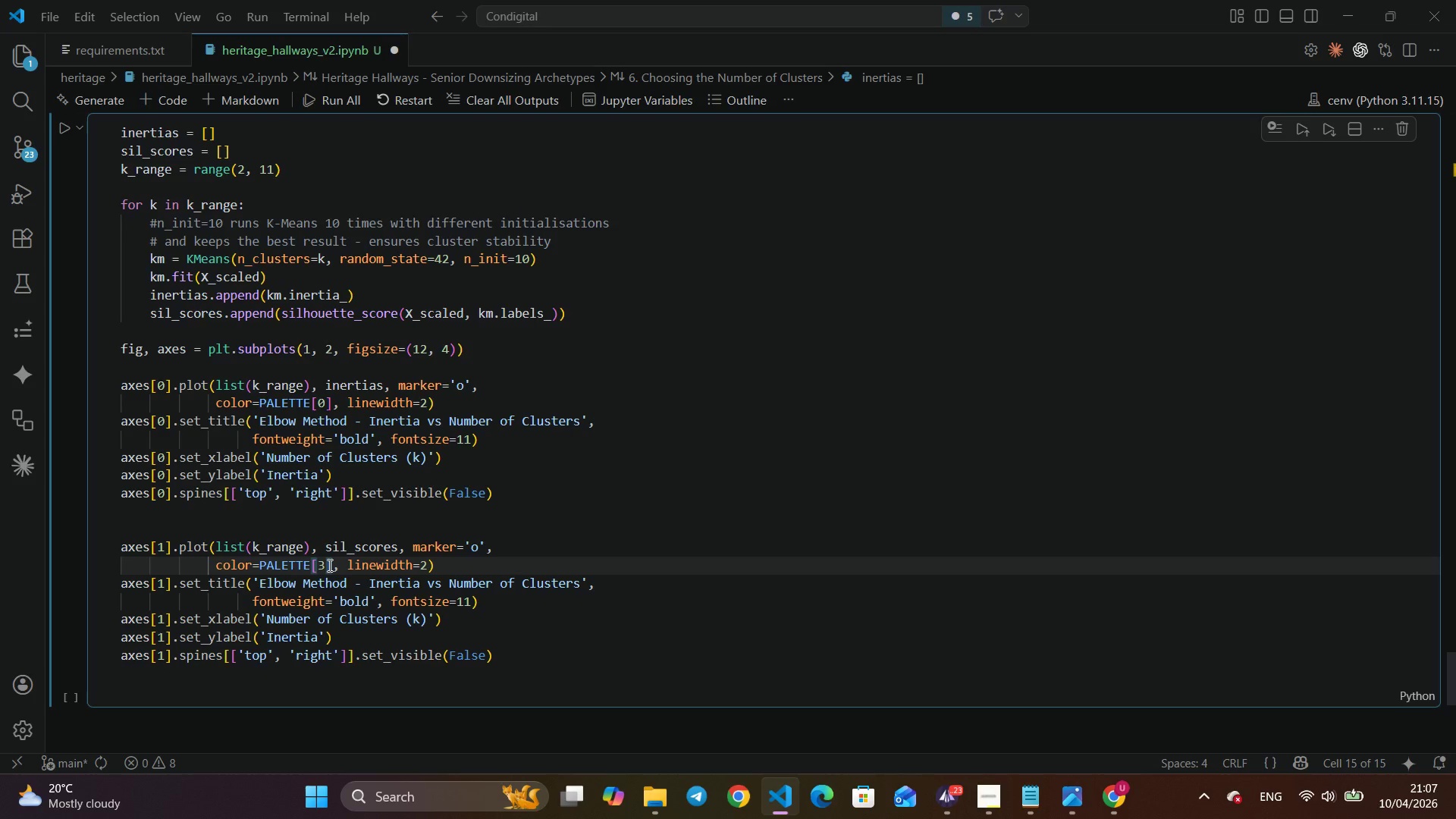 
wait(7.8)
 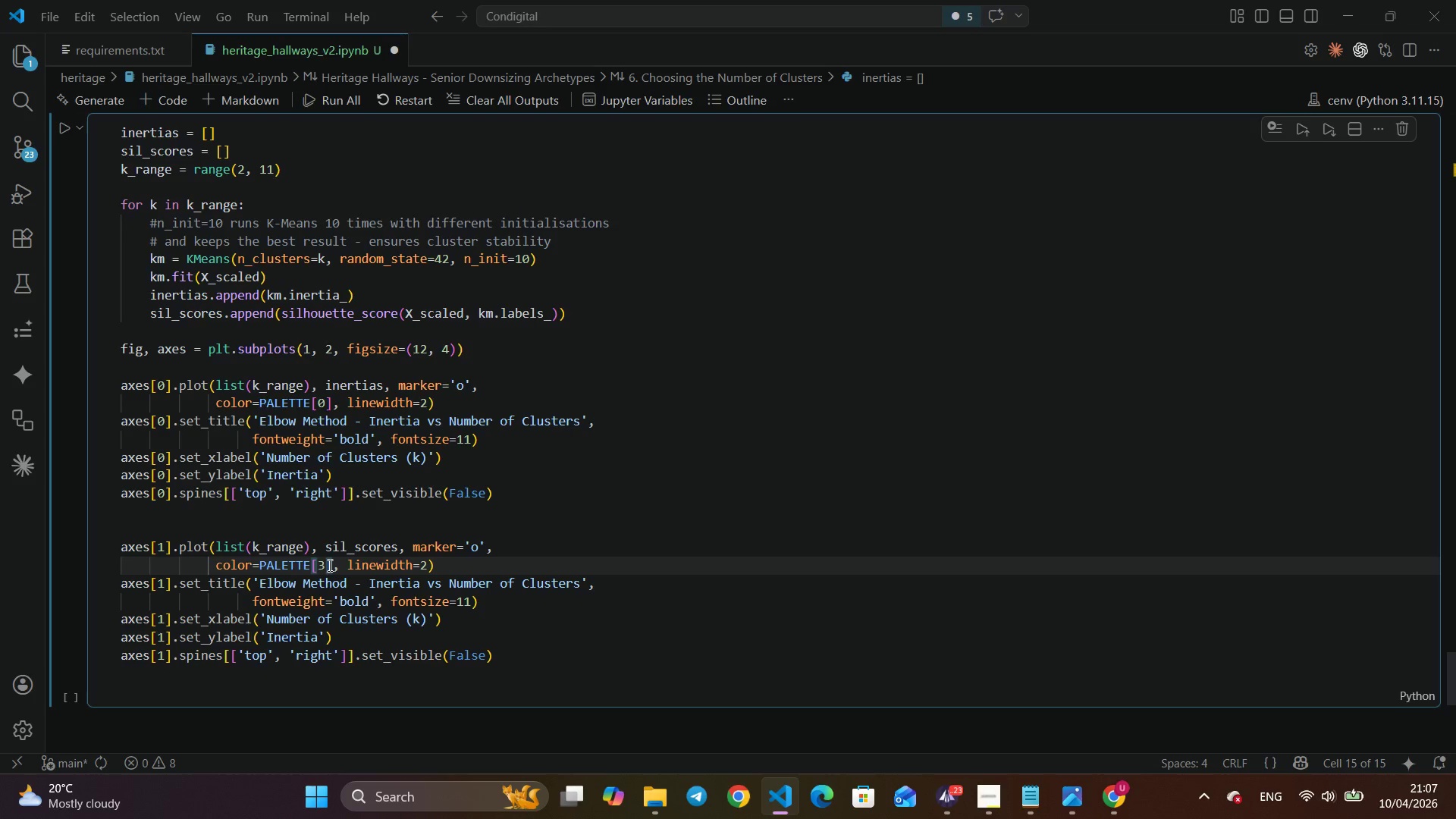 
left_click_drag(start_coordinate=[577, 583], to_coordinate=[256, 576])
 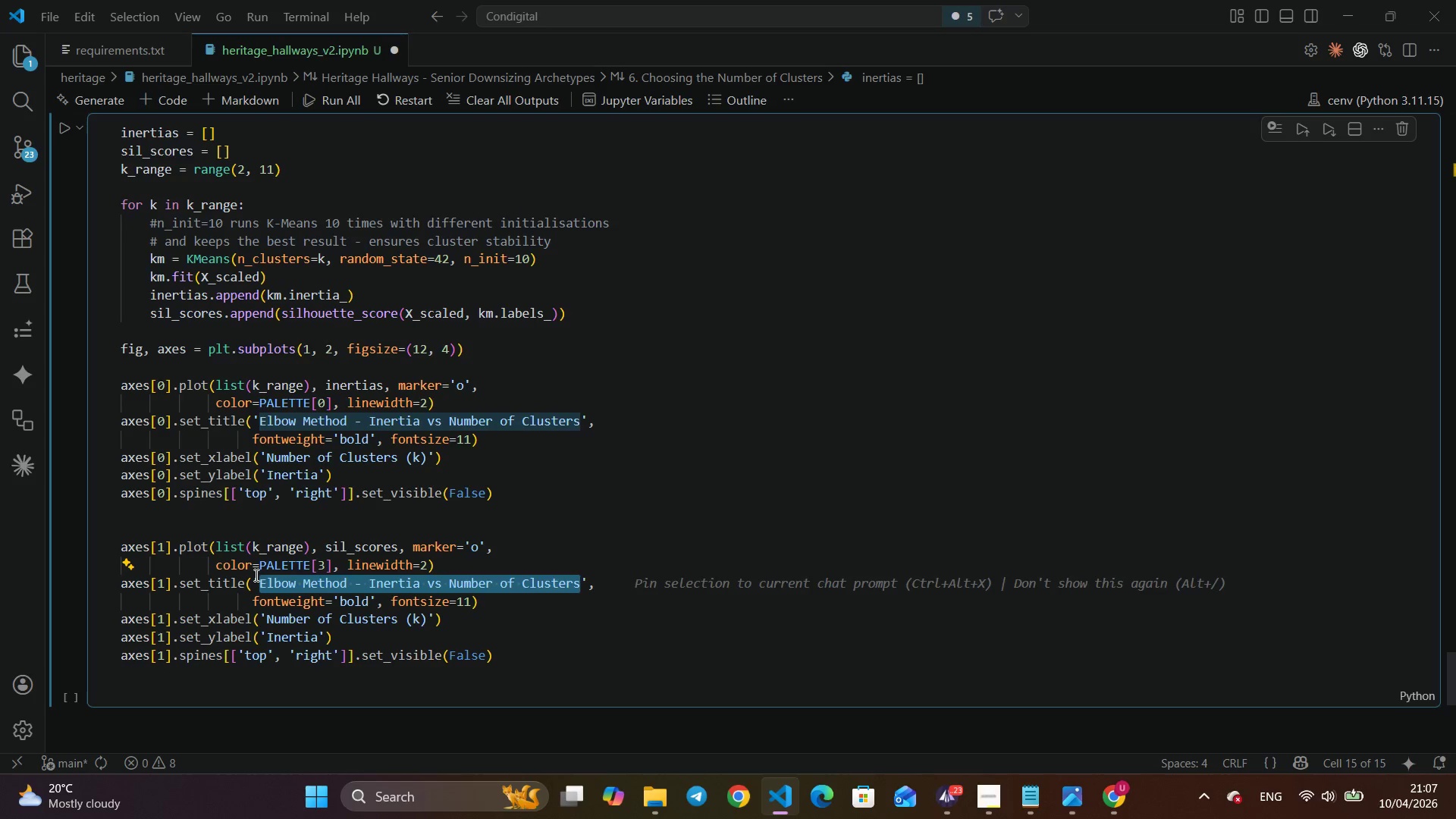 
key(Backspace)
type(Silhoutte)
key(Backspace)
key(Backspace)
key(Backspace)
key(Backspace)
type(e)
key(Backspace)
type(uette Scoer[VolumeUp] vs Numbers)
key(Backspace)
type( of Clusters)
 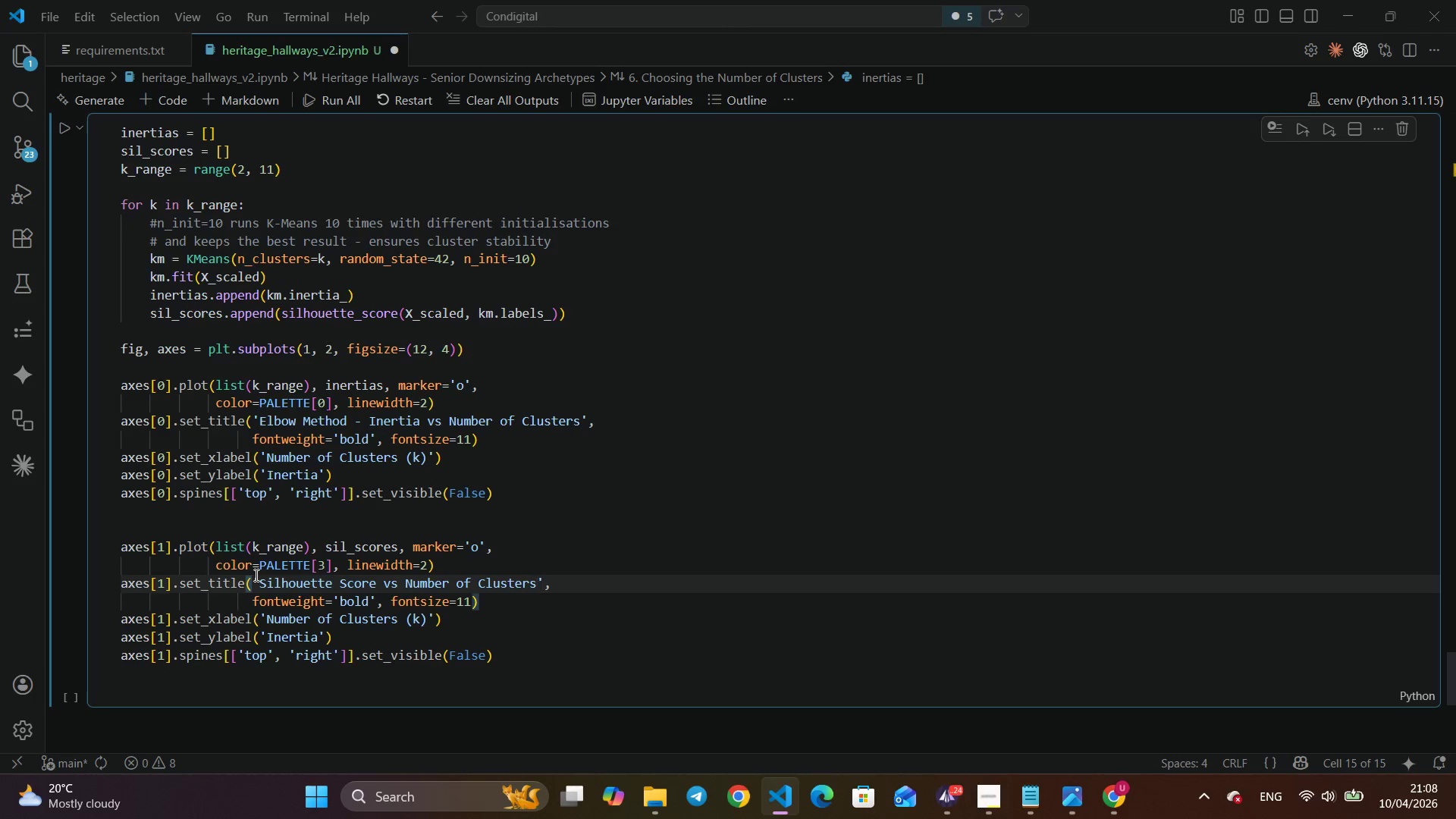 
scroll: coordinate [265, 556], scroll_direction: down, amount: 2.0
 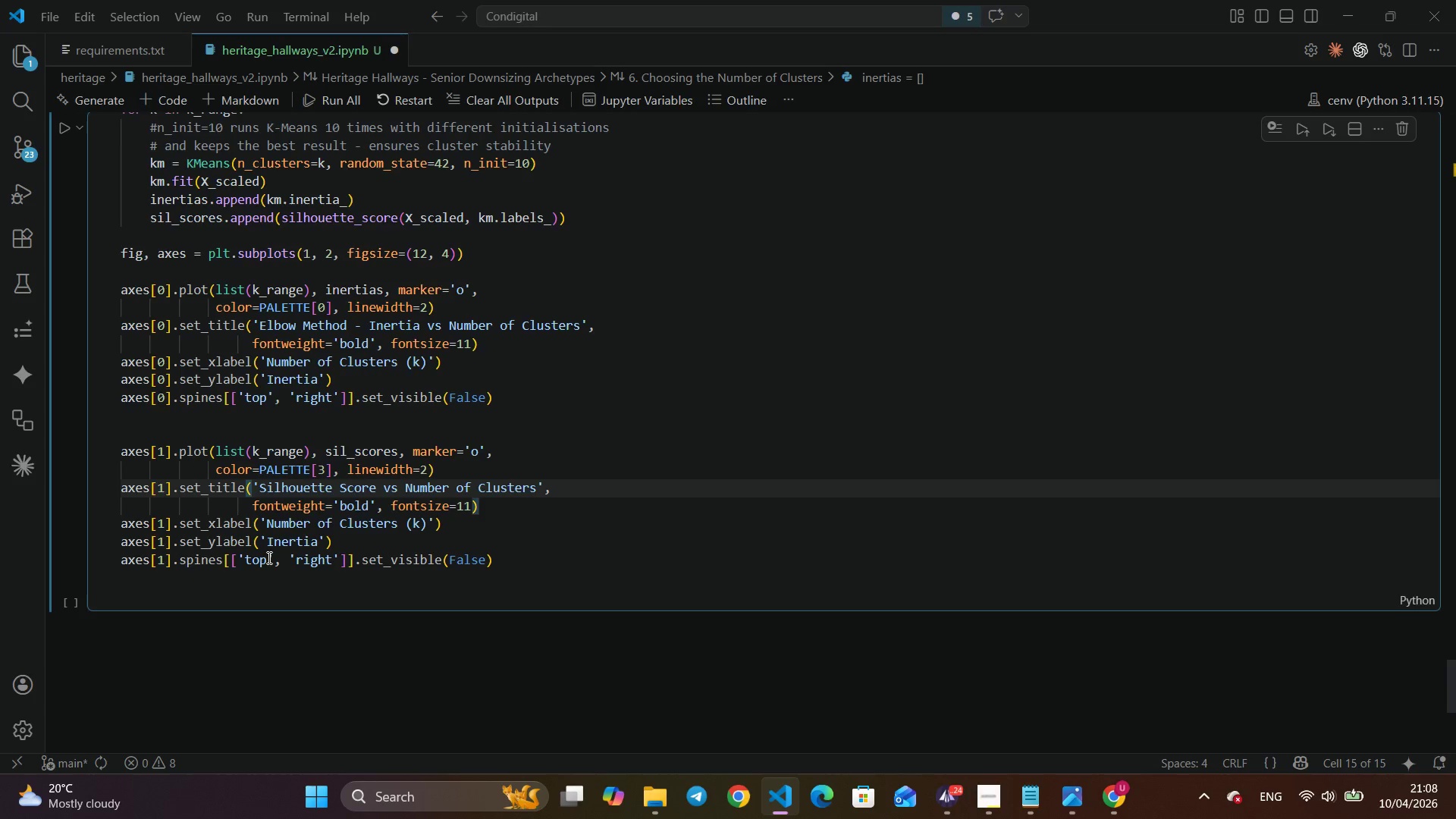 
wait(8.4)
 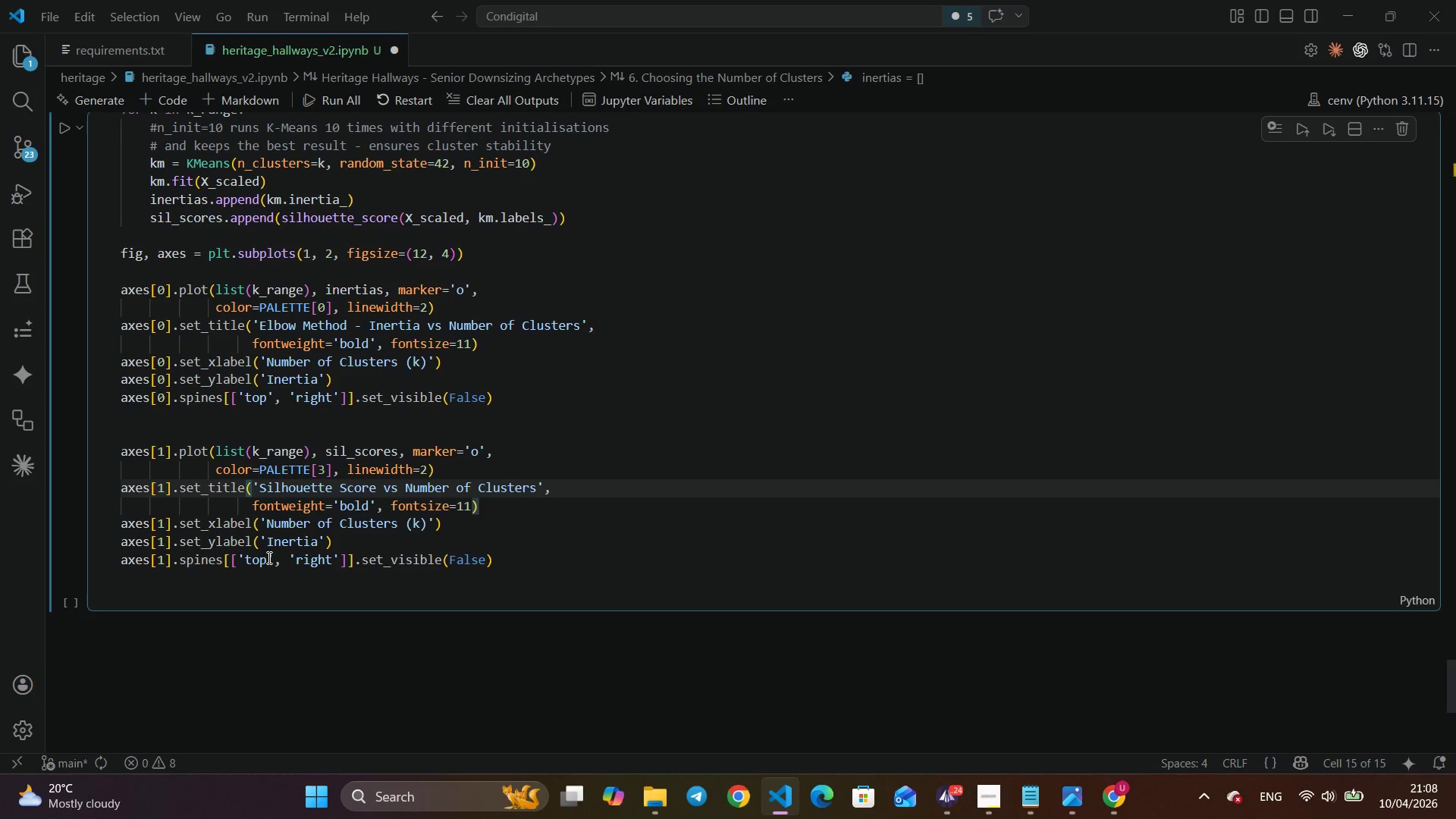 
left_click([317, 547])
 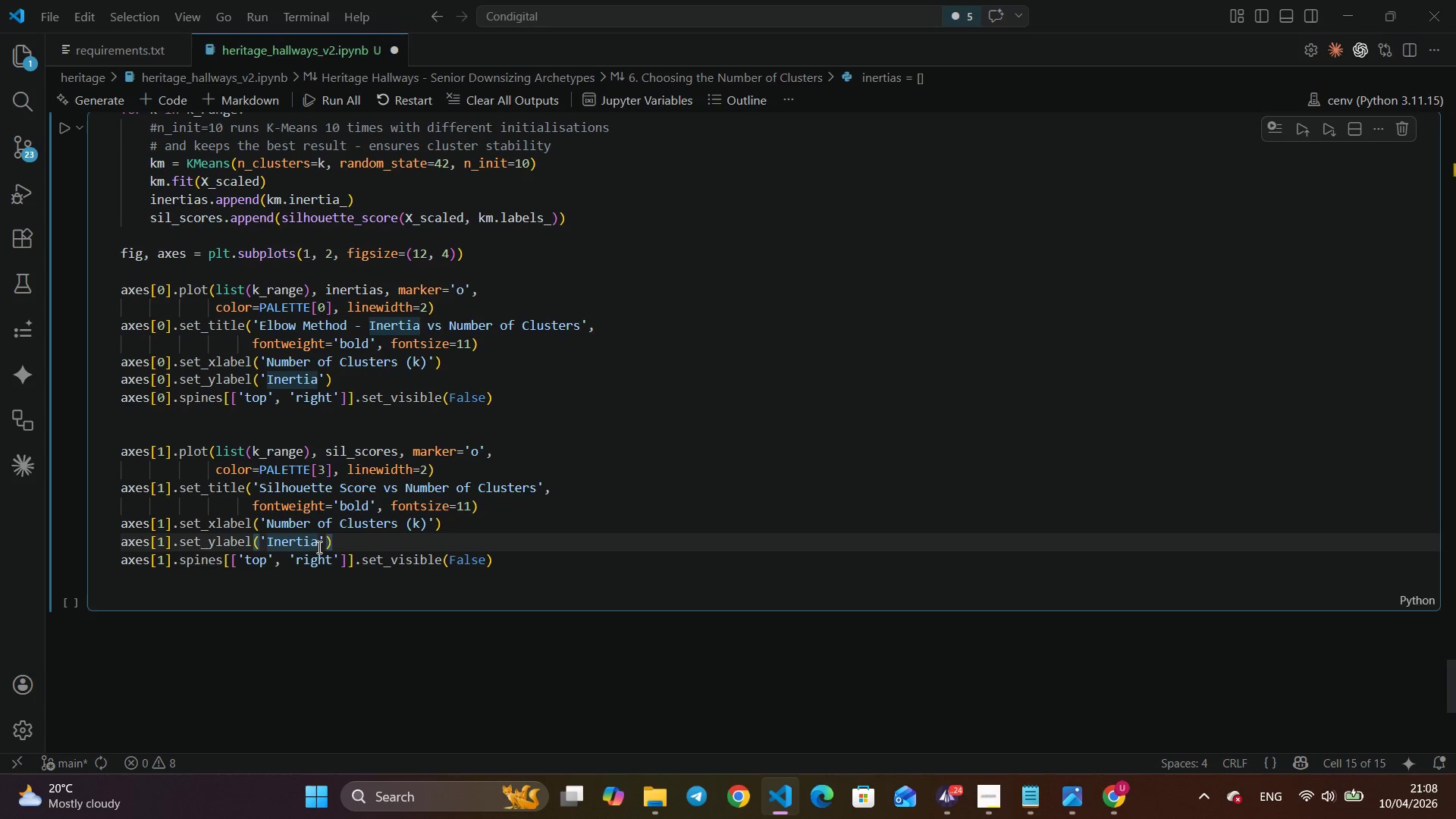 
key(Backspace)
key(Backspace)
key(Backspace)
key(Backspace)
key(Backspace)
key(Backspace)
key(Backspace)
type(Silhoutte)
key(Backspace)
key(Backspace)
key(Backspace)
type(ette Score (higher = better)
 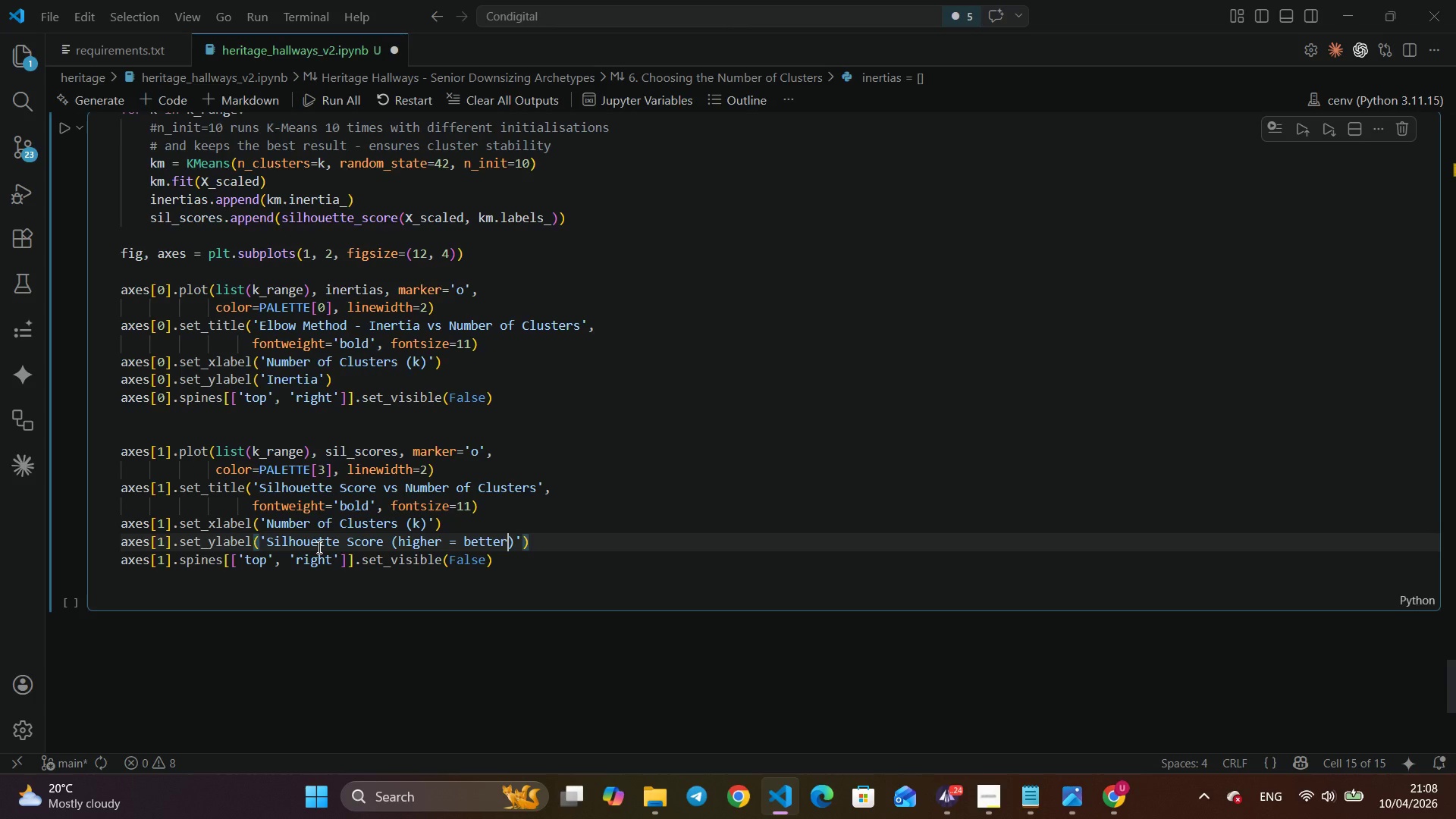 
key(ArrowRight)
 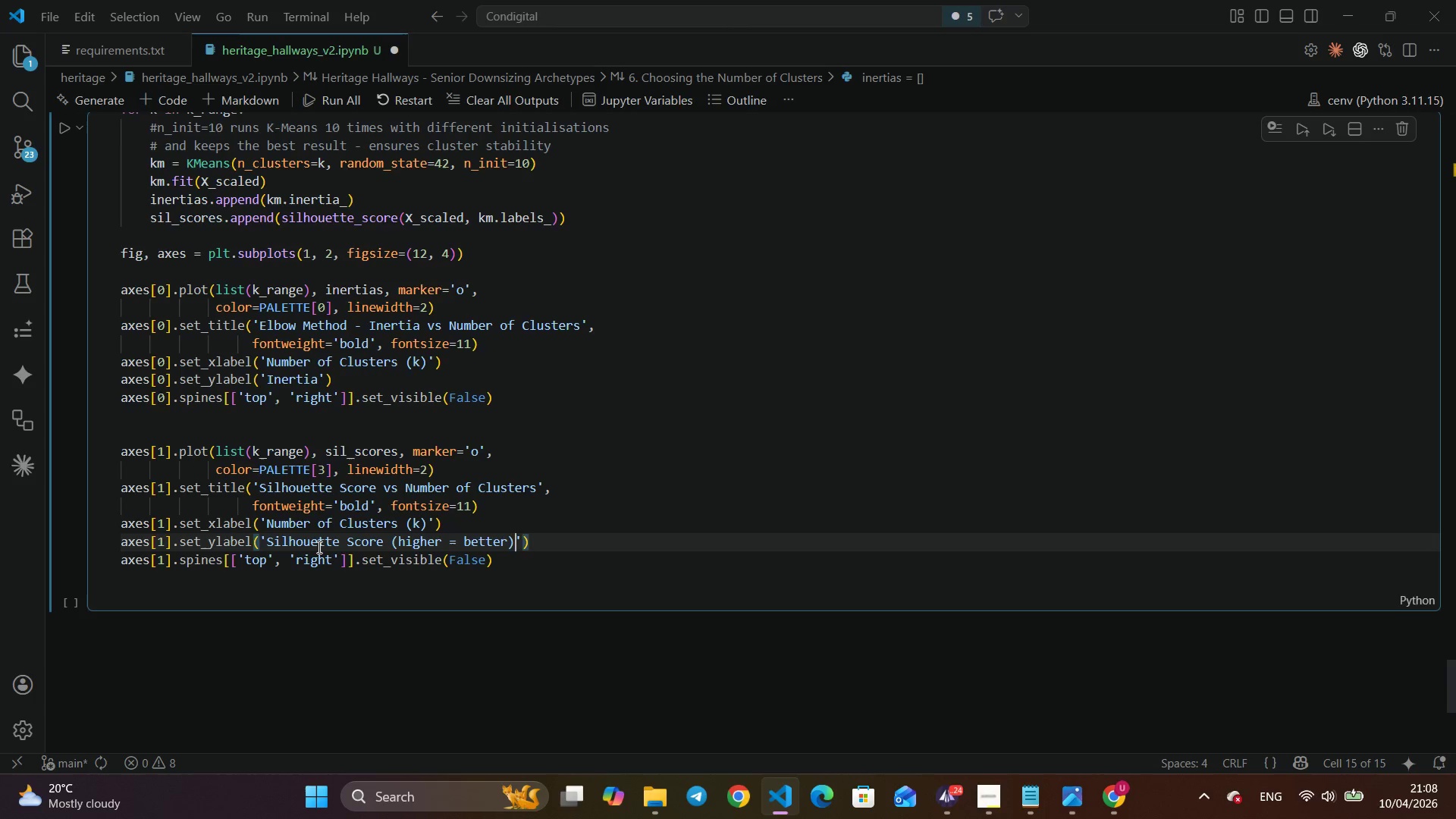 
key(ArrowRight)
 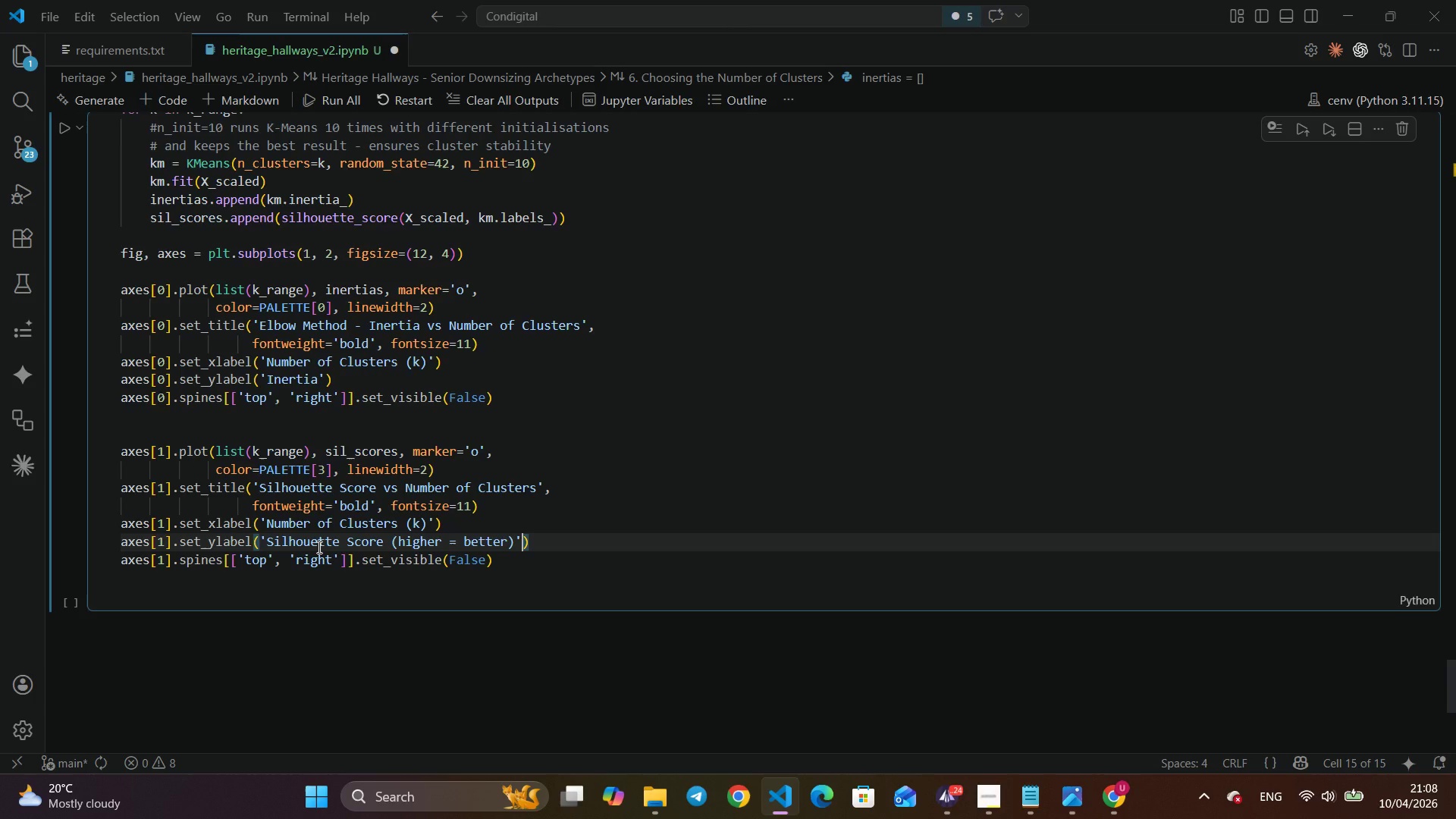 
key(ArrowDown)
 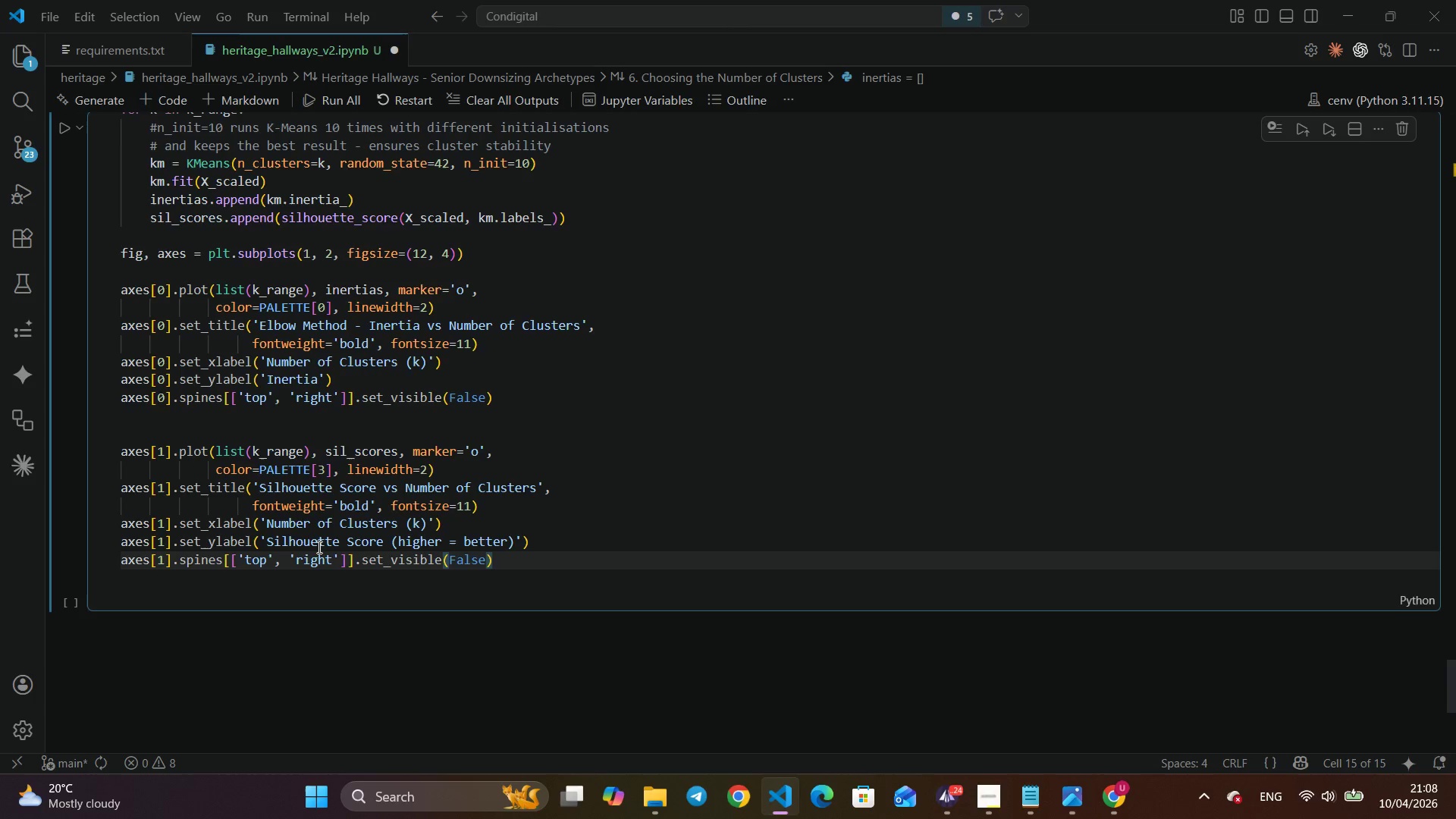 
key(Enter)
 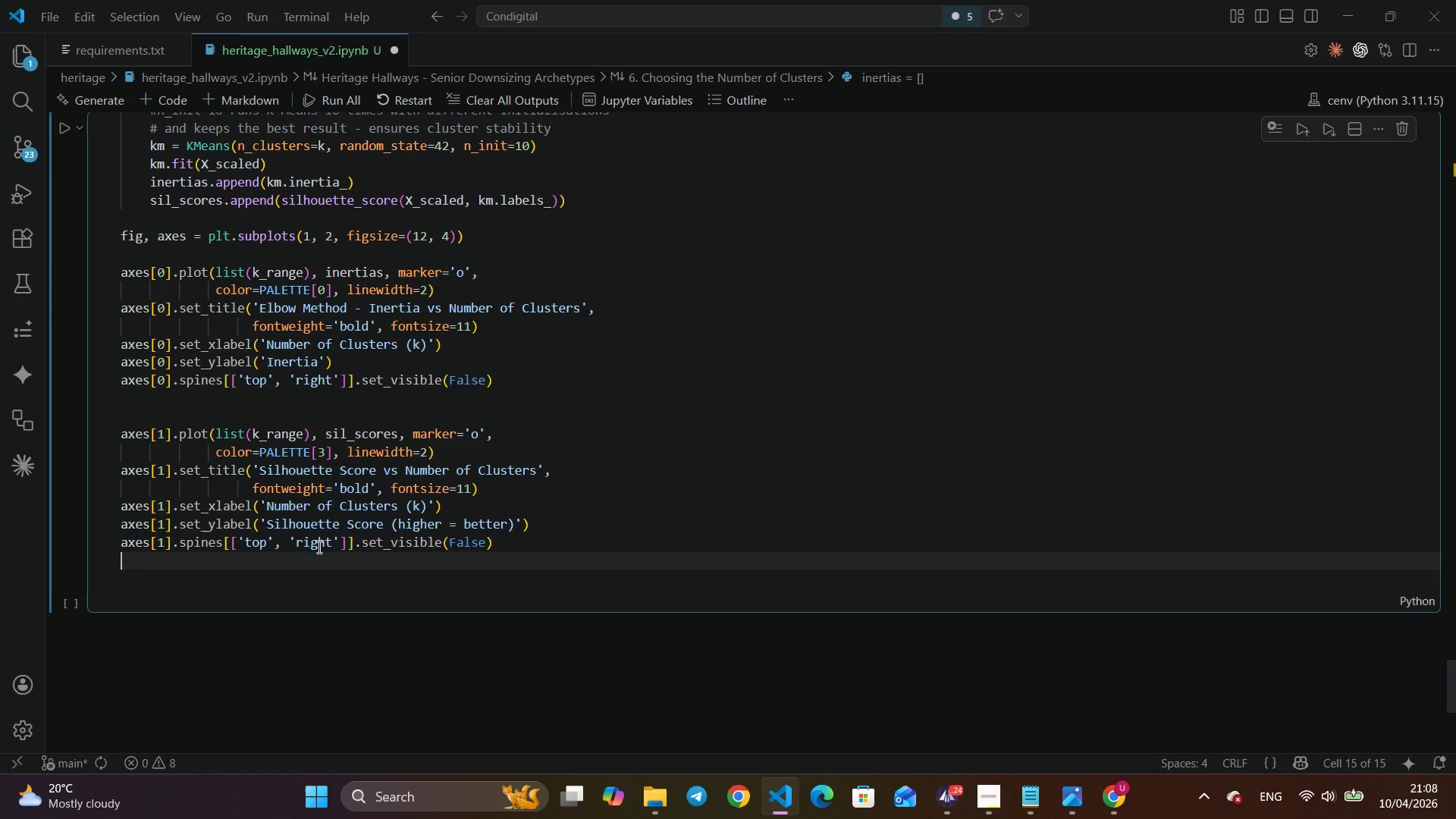 
key(Enter)
 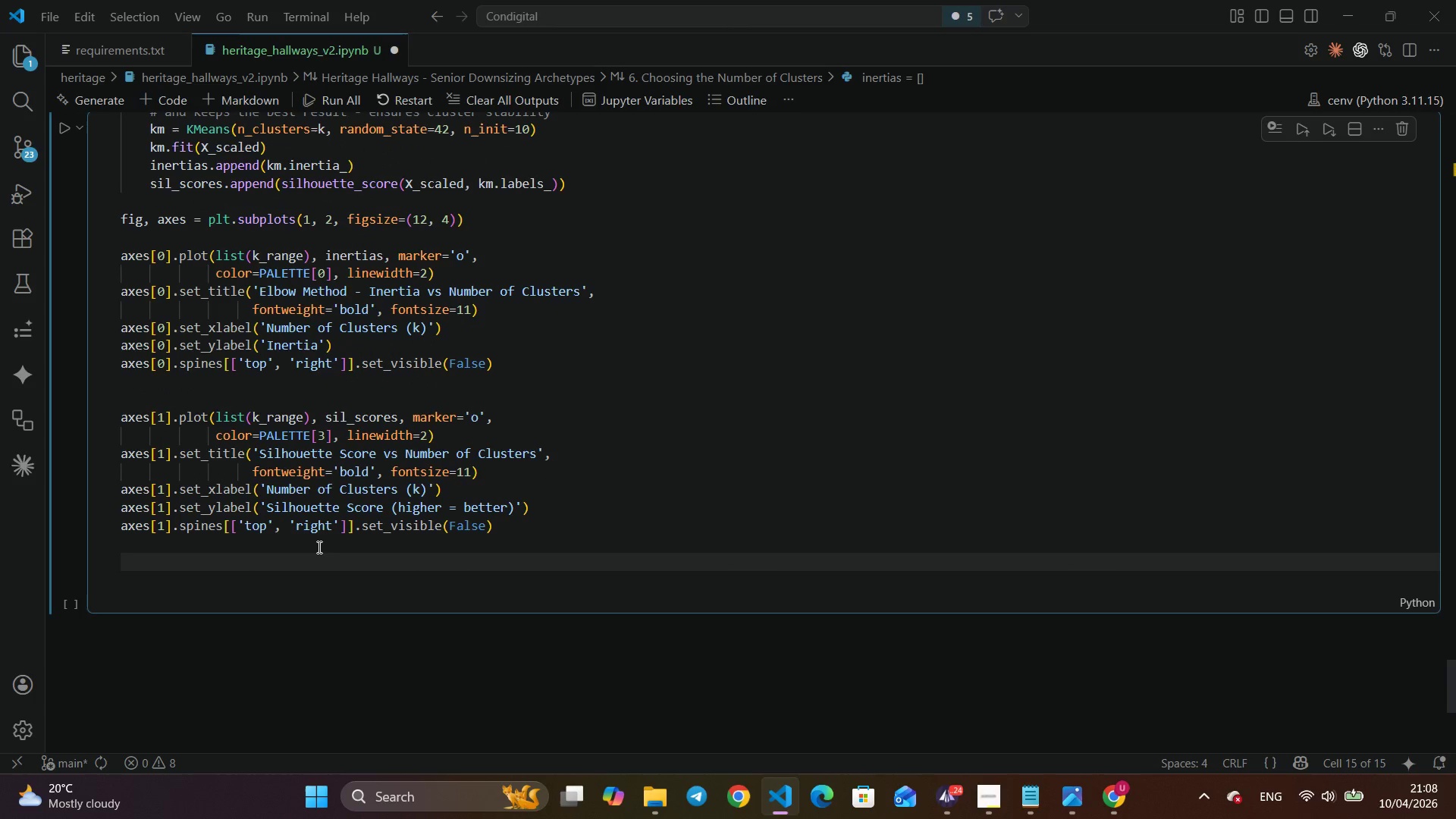 
type(plt)
 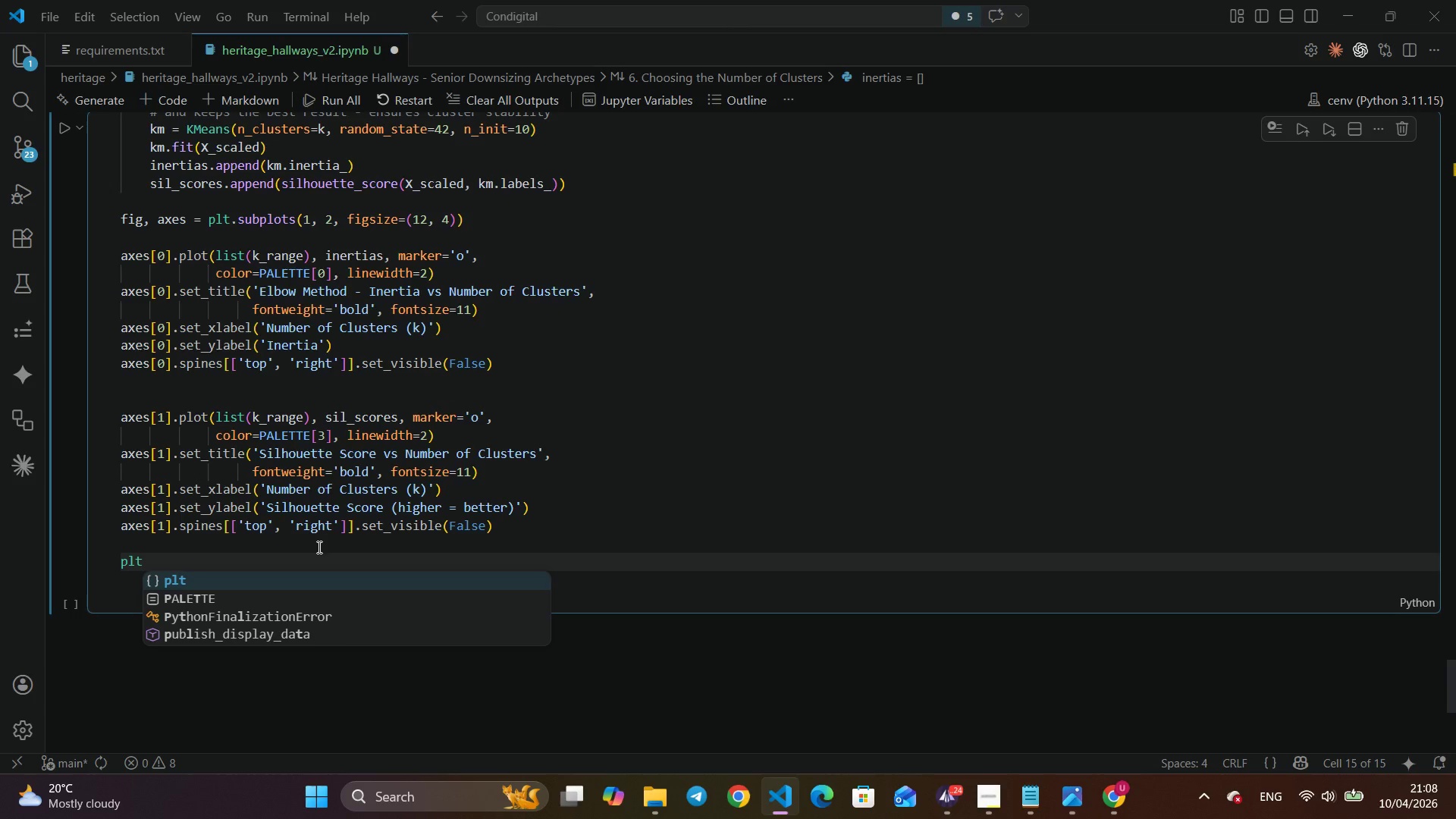 
scroll: coordinate [318, 546], scroll_direction: down, amount: 5.0
 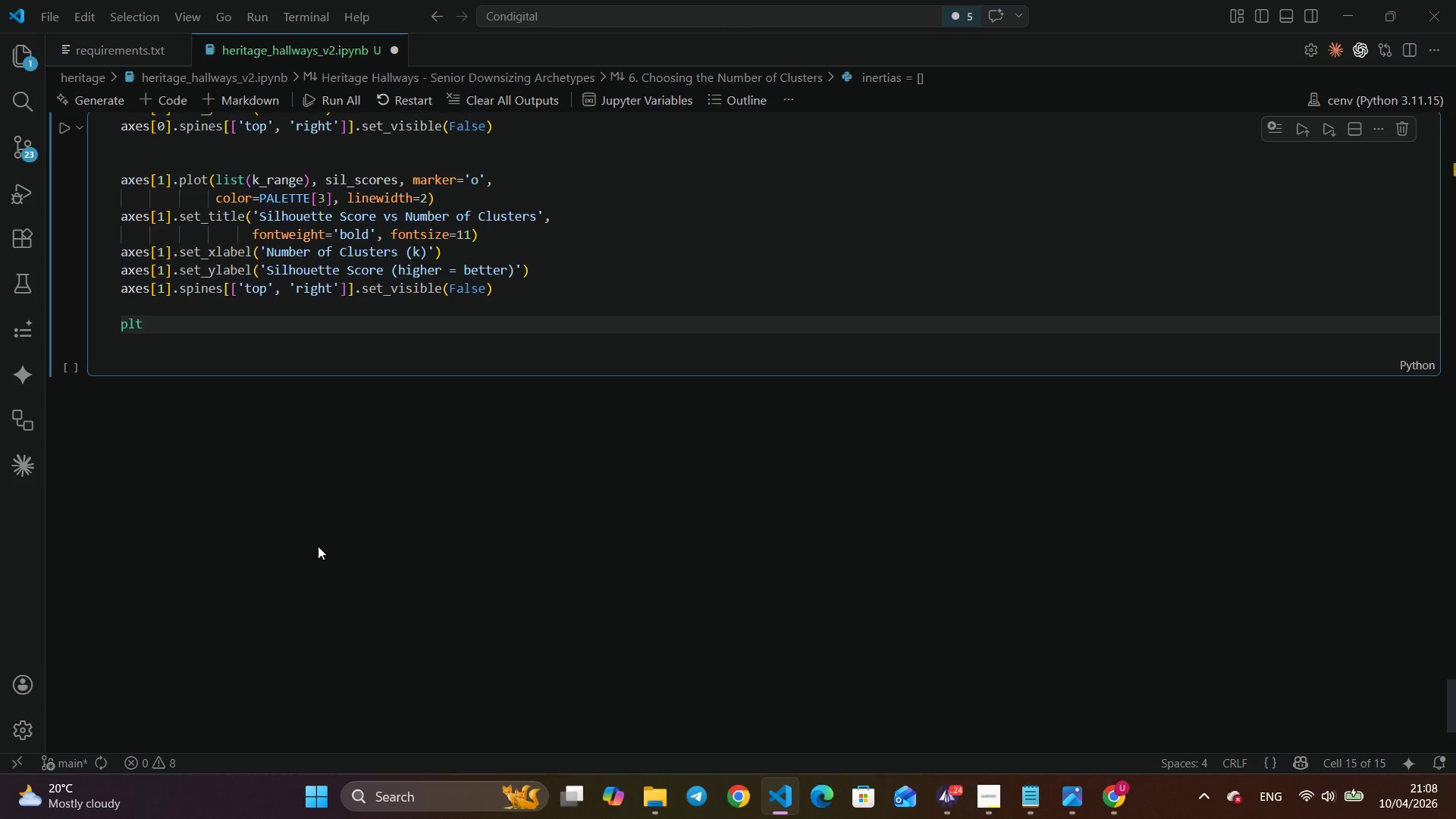 
type(.tigh)
 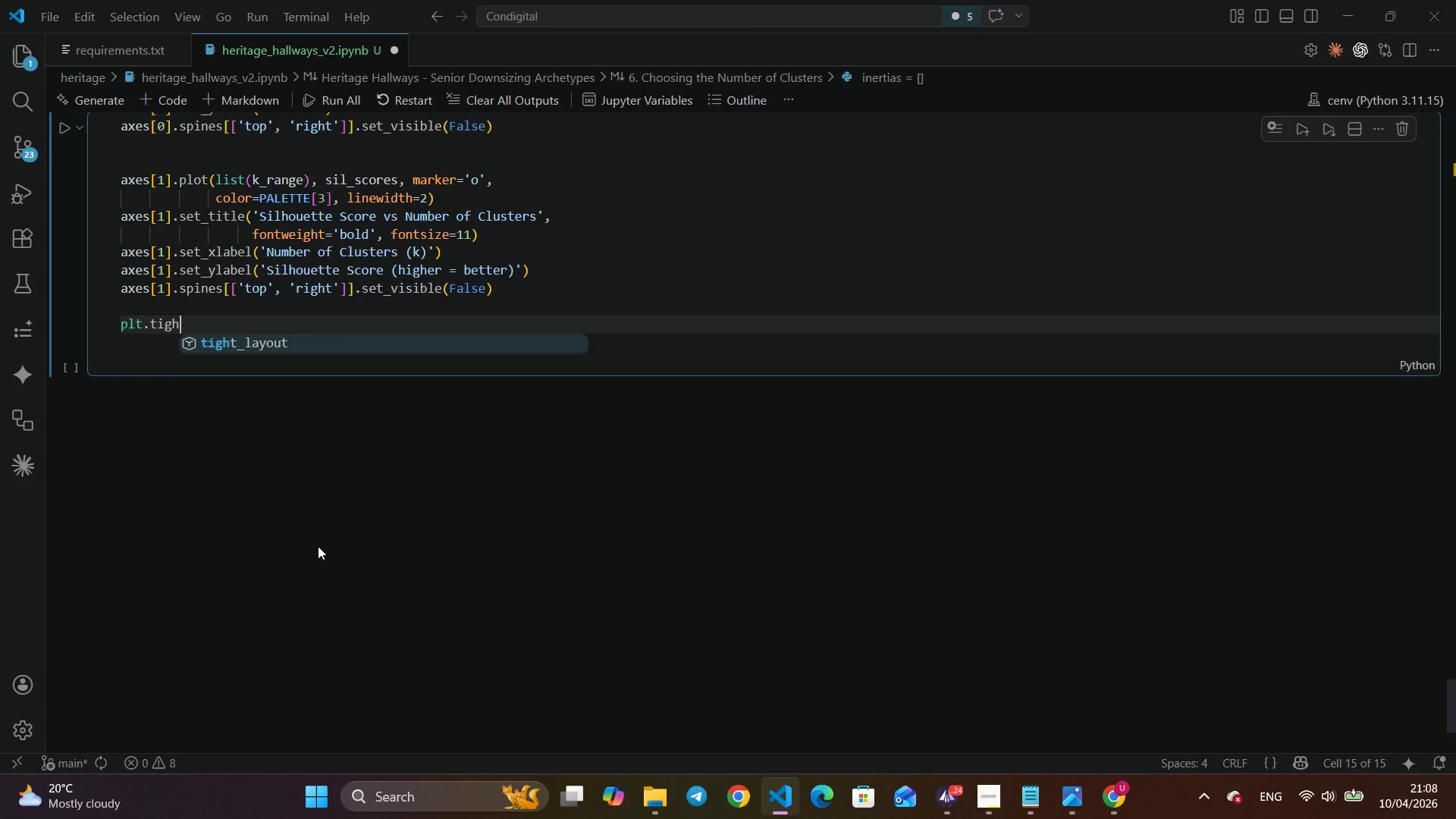 
key(Enter)
 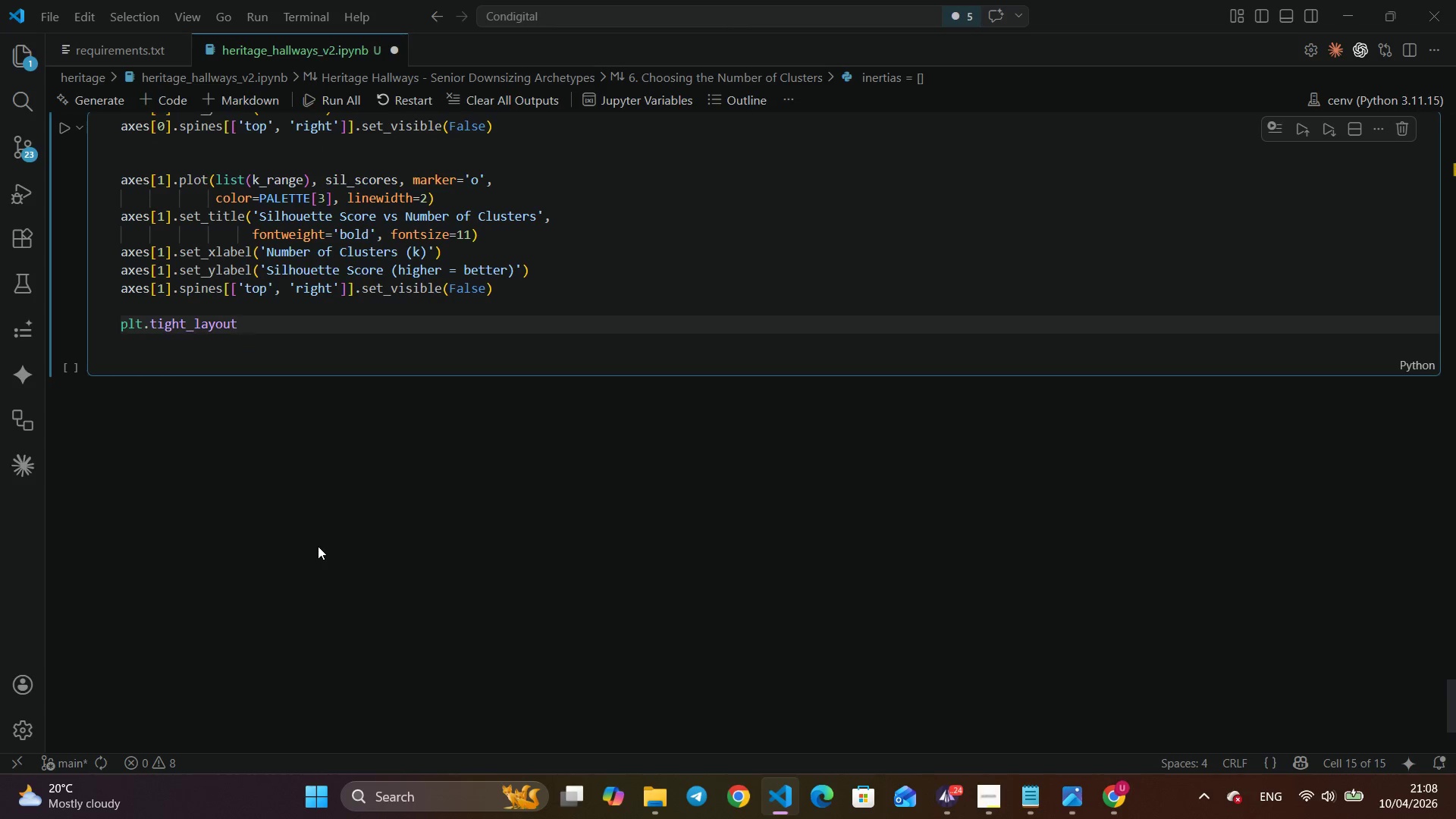 
key(Shift+9)
 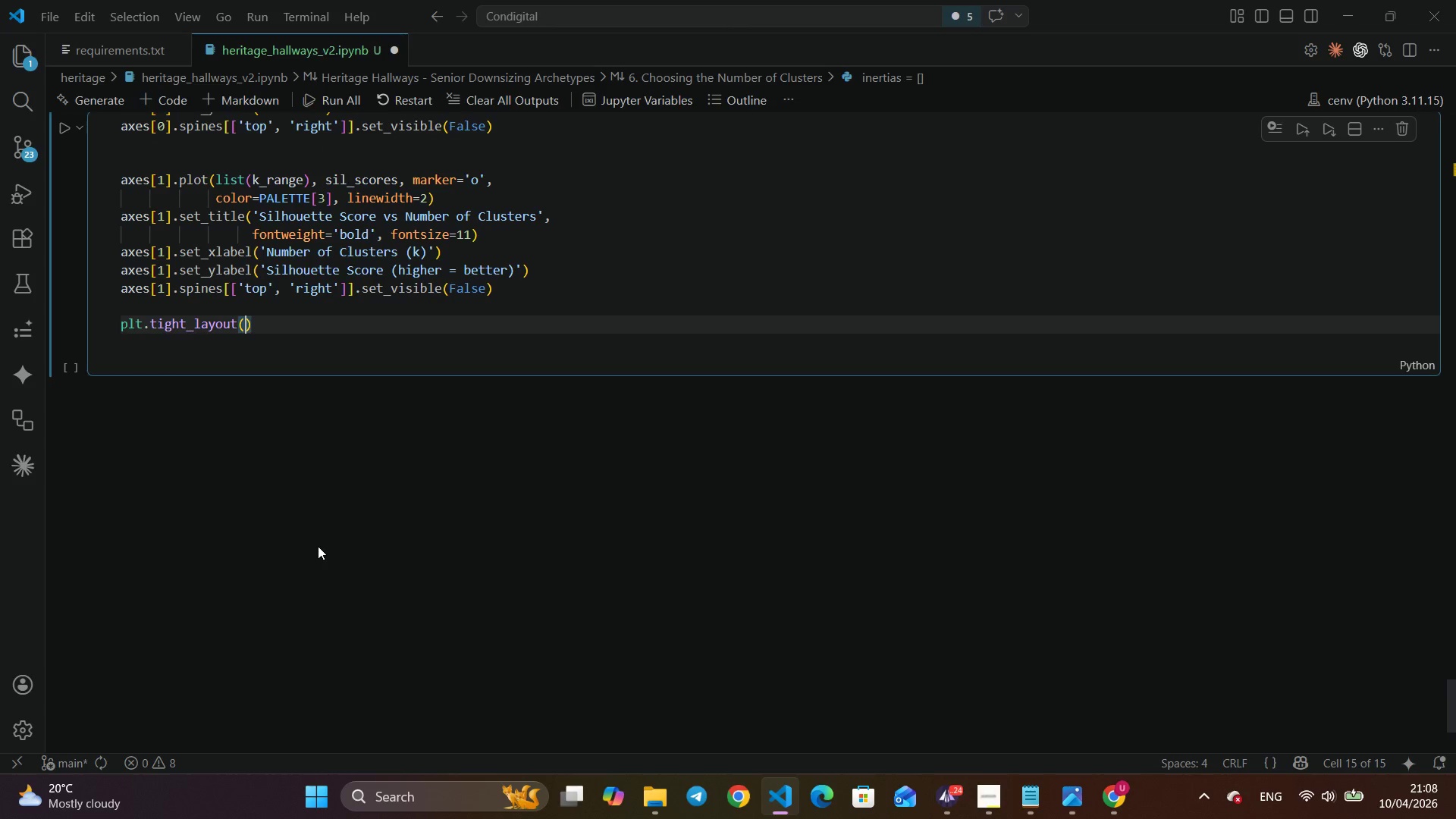 
key(ArrowRight)
 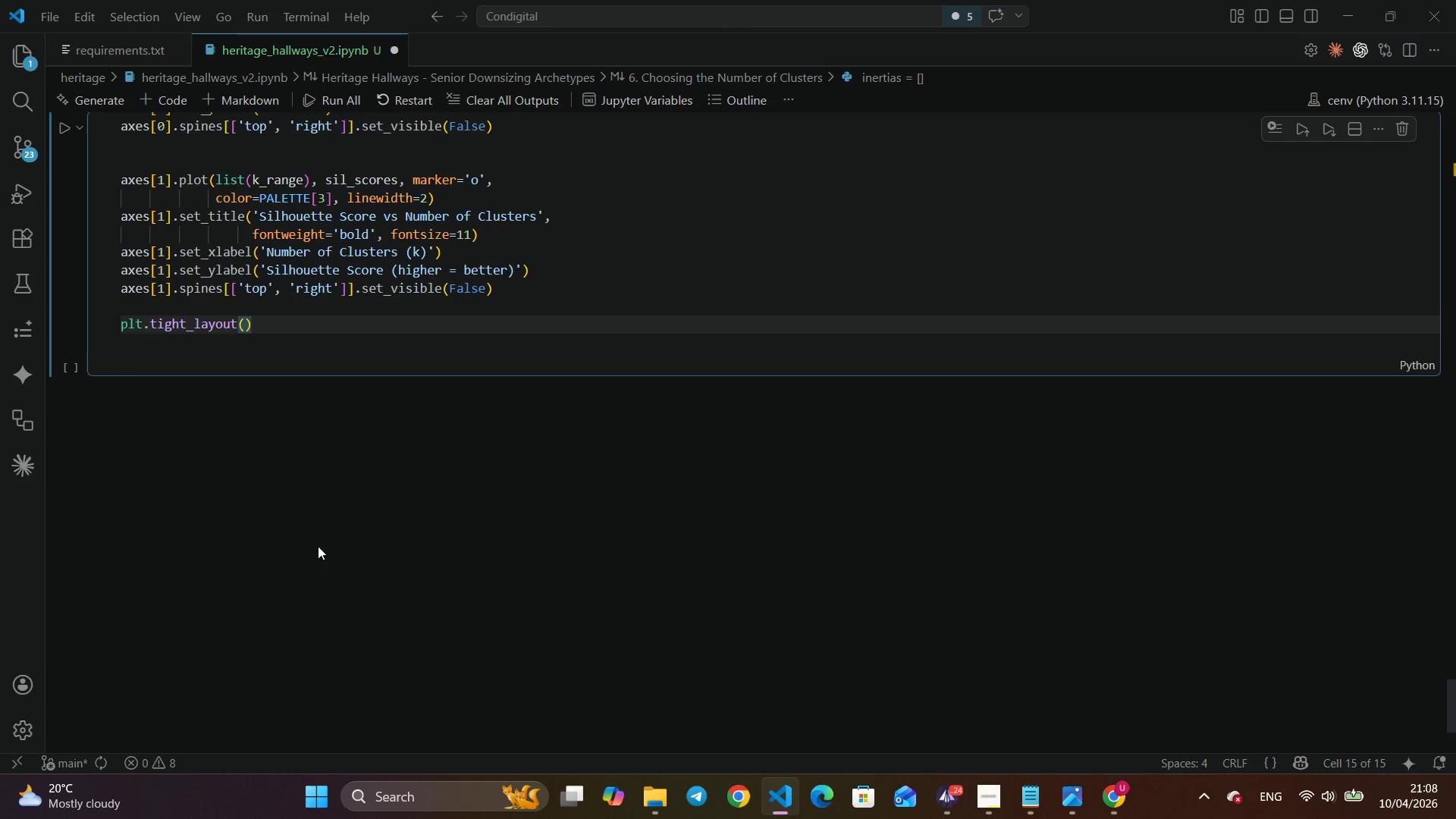 
key(Enter)
 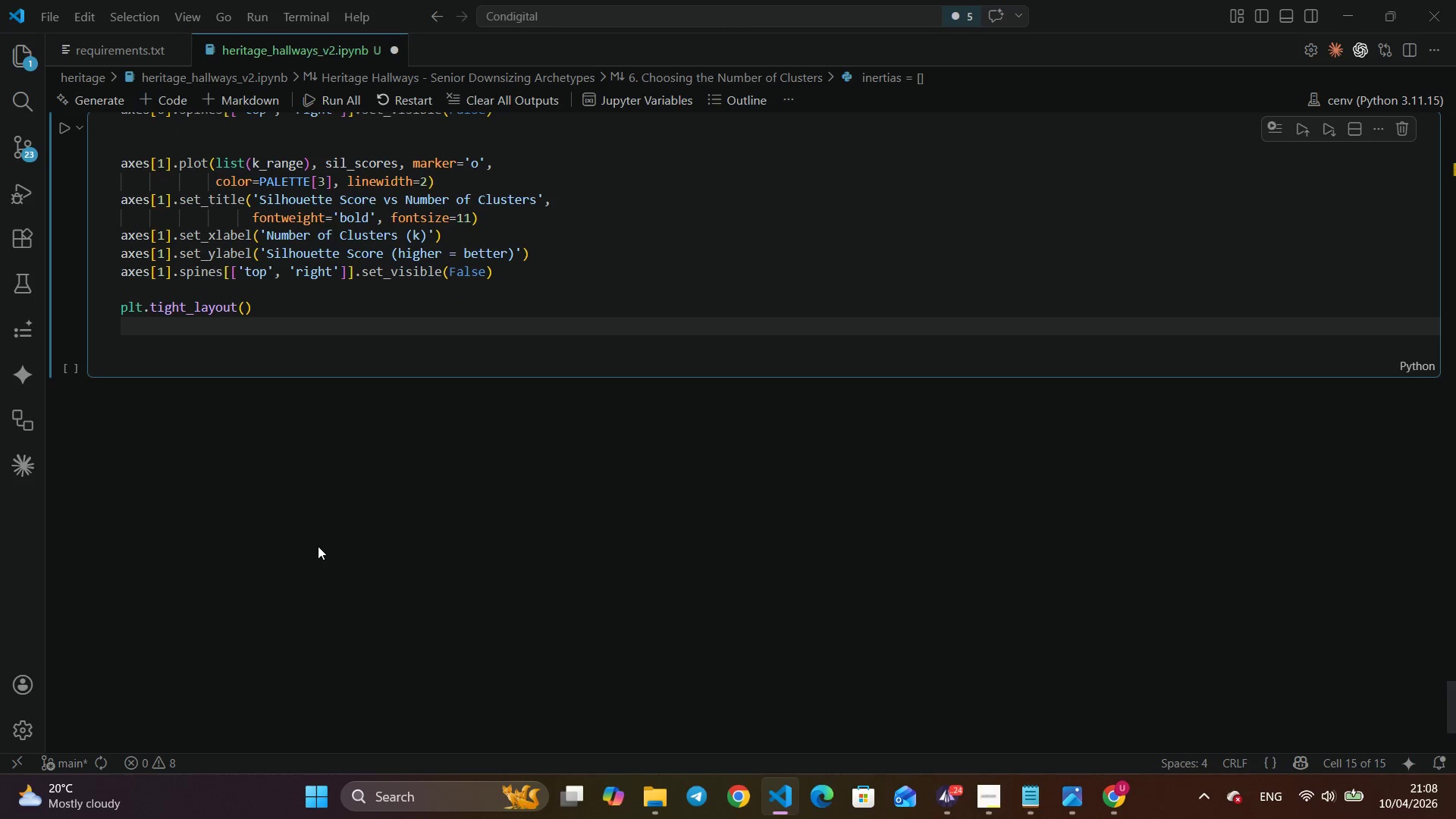 
type(plt.sa)
 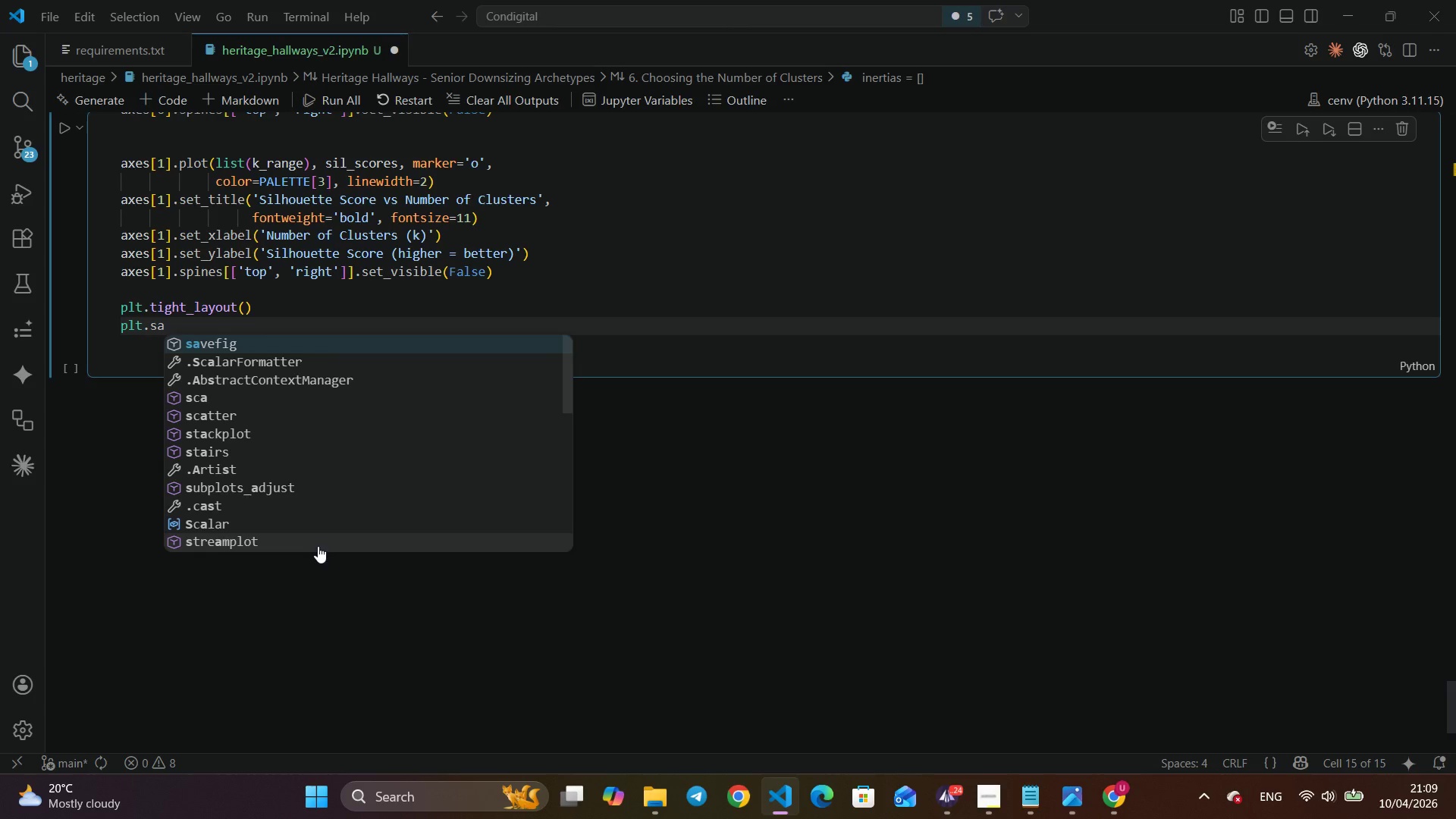 
key(Enter)
 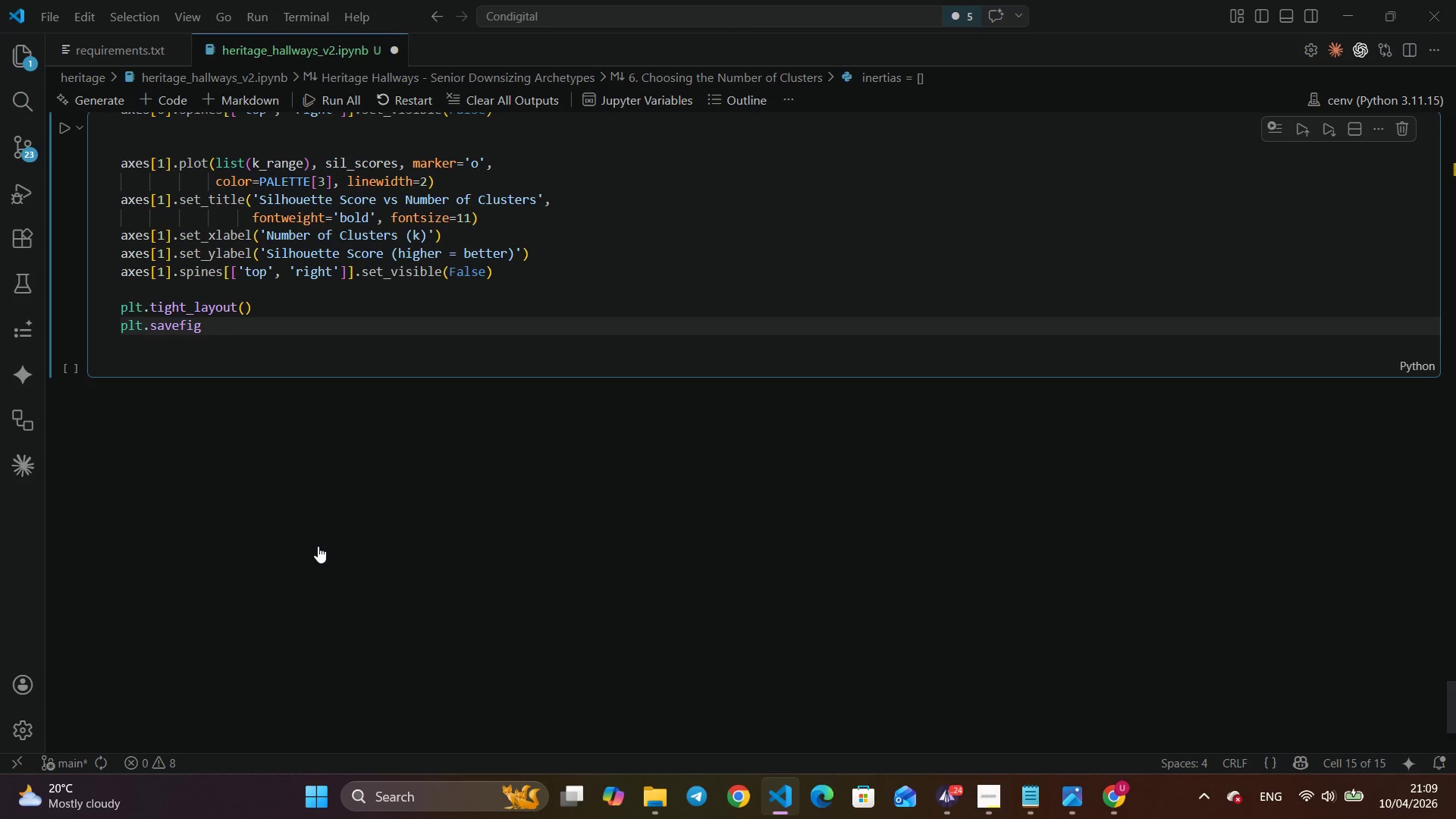 
key(Shift+9)
 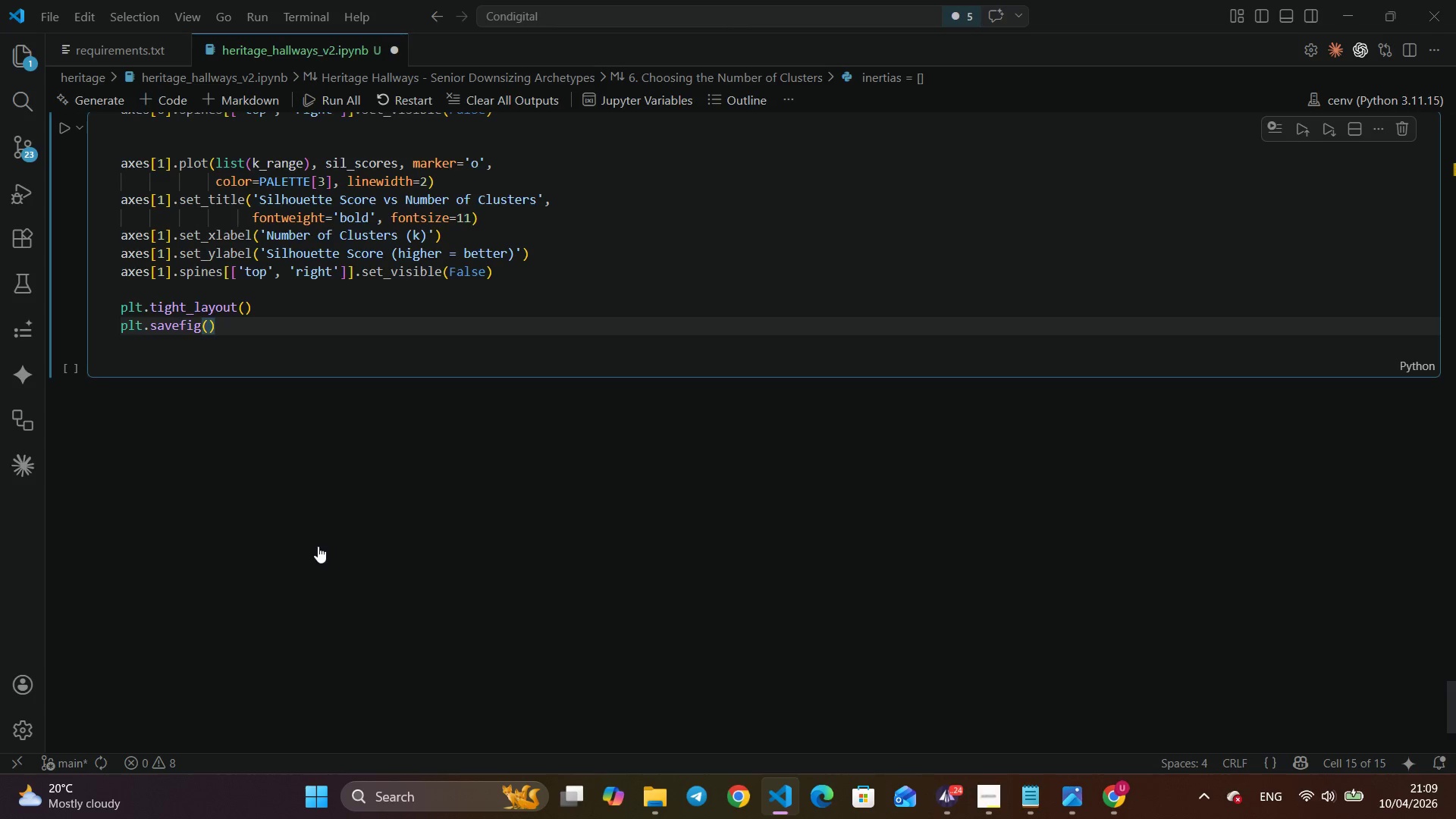 
scroll: coordinate [318, 546], scroll_direction: up, amount: 56.0
 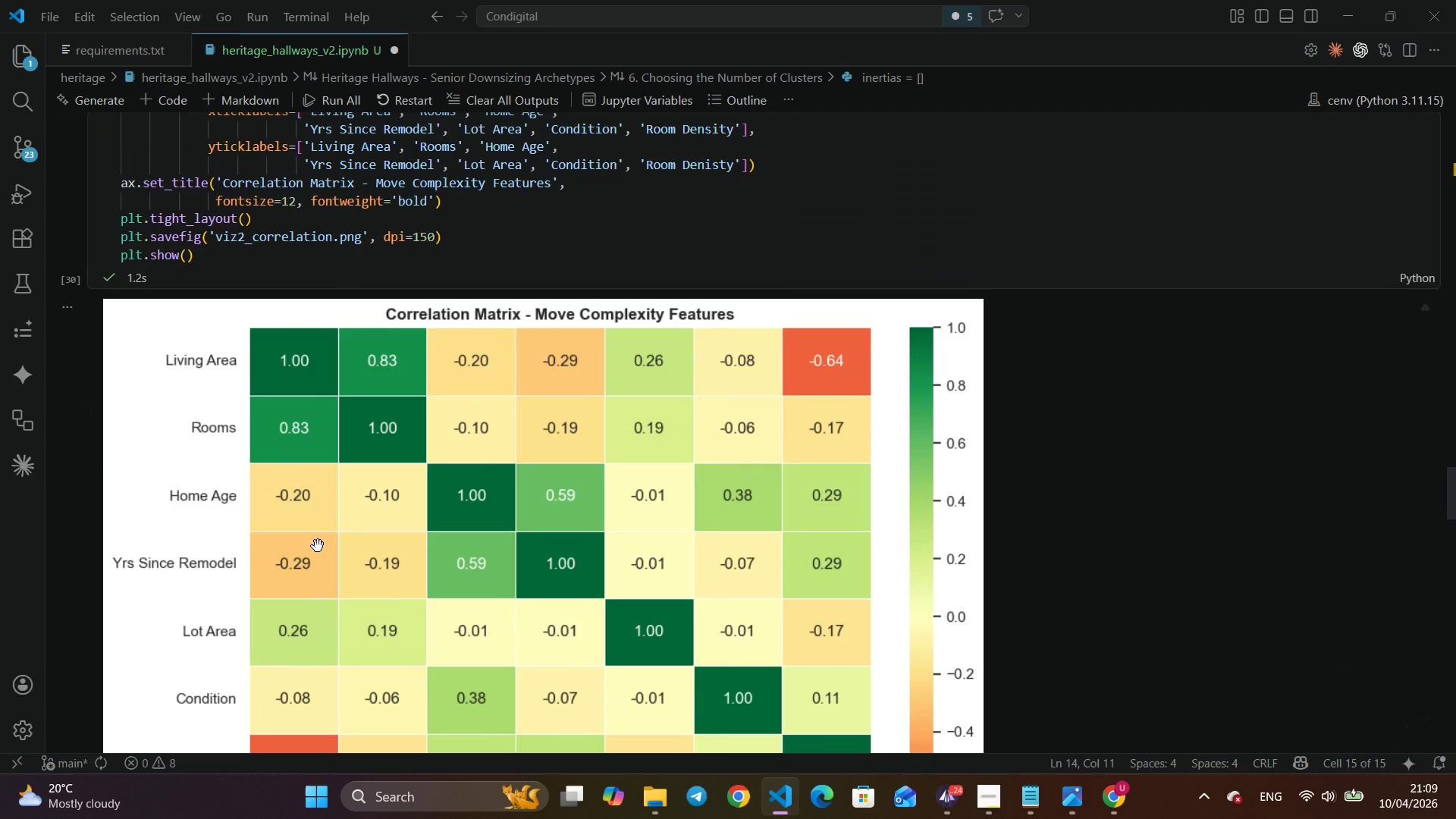 
scroll: coordinate [320, 544], scroll_direction: down, amount: 64.0
 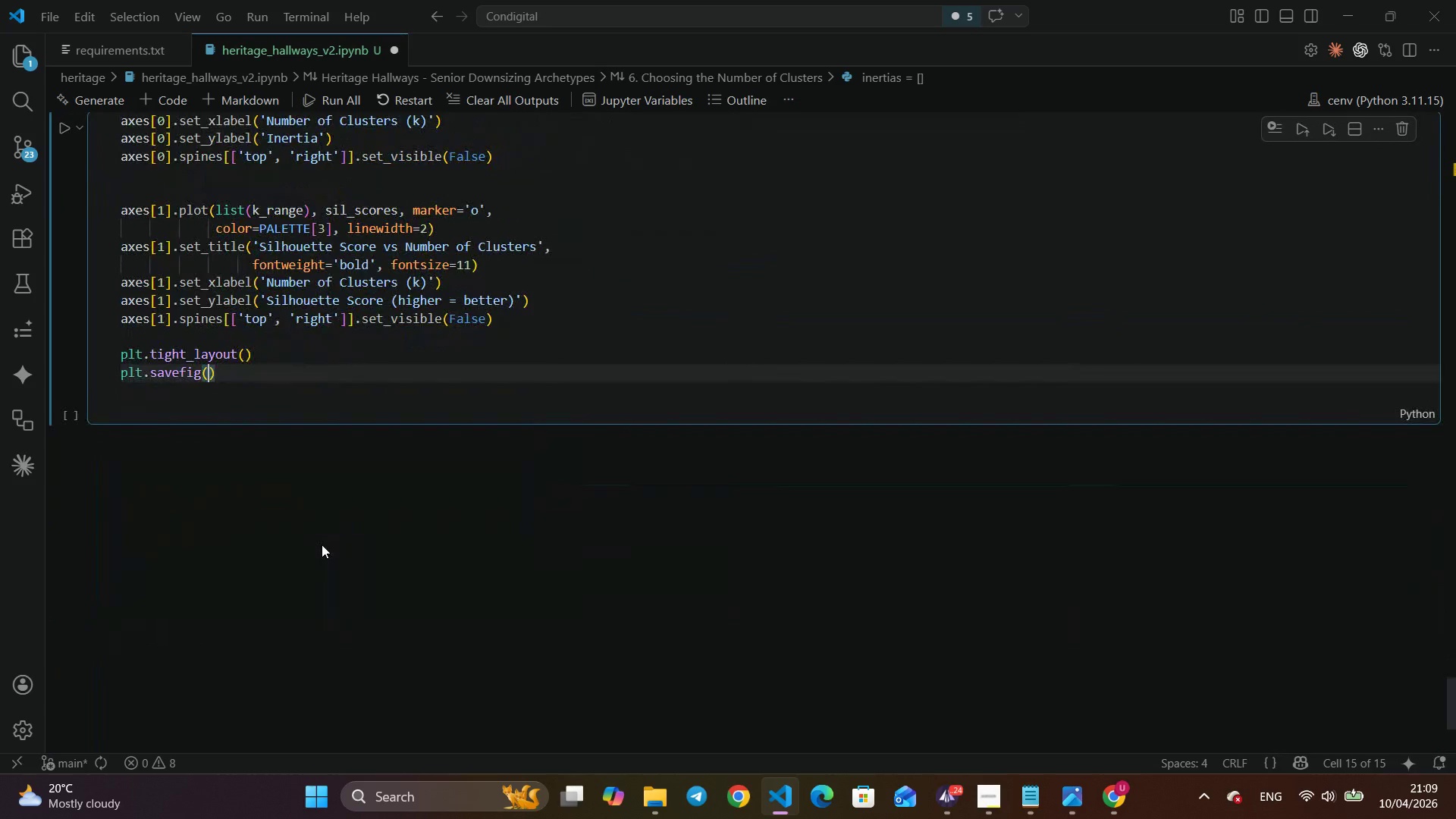 
key(Control+S)
 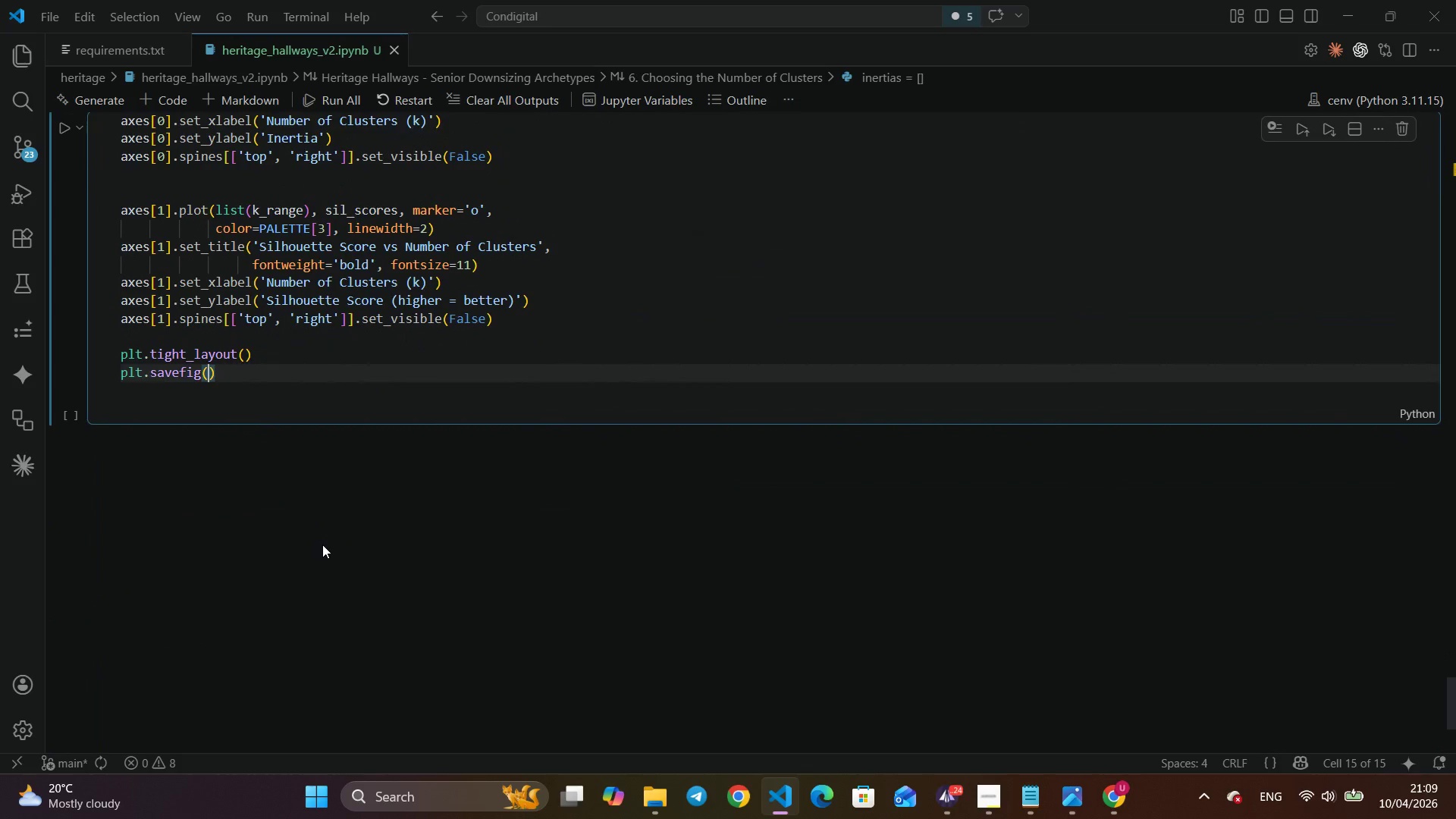 
key(Control+S)
 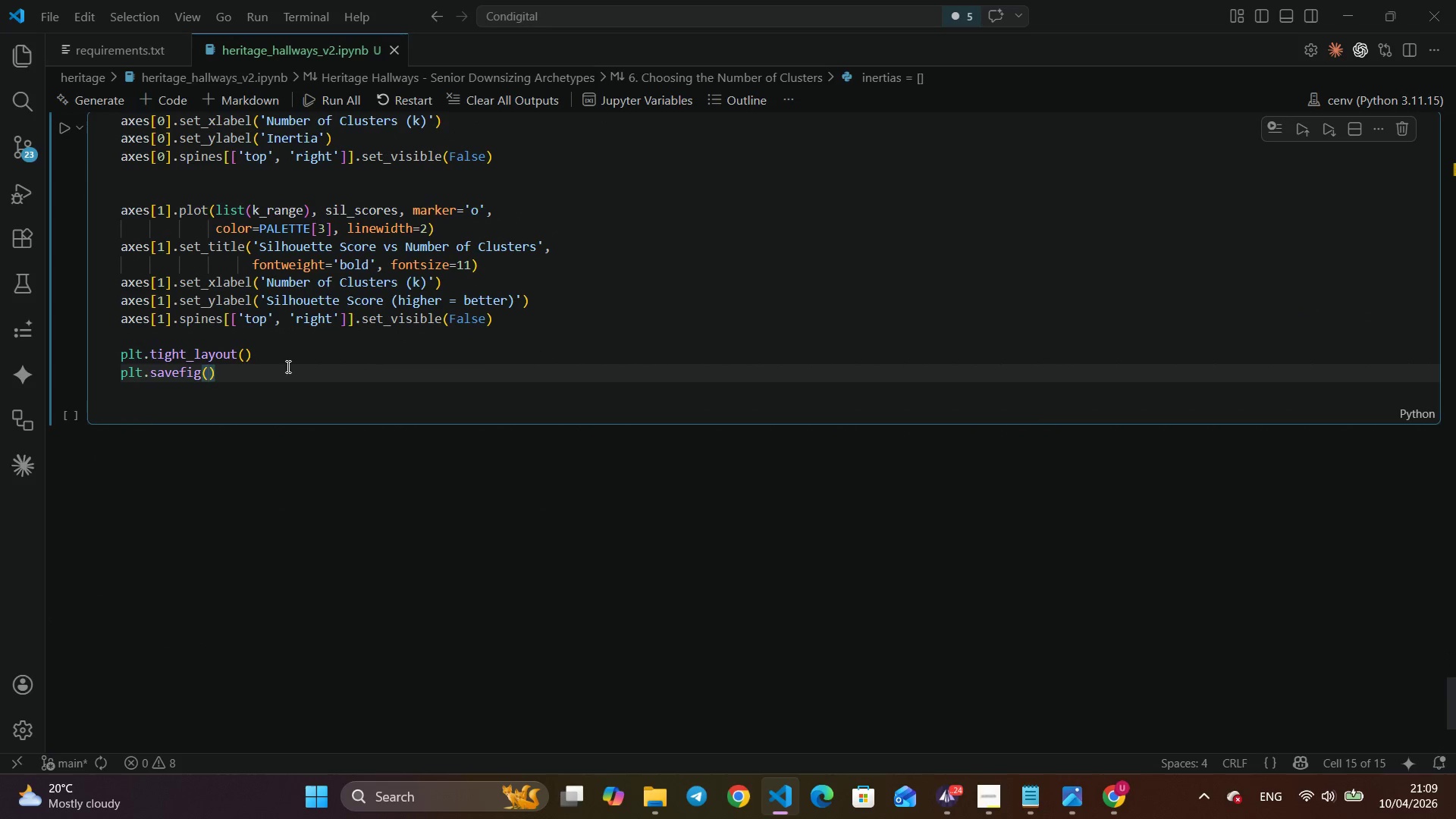 
type('viz)
 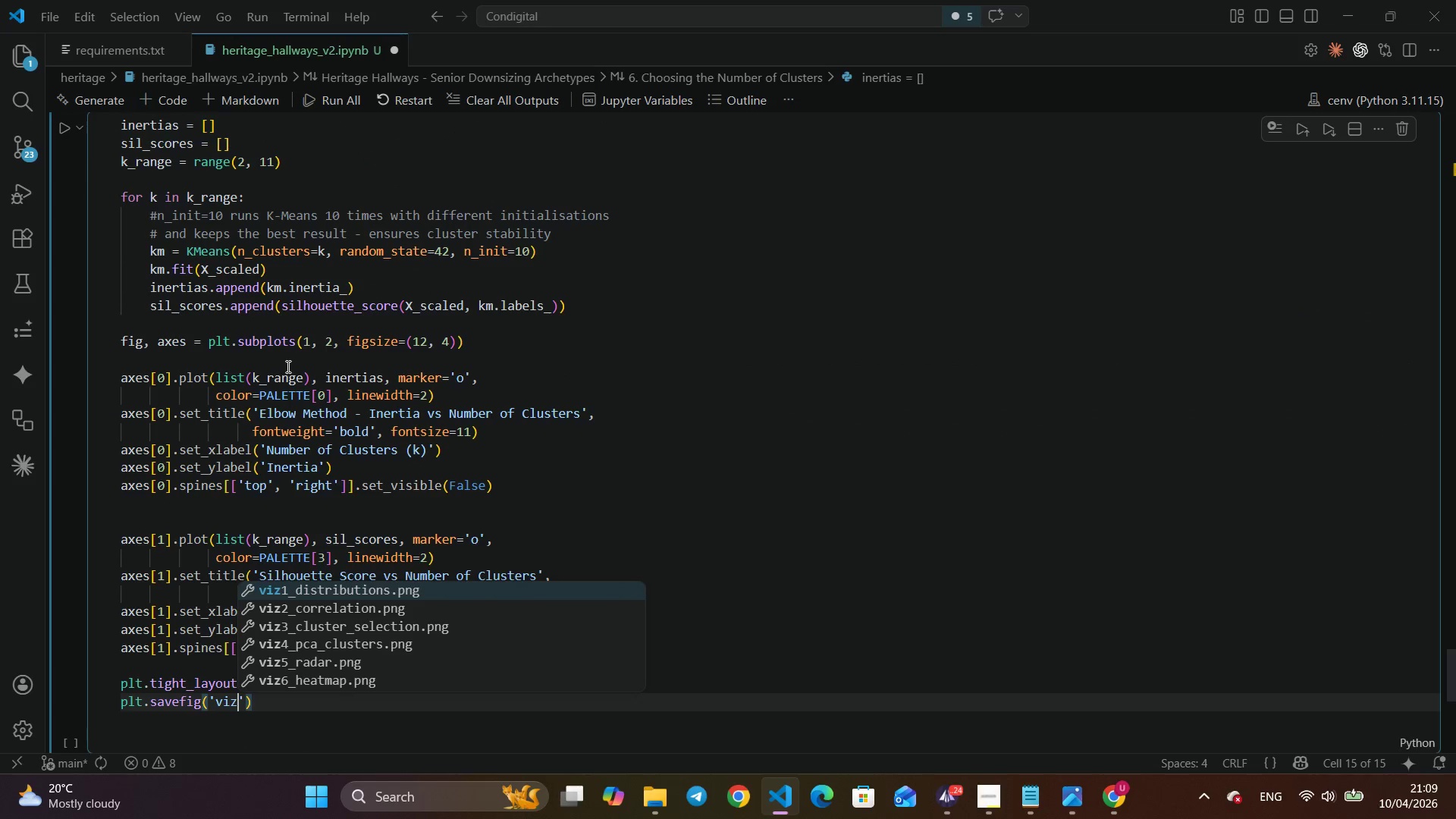 
key(ArrowDown)
 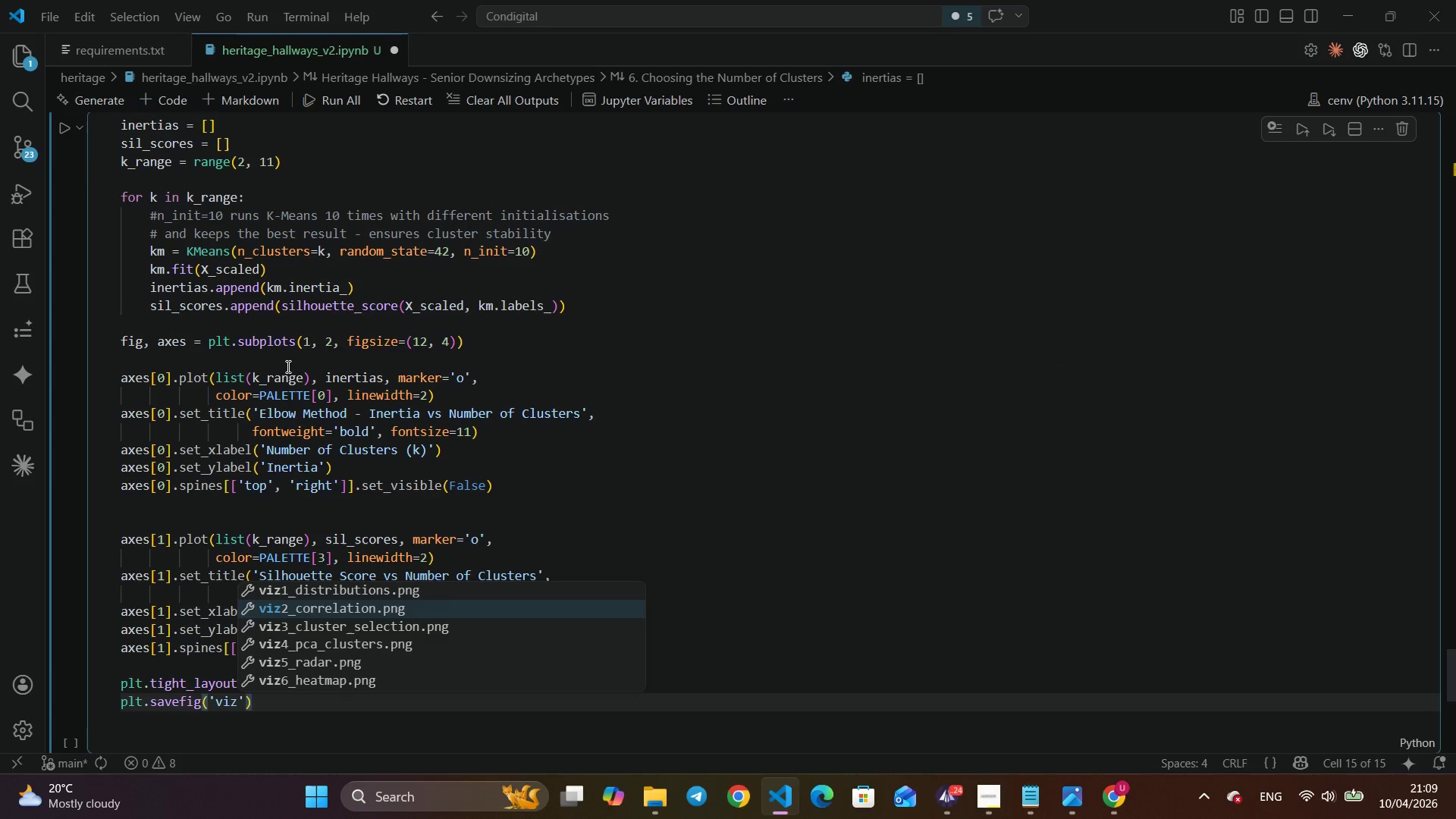 
key(ArrowDown)
 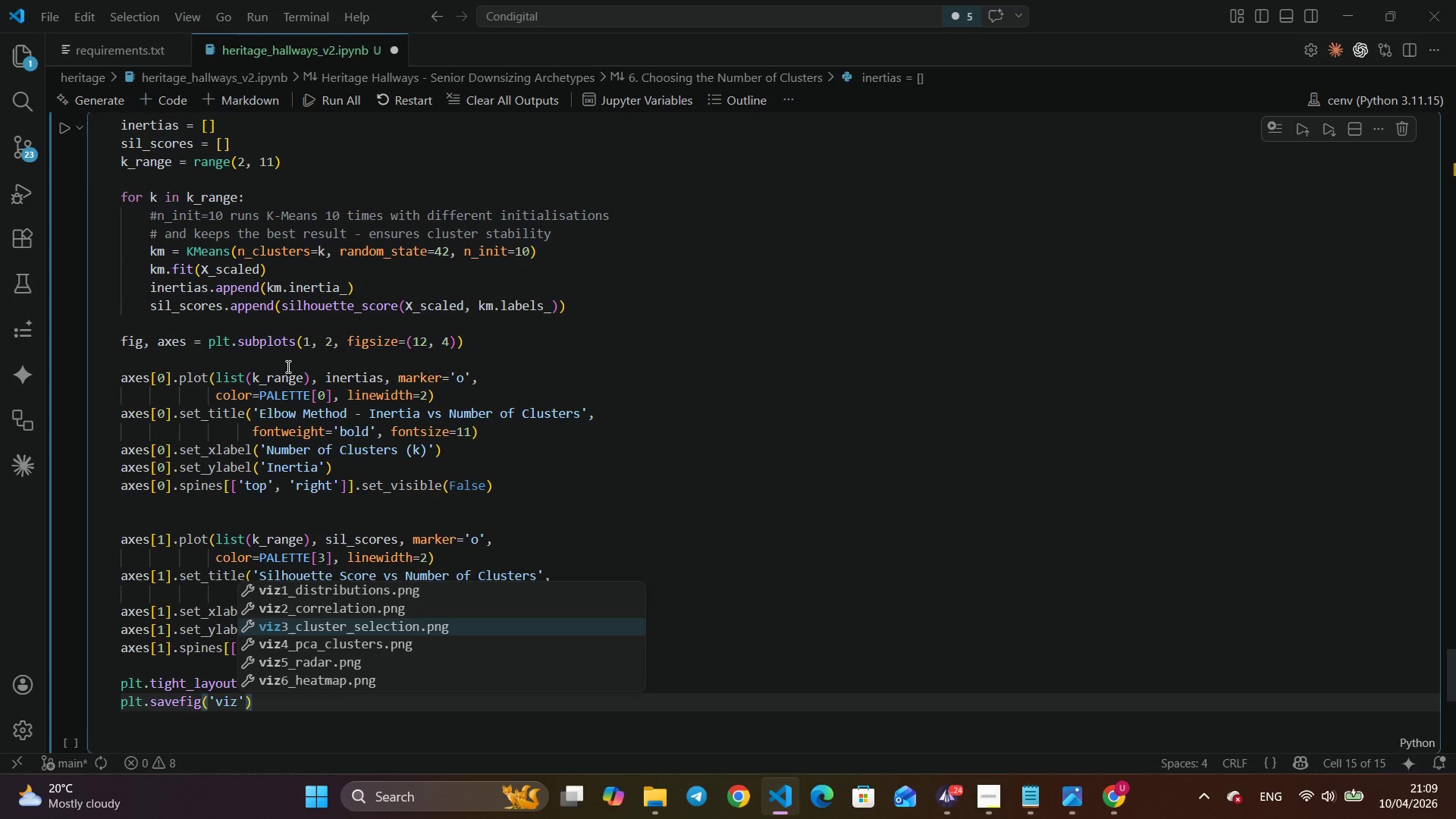 
key(Enter)
 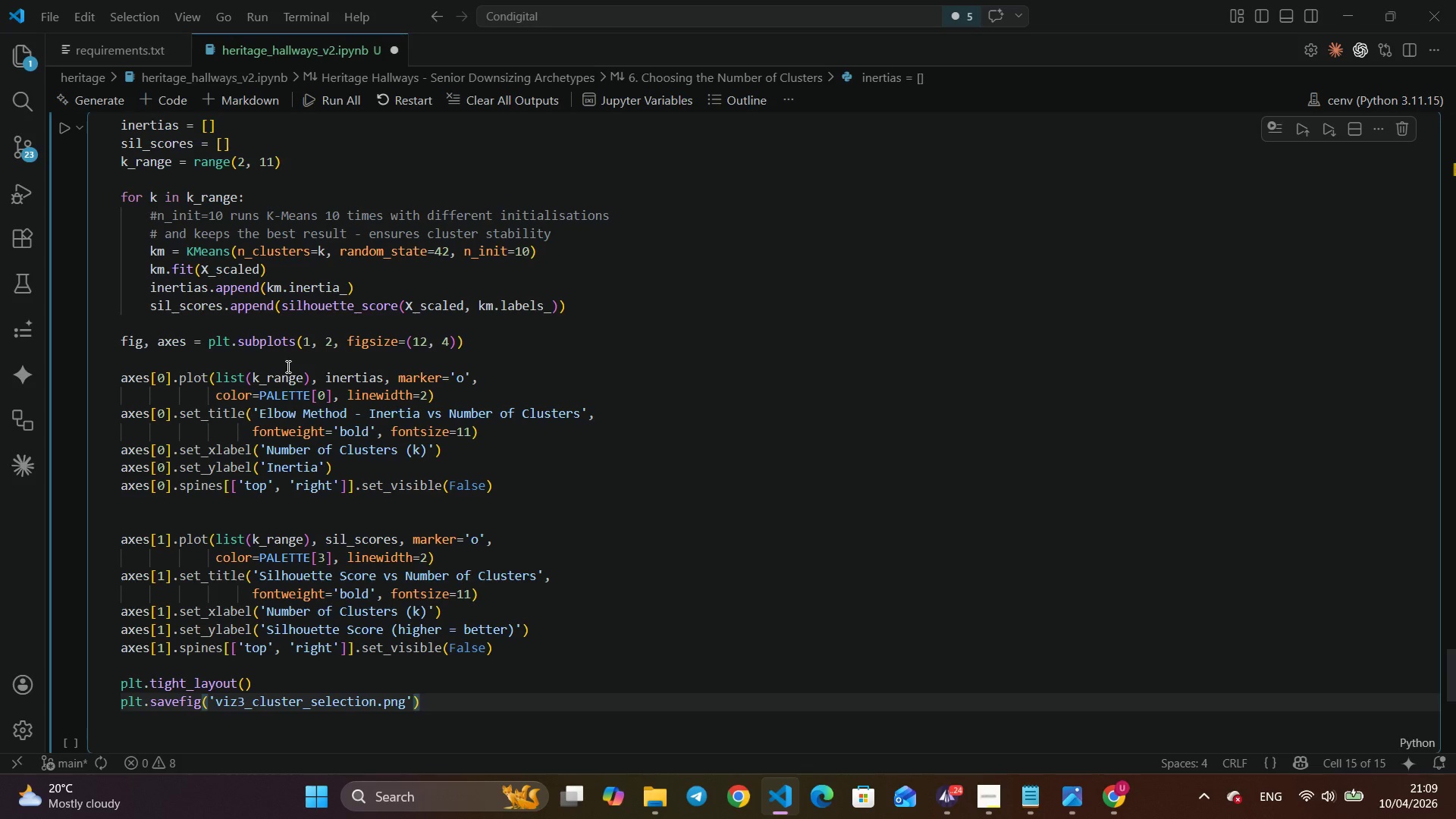 
key(ArrowRight)
 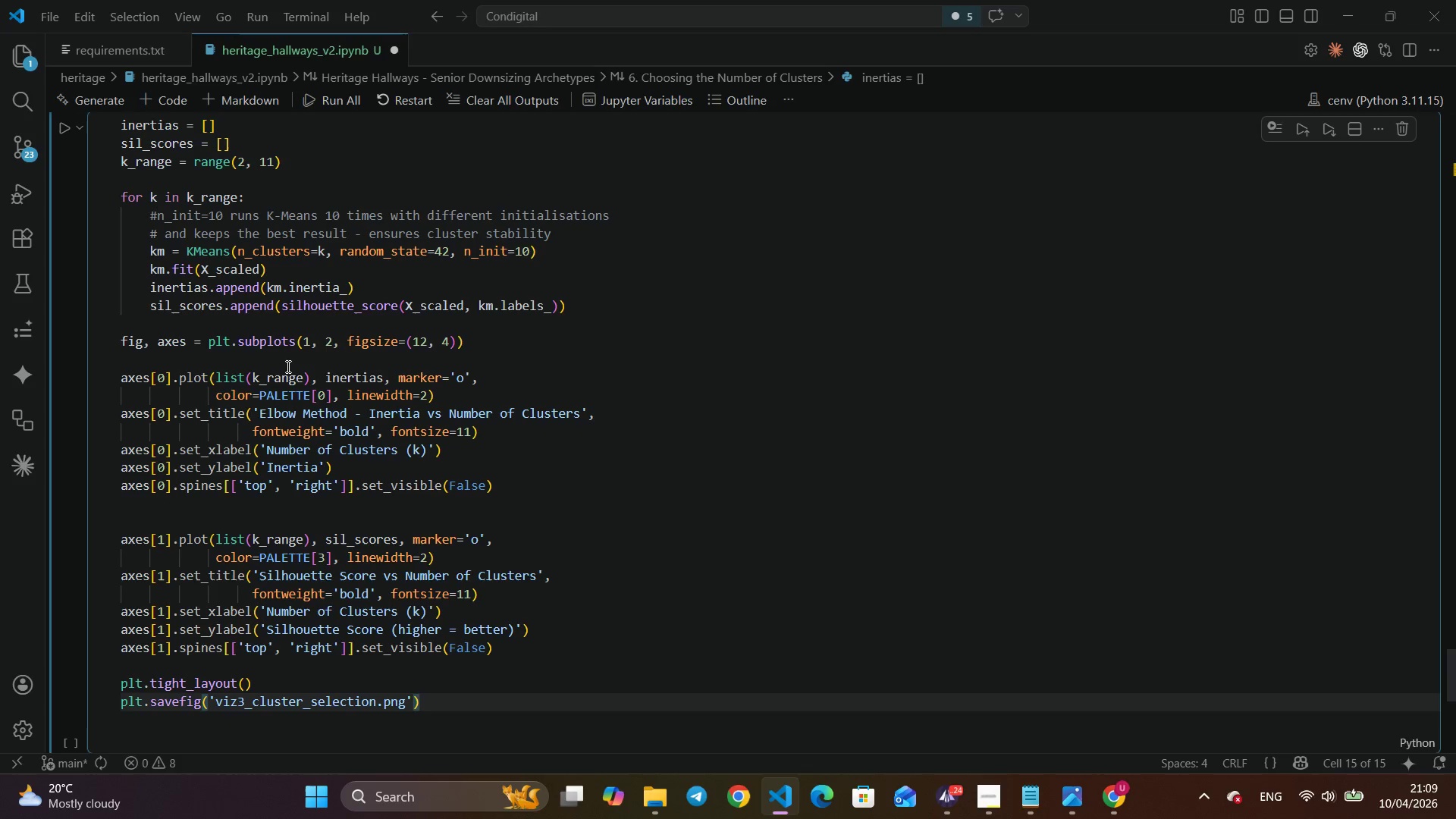 
type(, dpi=15-)
key(Backspace)
type(0)
 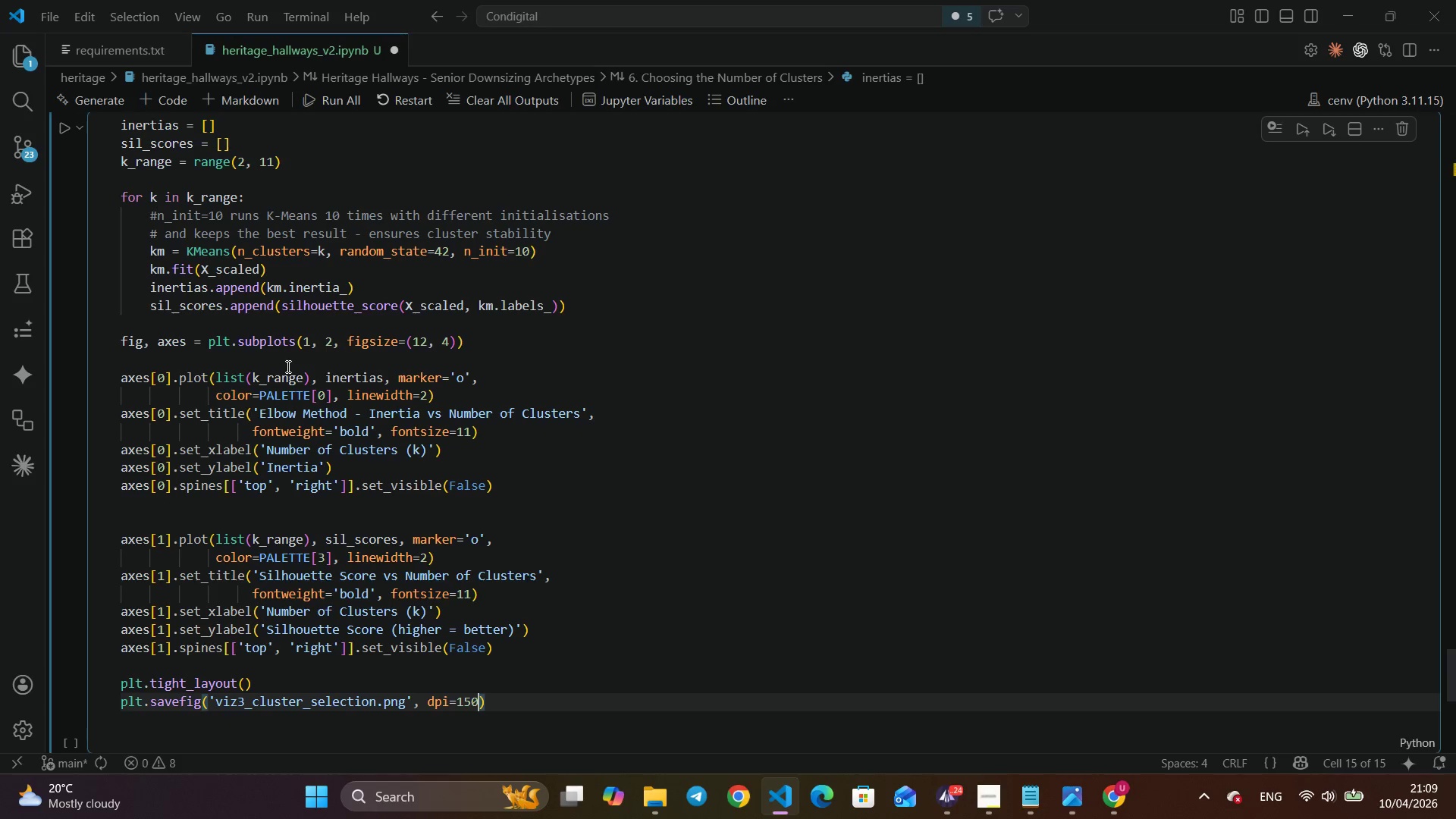 
key(ArrowRight)
 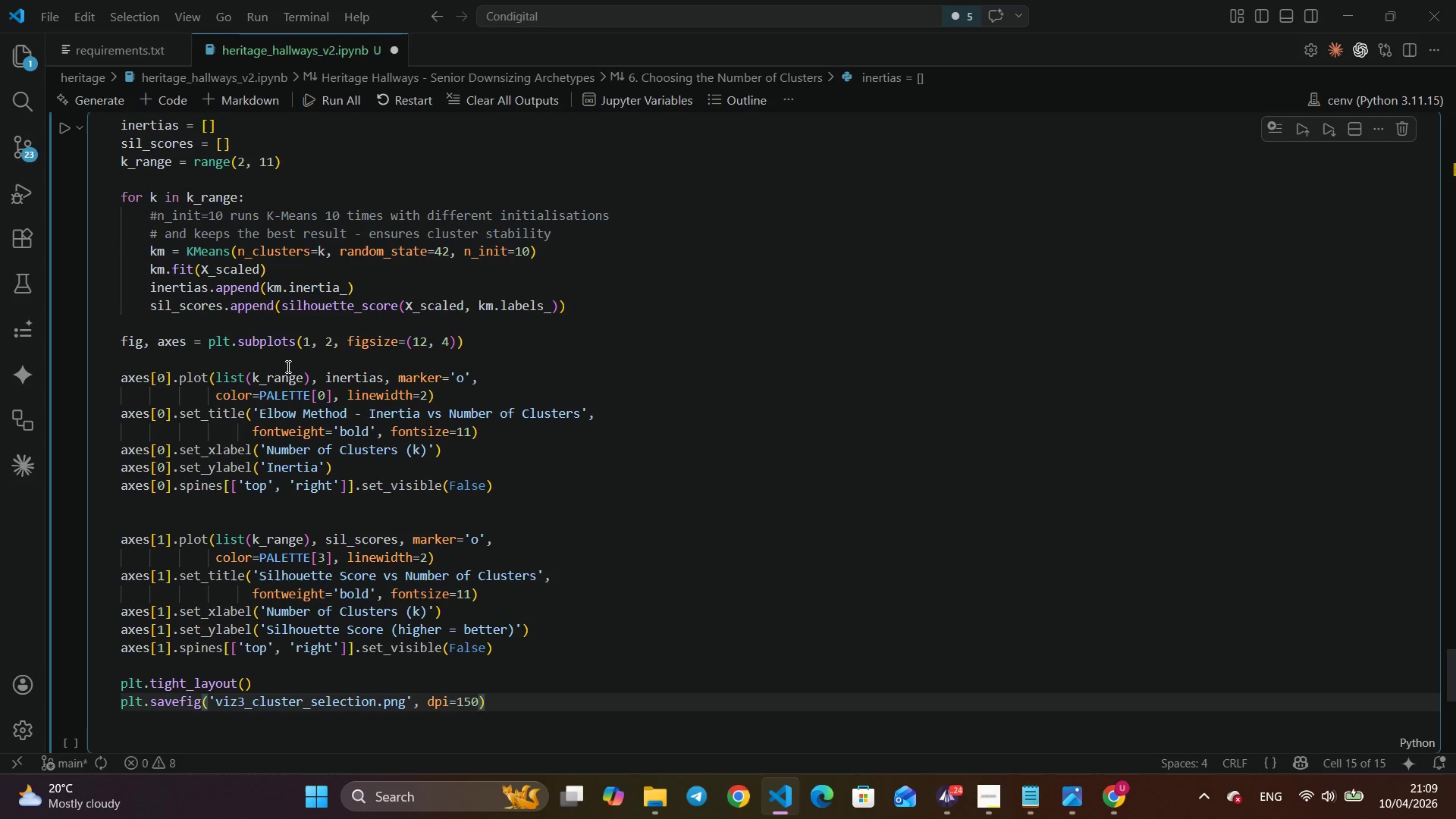 
key(Enter)
 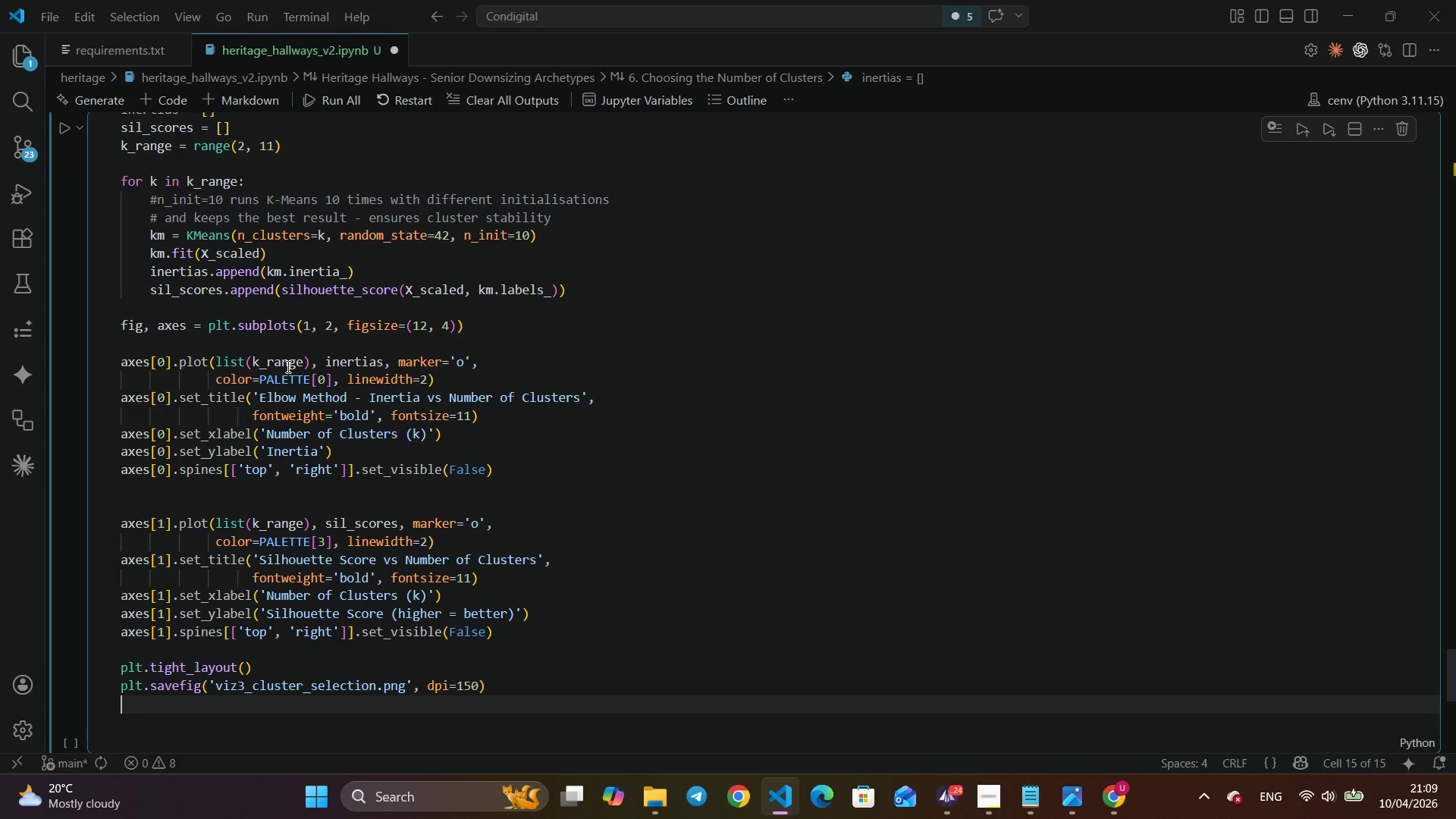 
scroll: coordinate [284, 363], scroll_direction: down, amount: 8.0
 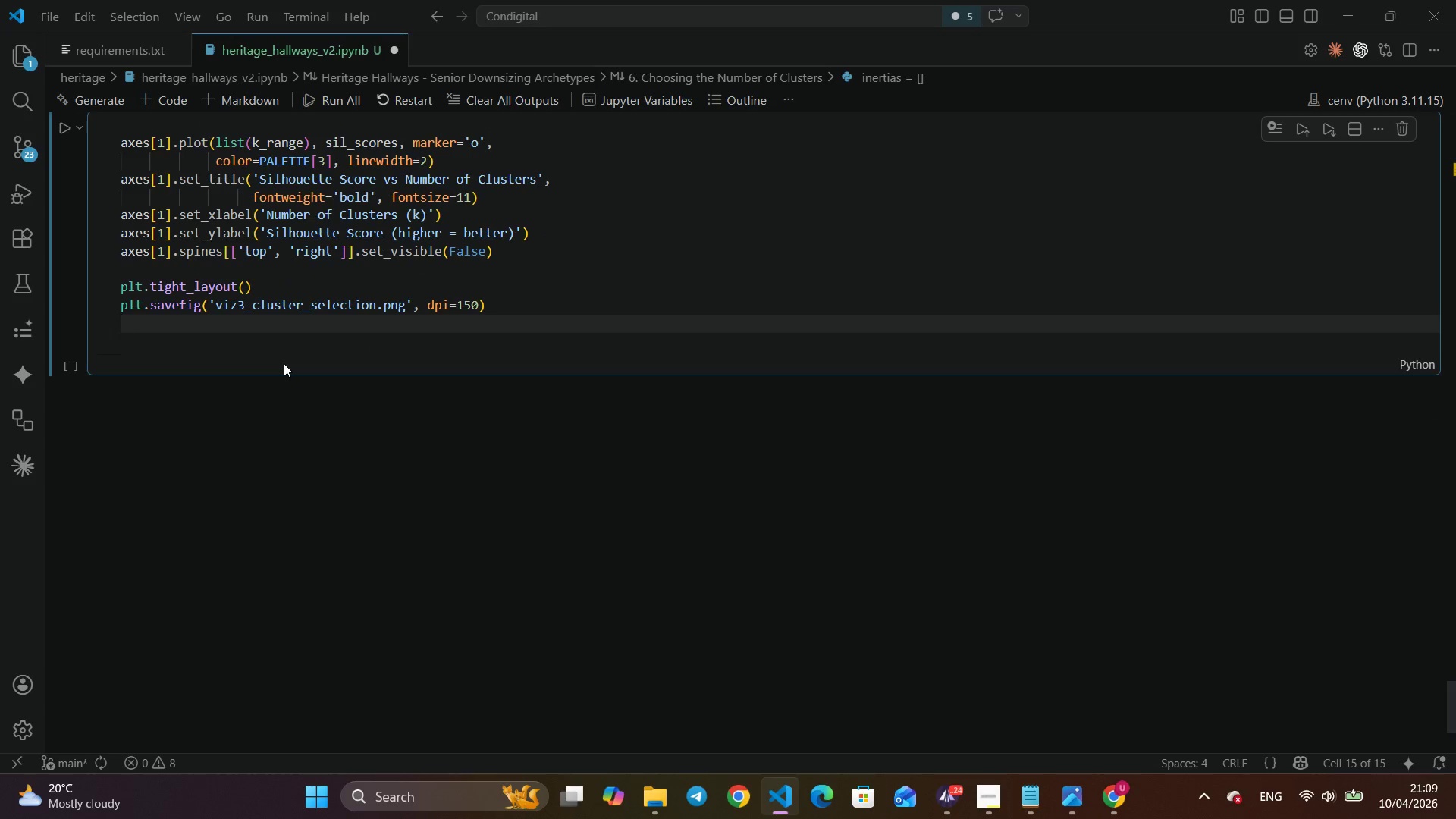 
type(plt.show()
 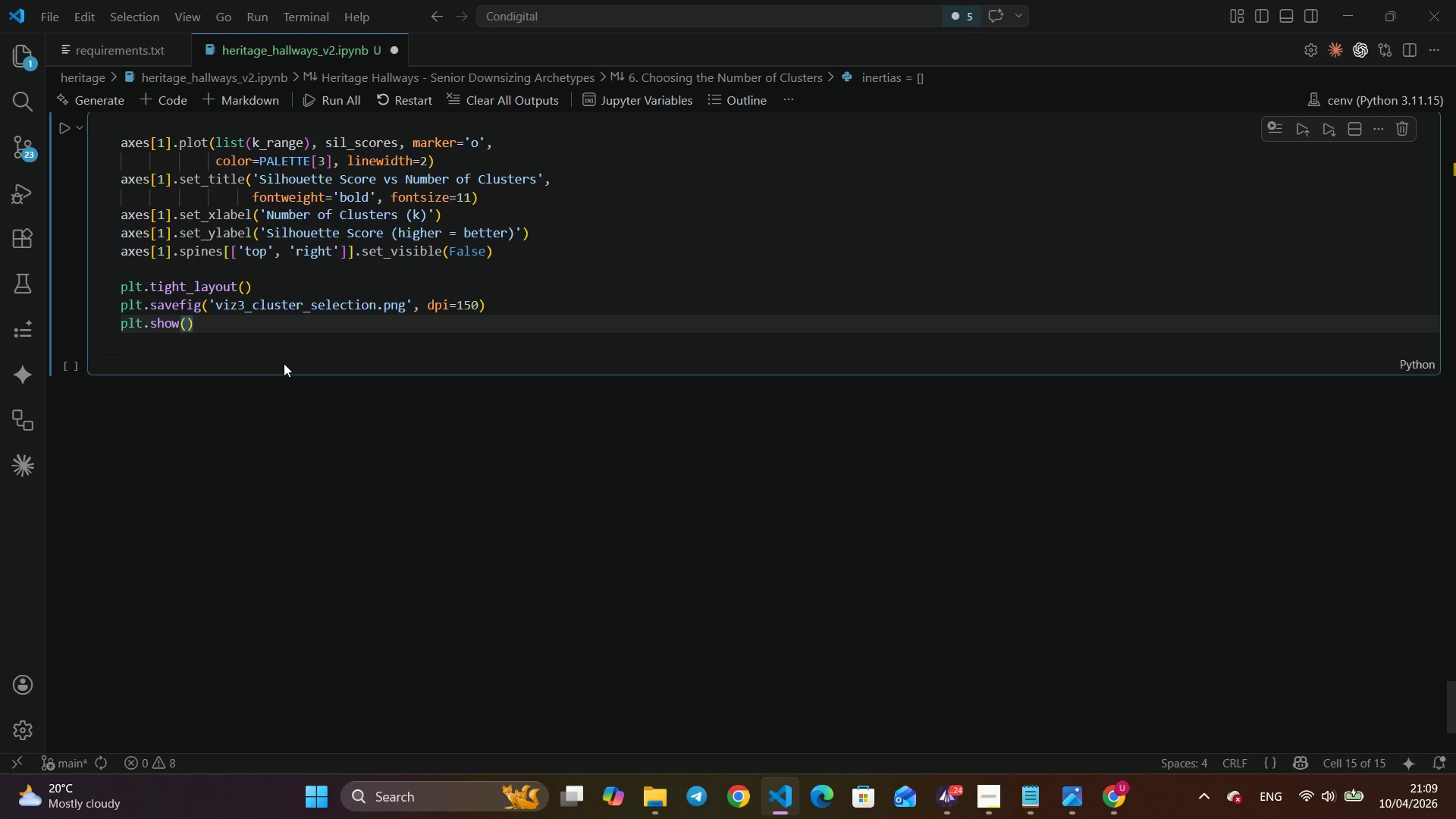 
key(ArrowRight)
 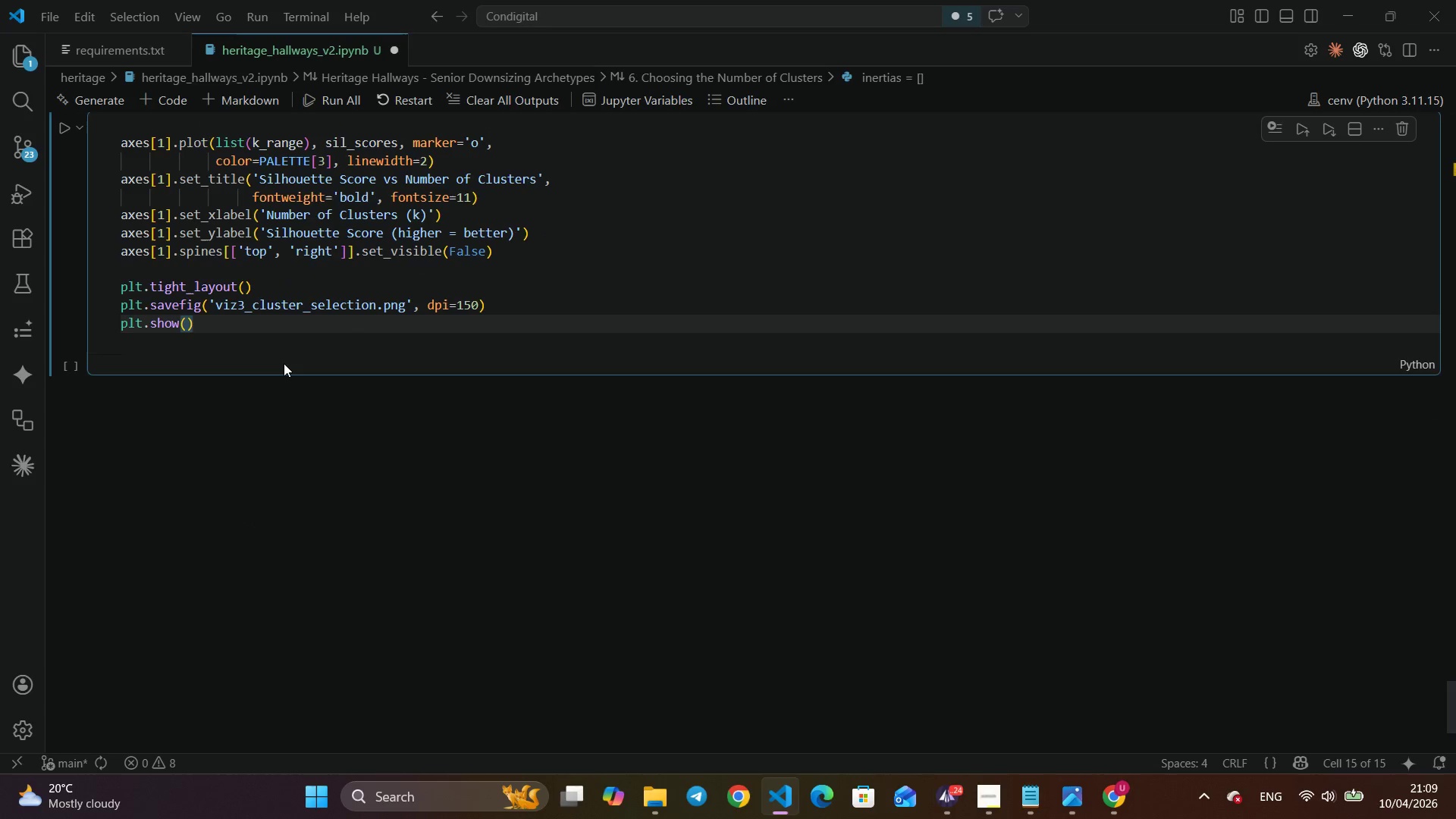 
scroll: coordinate [284, 363], scroll_direction: down, amount: 3.0
 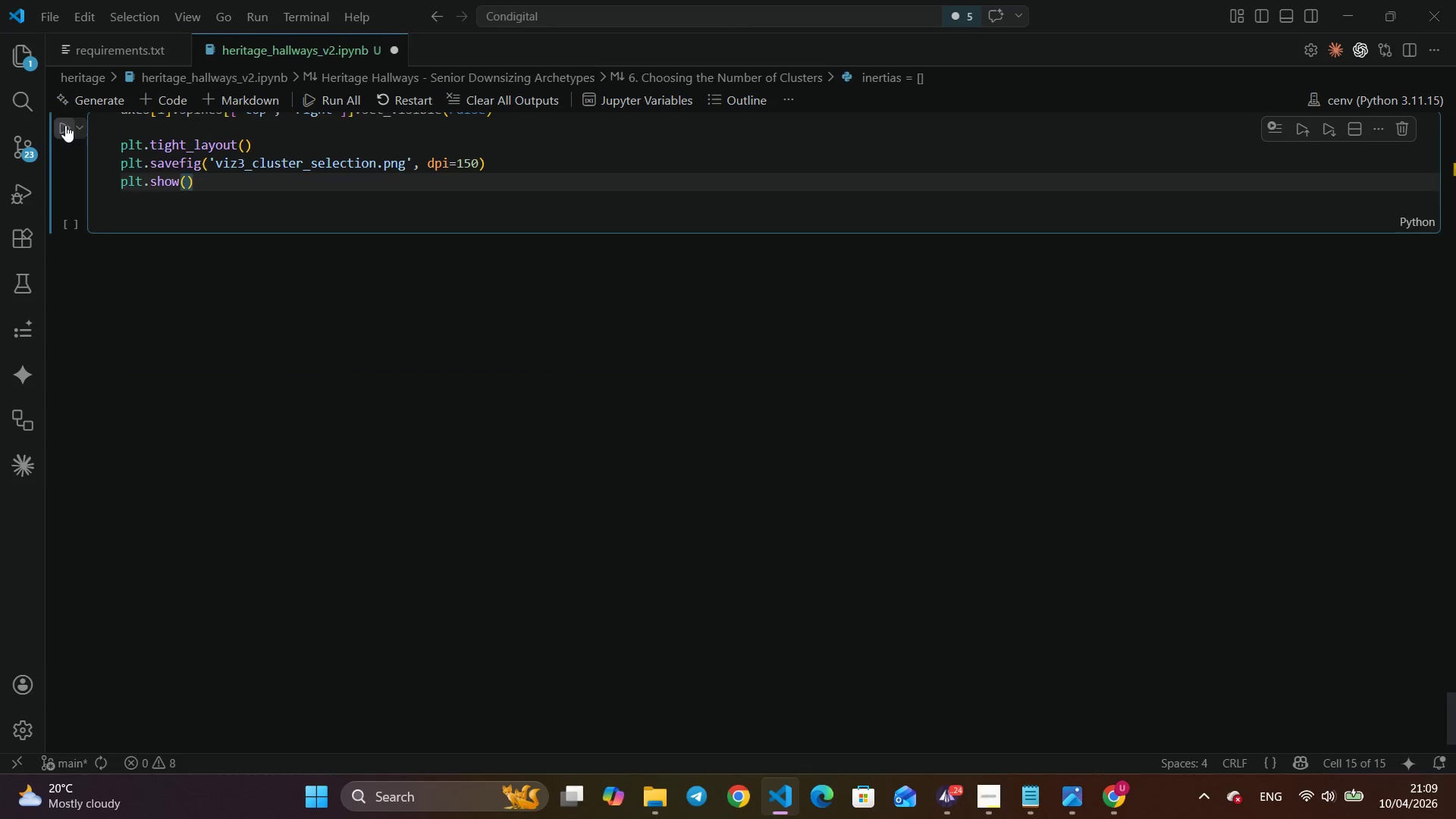 
left_click([65, 126])
 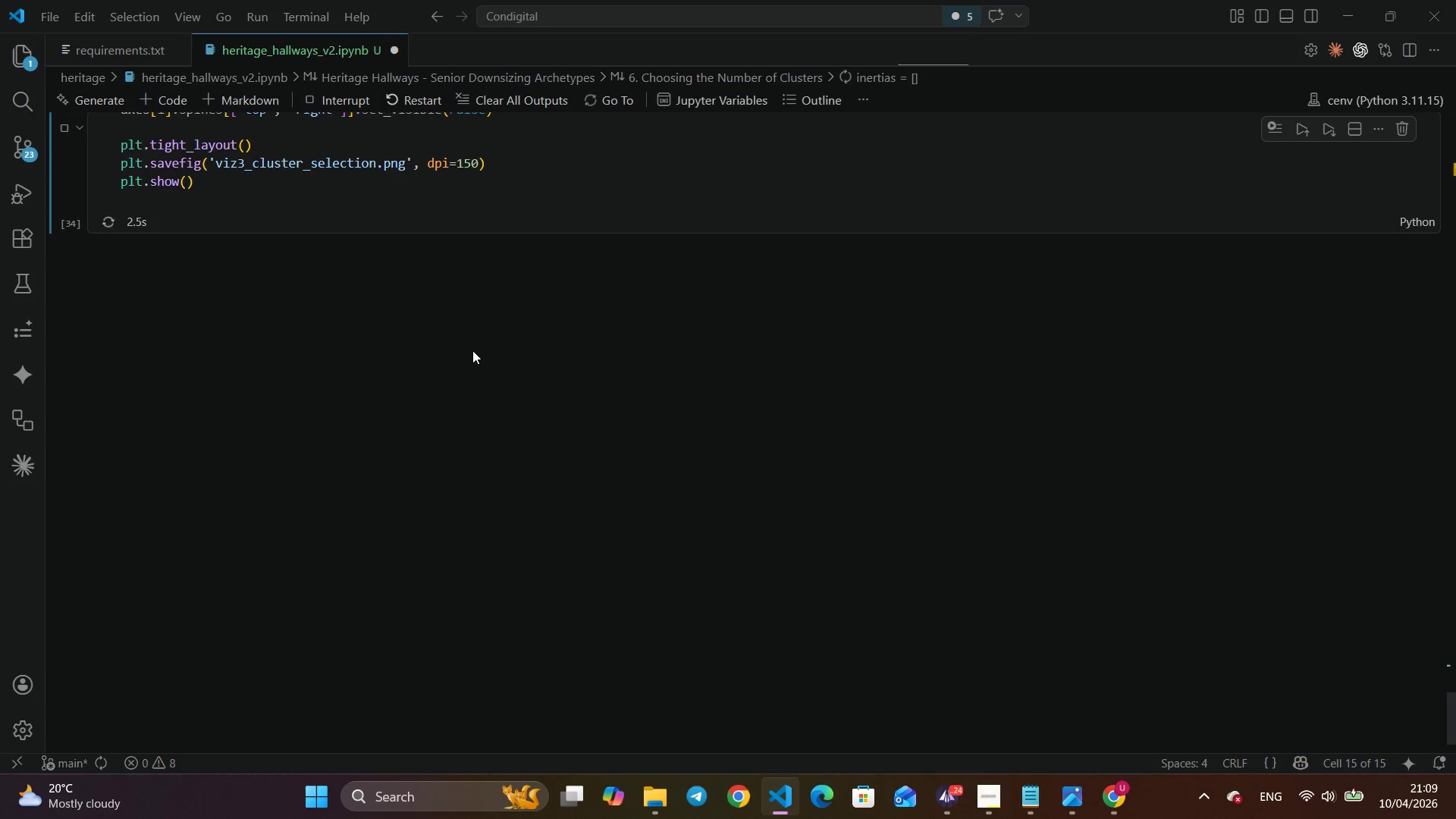 
scroll: coordinate [472, 350], scroll_direction: down, amount: 3.0
 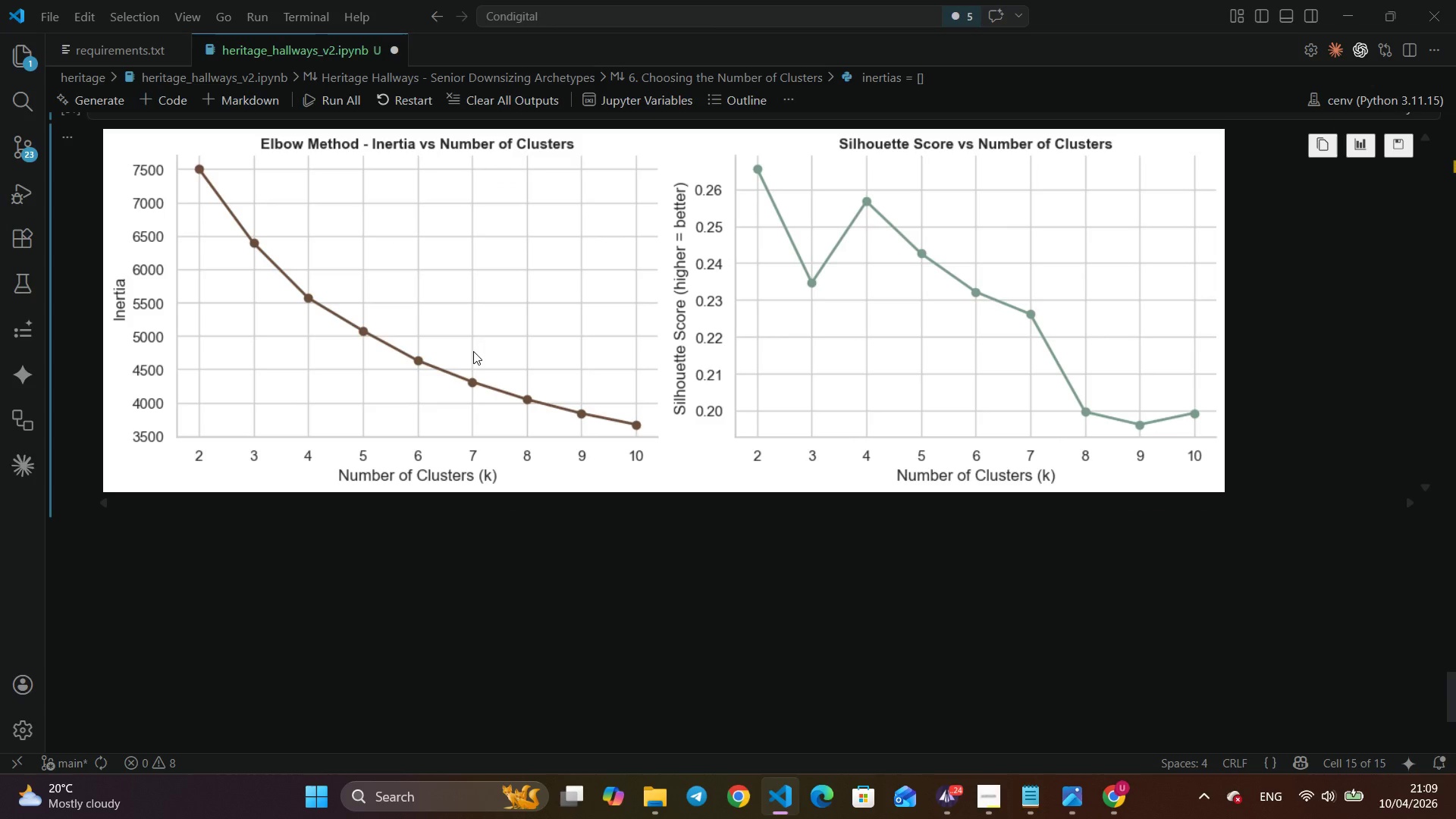 
wait(8.66)
 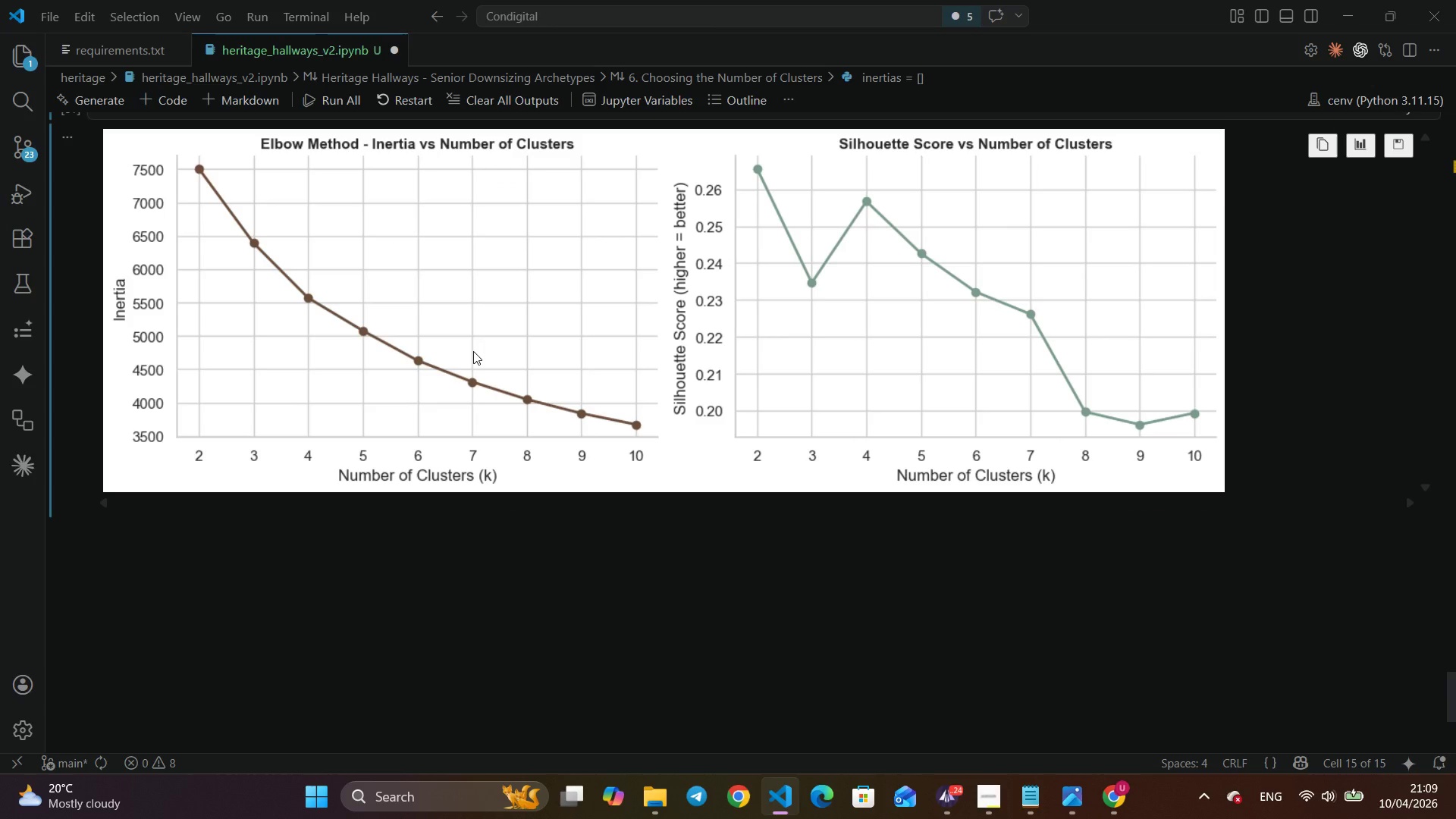 
scroll: coordinate [472, 351], scroll_direction: up, amount: 9.0
 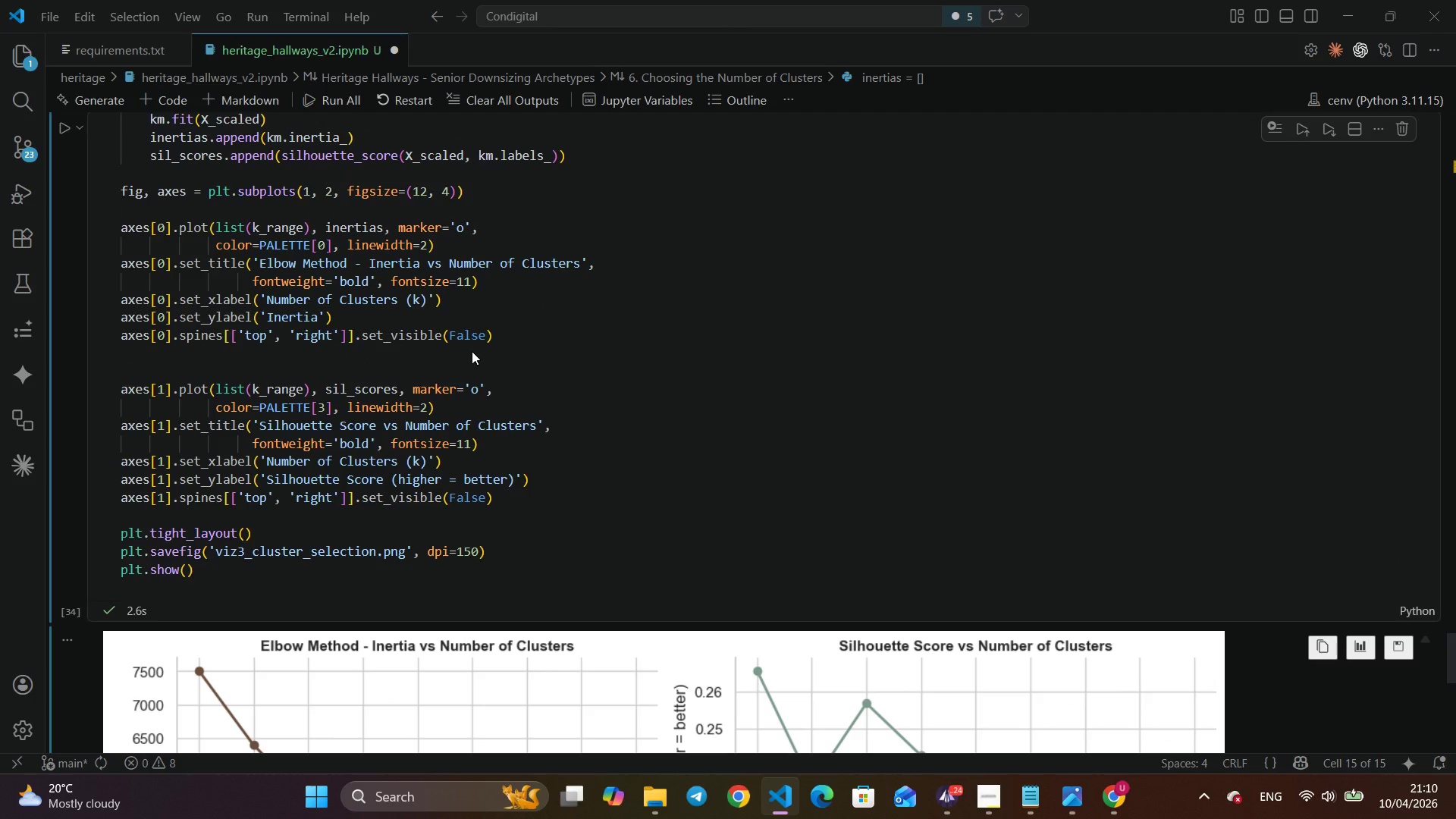 
scroll: coordinate [472, 351], scroll_direction: down, amount: 5.0
 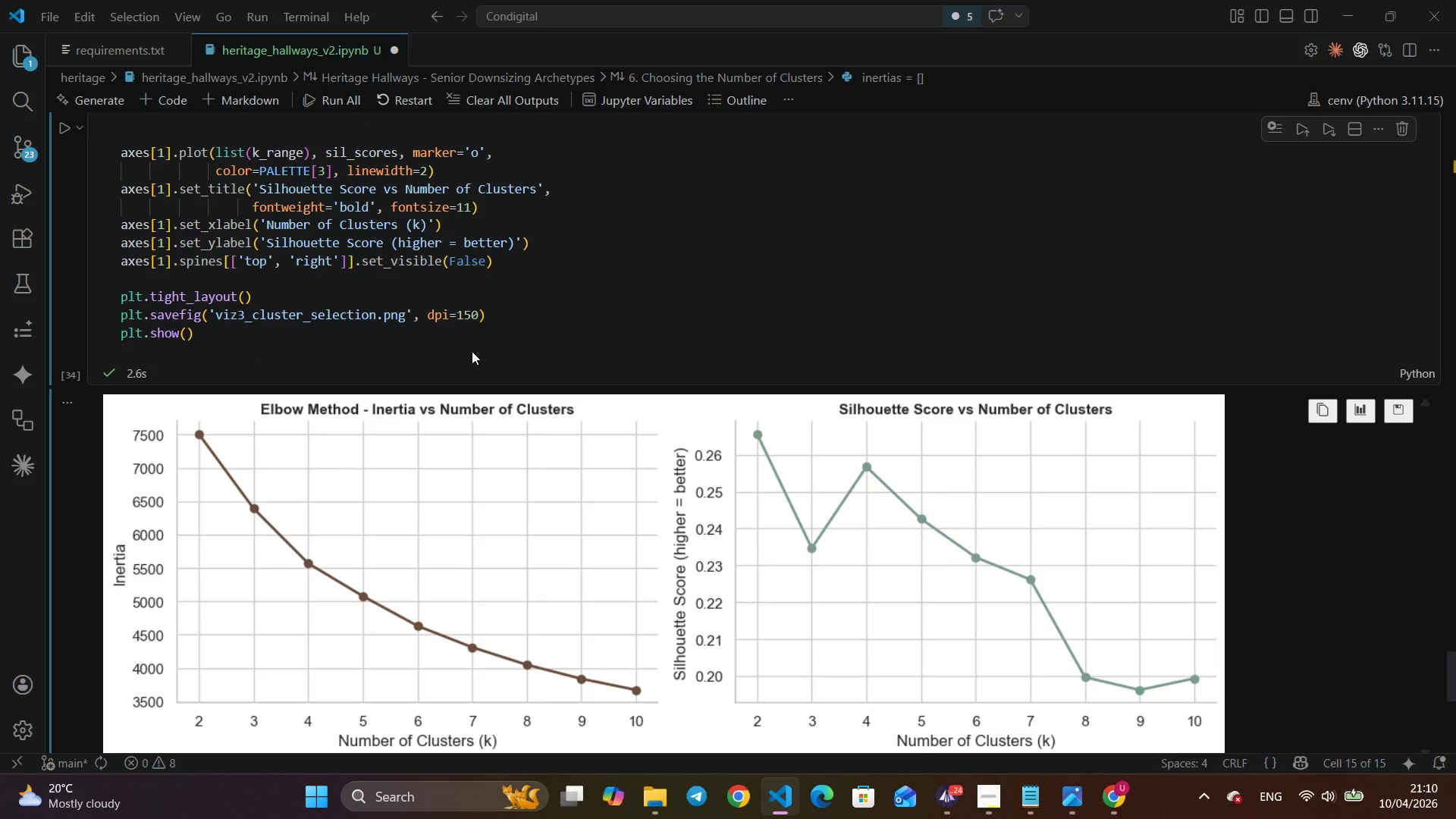 
scroll: coordinate [472, 351], scroll_direction: up, amount: 3.0
 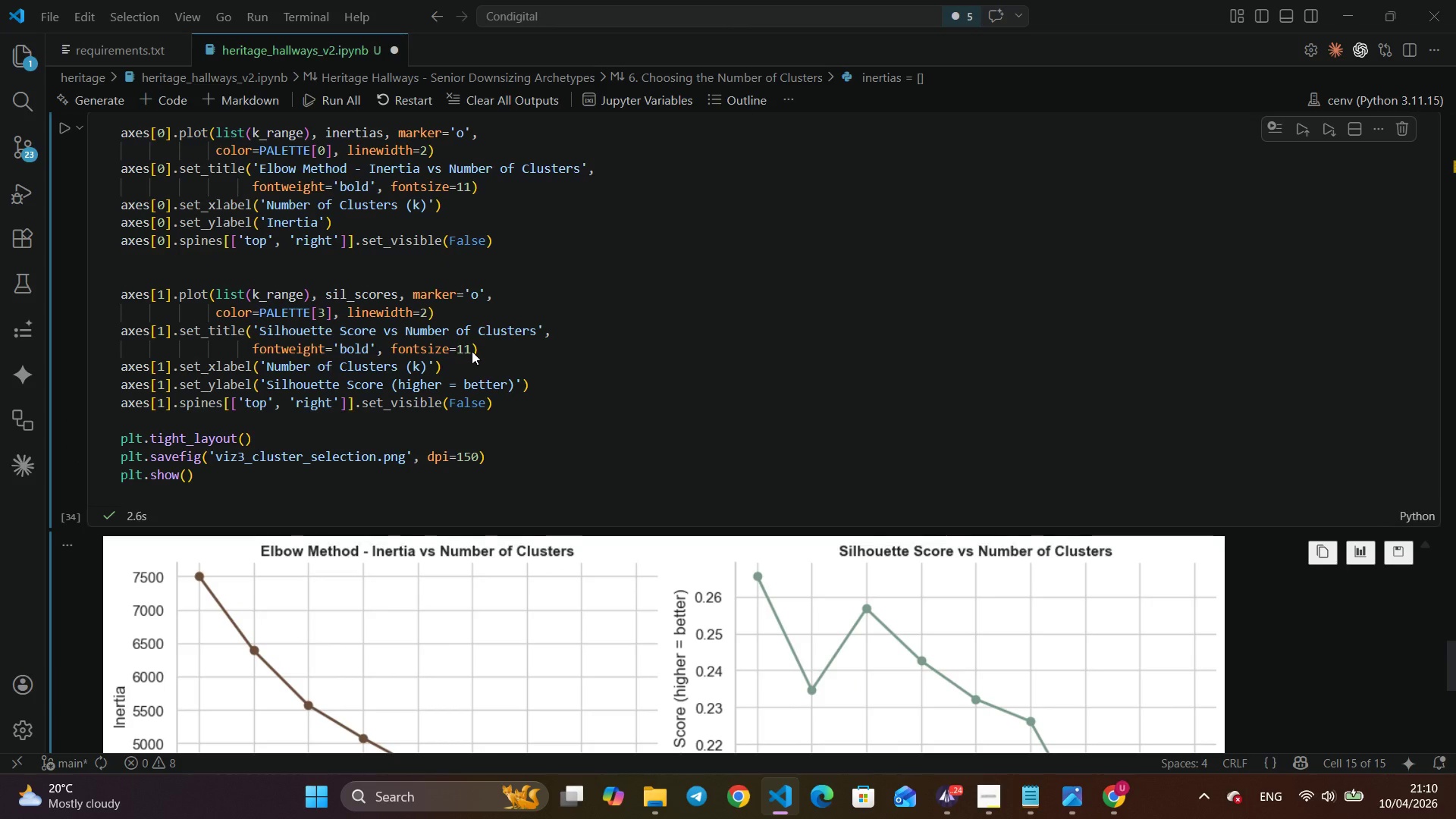 
scroll: coordinate [472, 351], scroll_direction: down, amount: 10.0
 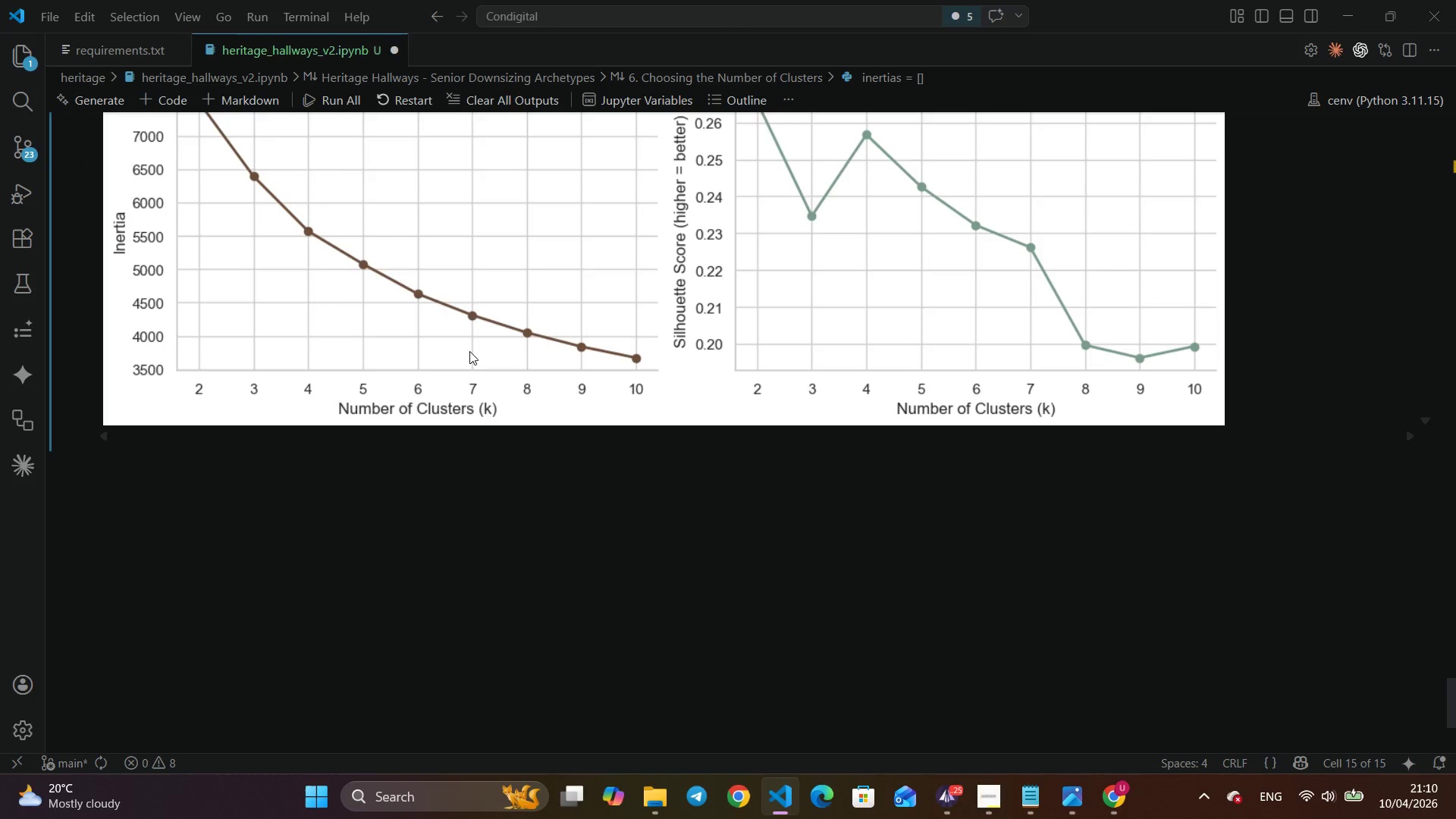 
wait(10.01)
 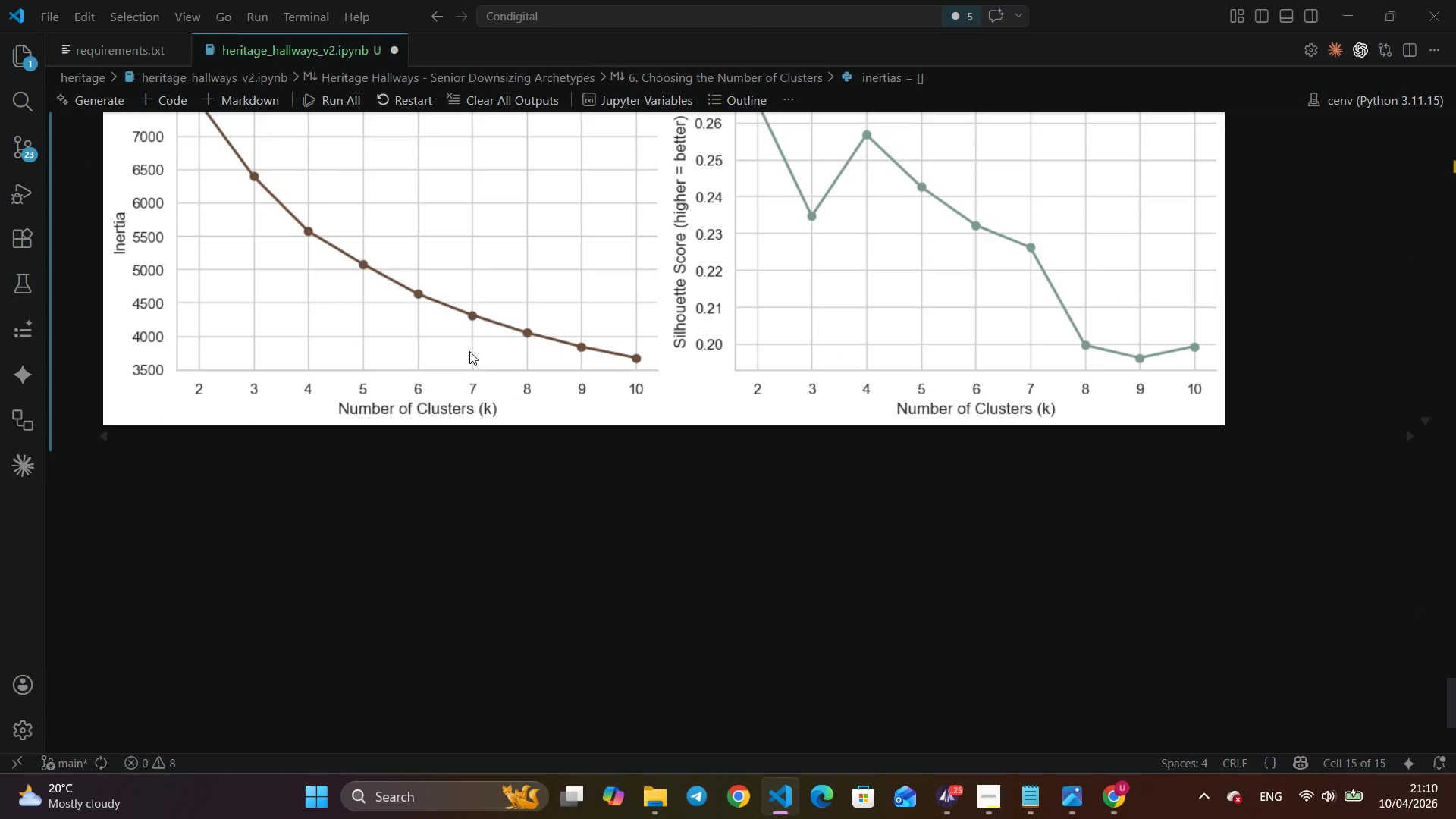 
scroll: coordinate [469, 351], scroll_direction: up, amount: 4.0
 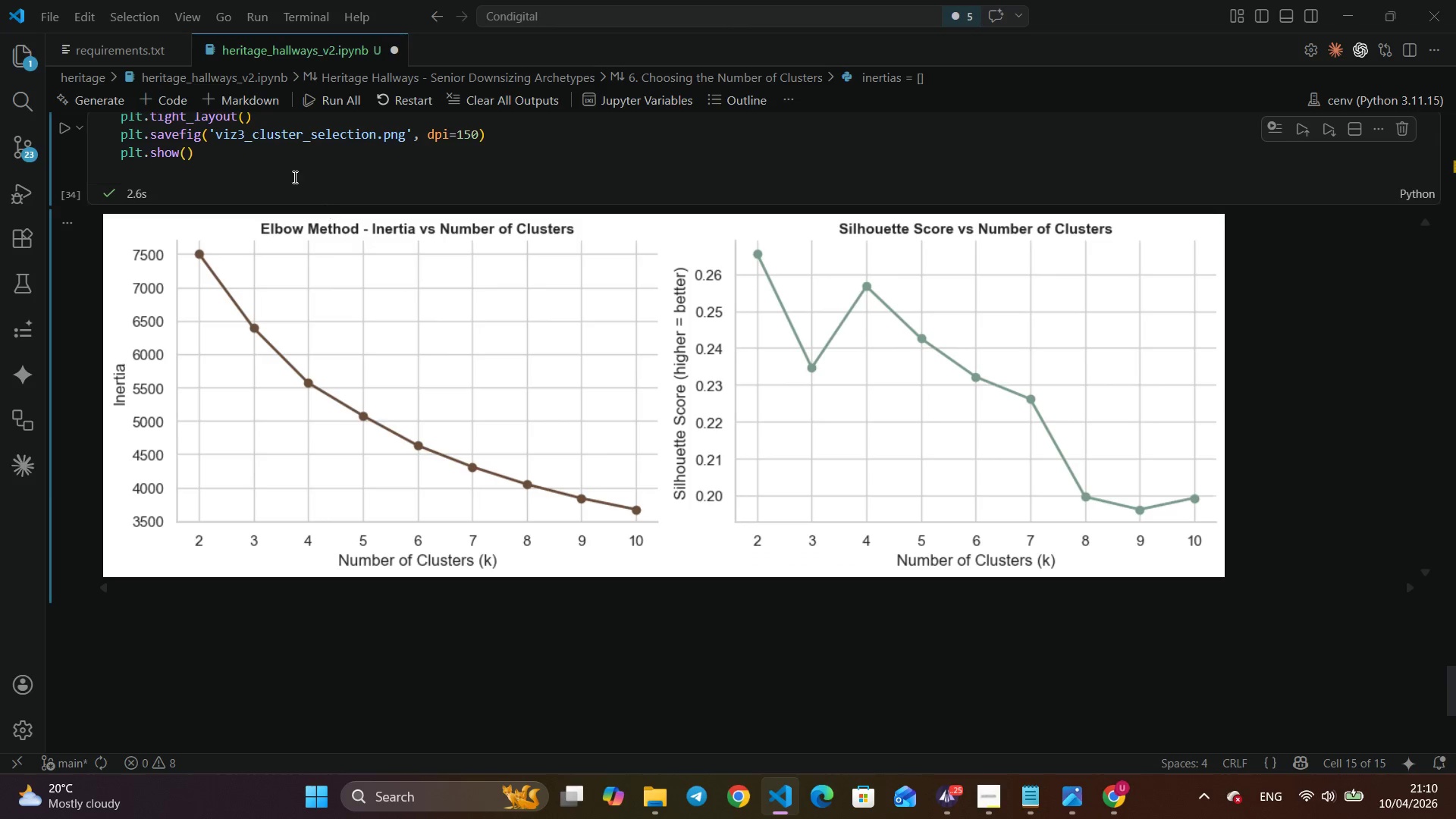 
left_click([281, 167])
 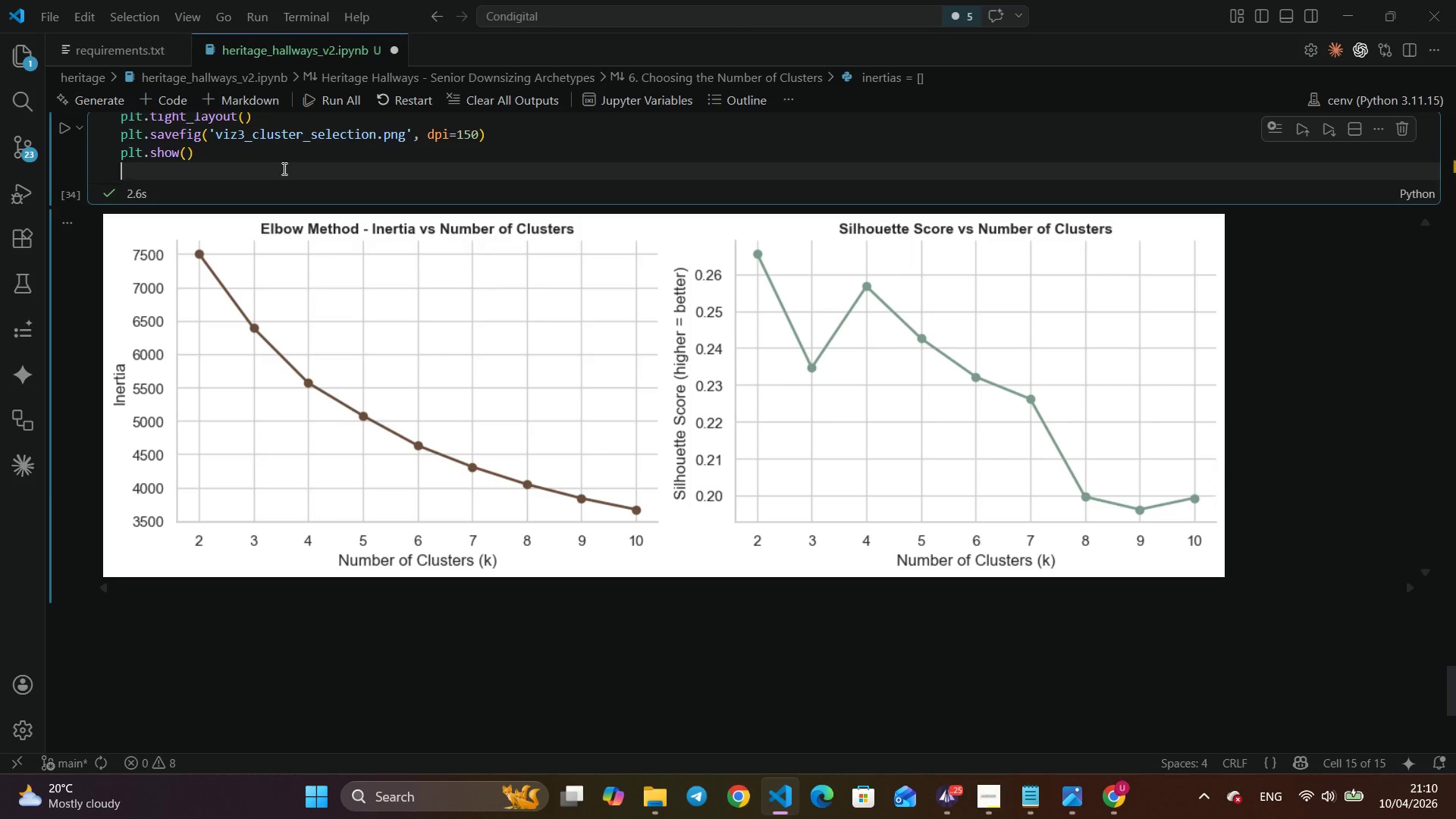 
key(Enter)
 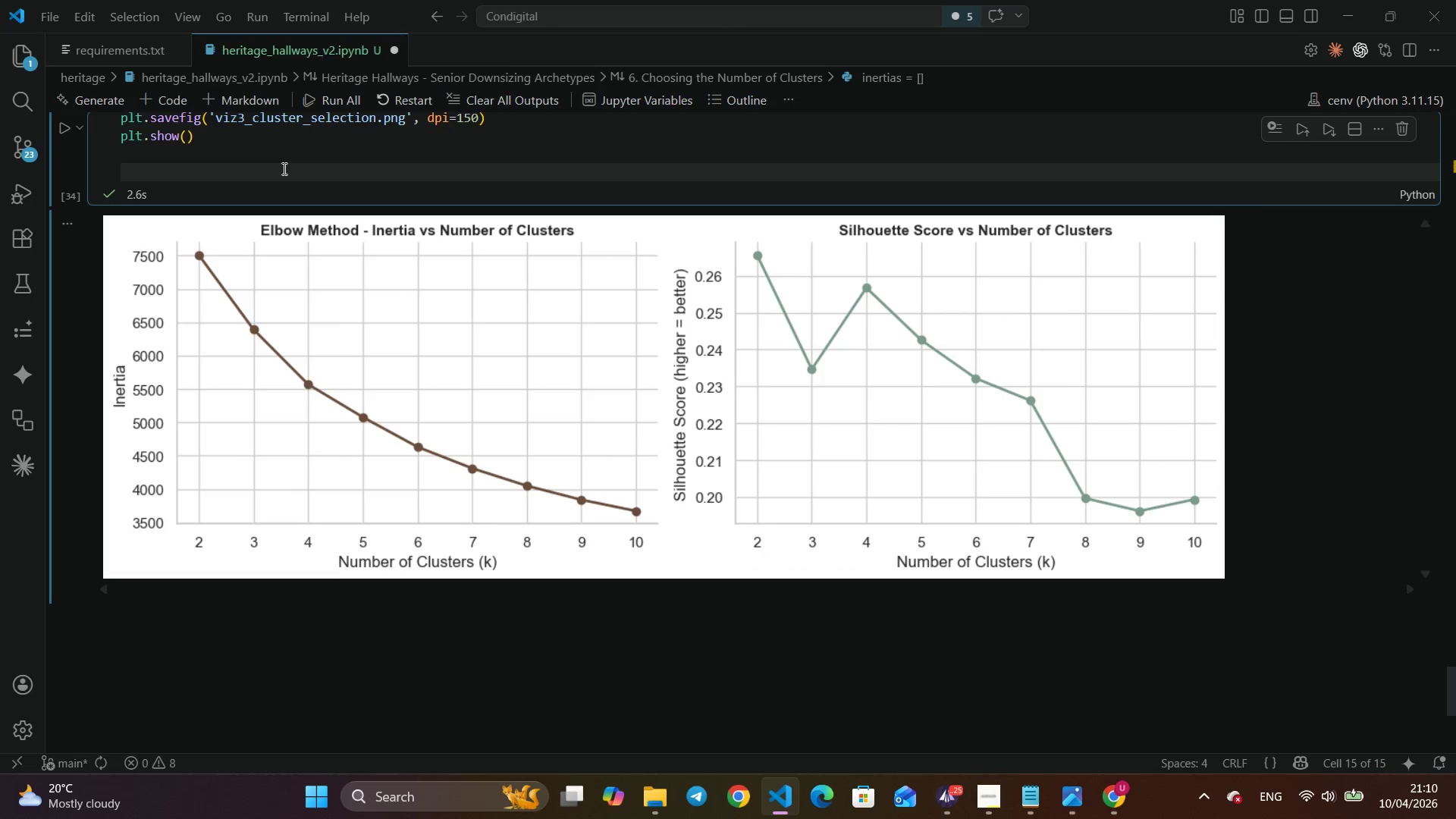 
type(# Ptin)
key(Backspace)
key(Backspace)
key(Backspace)
type(rint)
 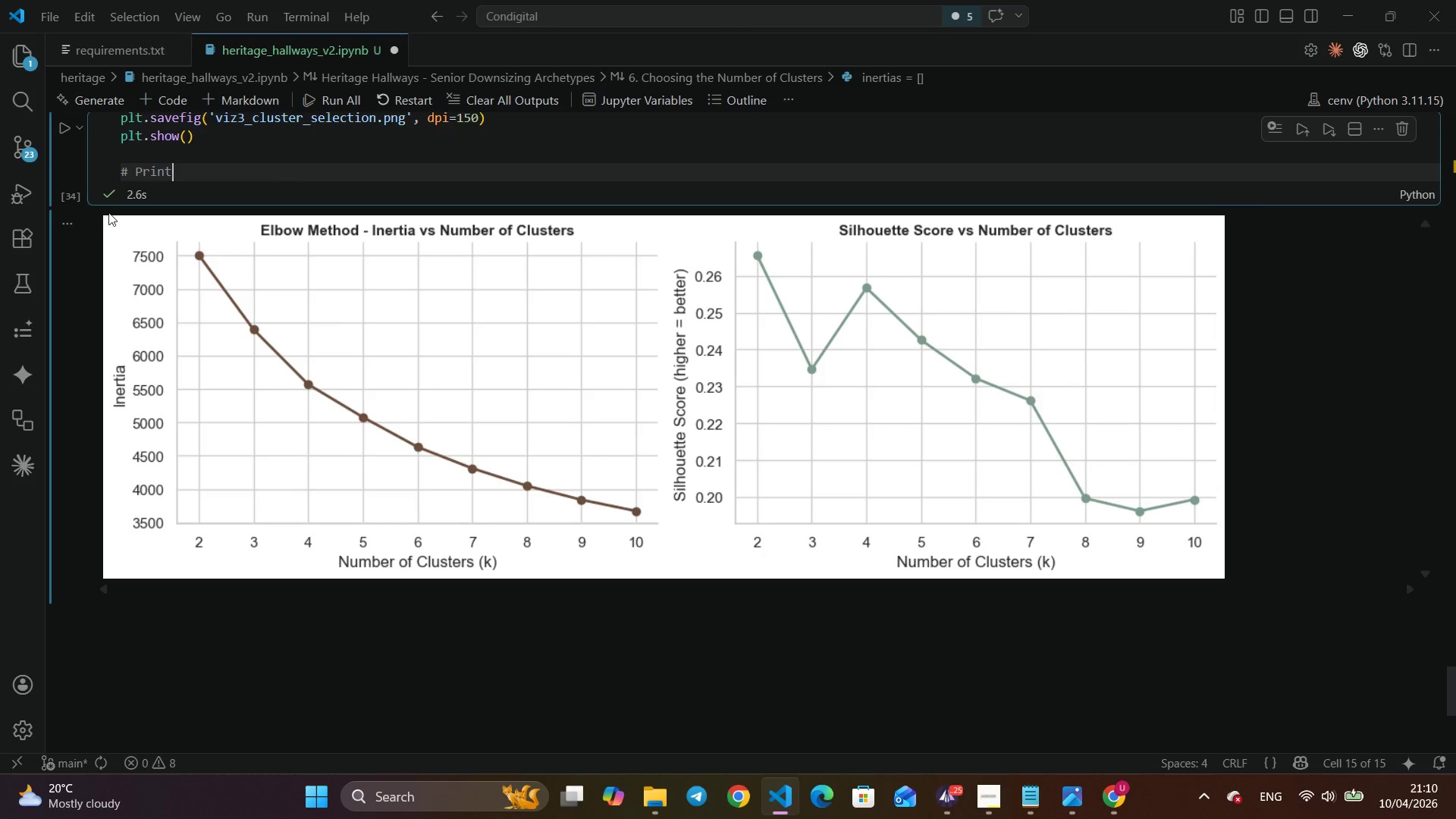 
left_click([70, 218])
 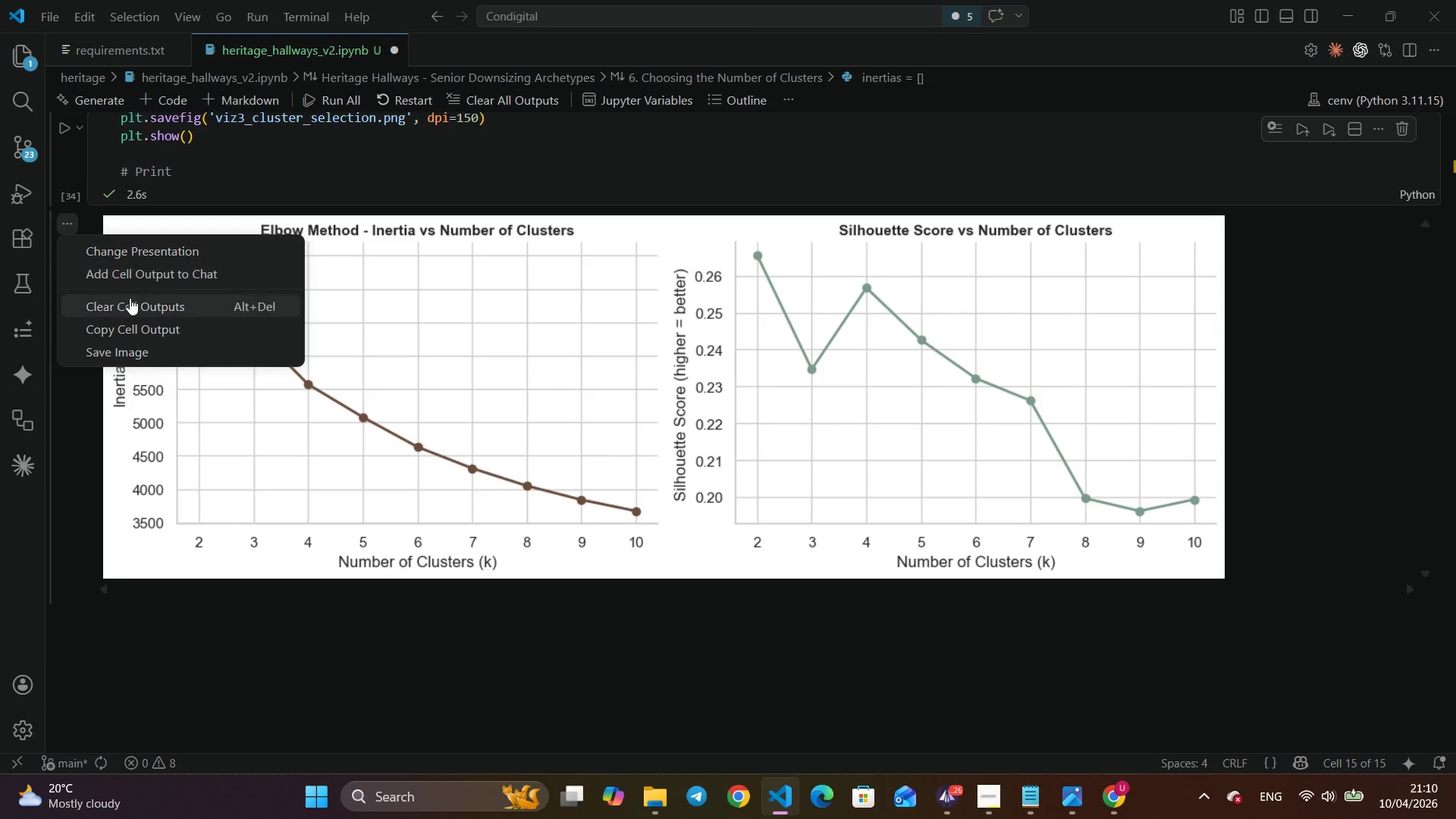 
left_click([130, 300])
 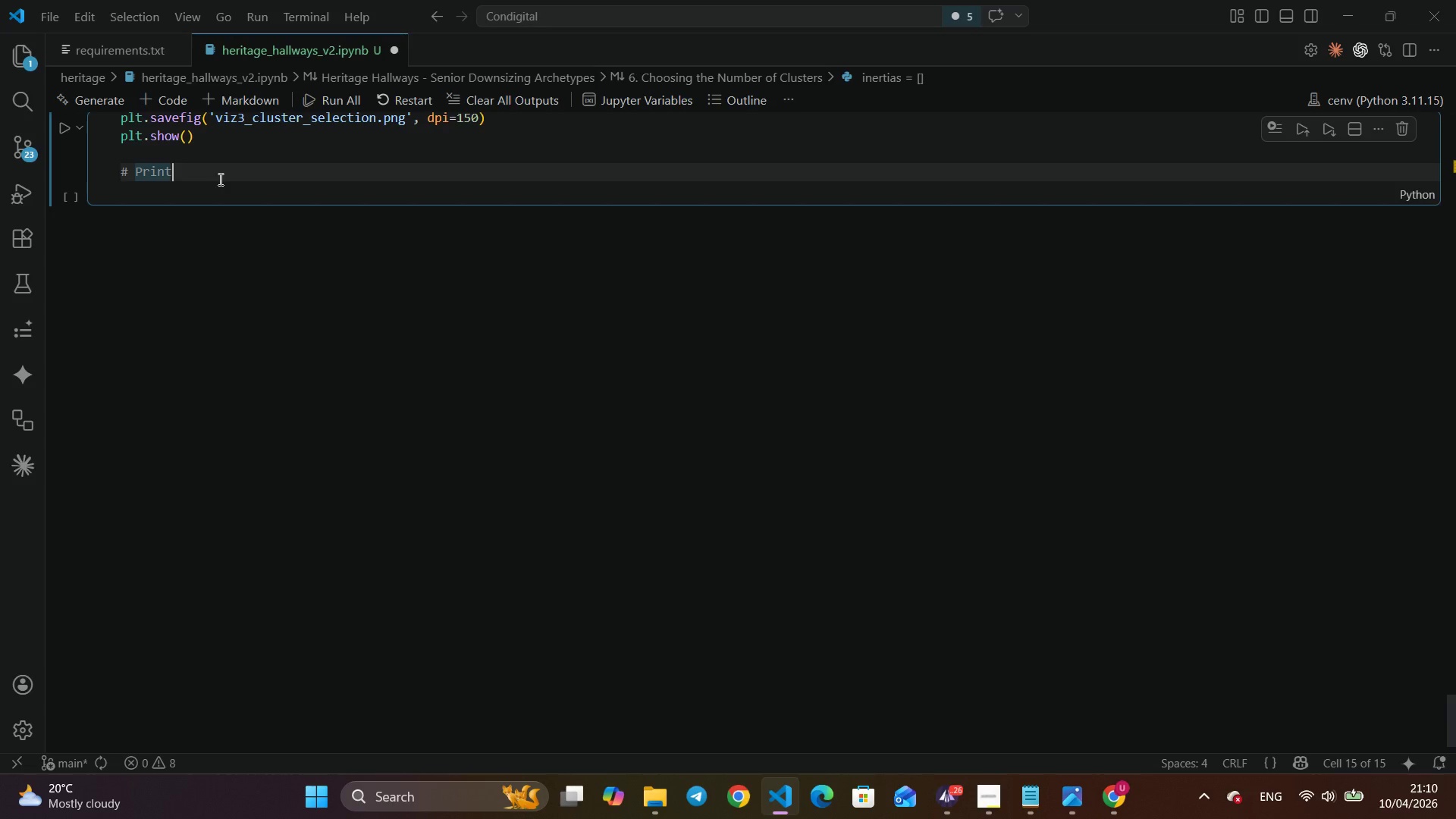 
type( scores for all k values dso )
key(Backspace)
key(Backspace)
key(Backspace)
key(Backspace)
type(so the )
 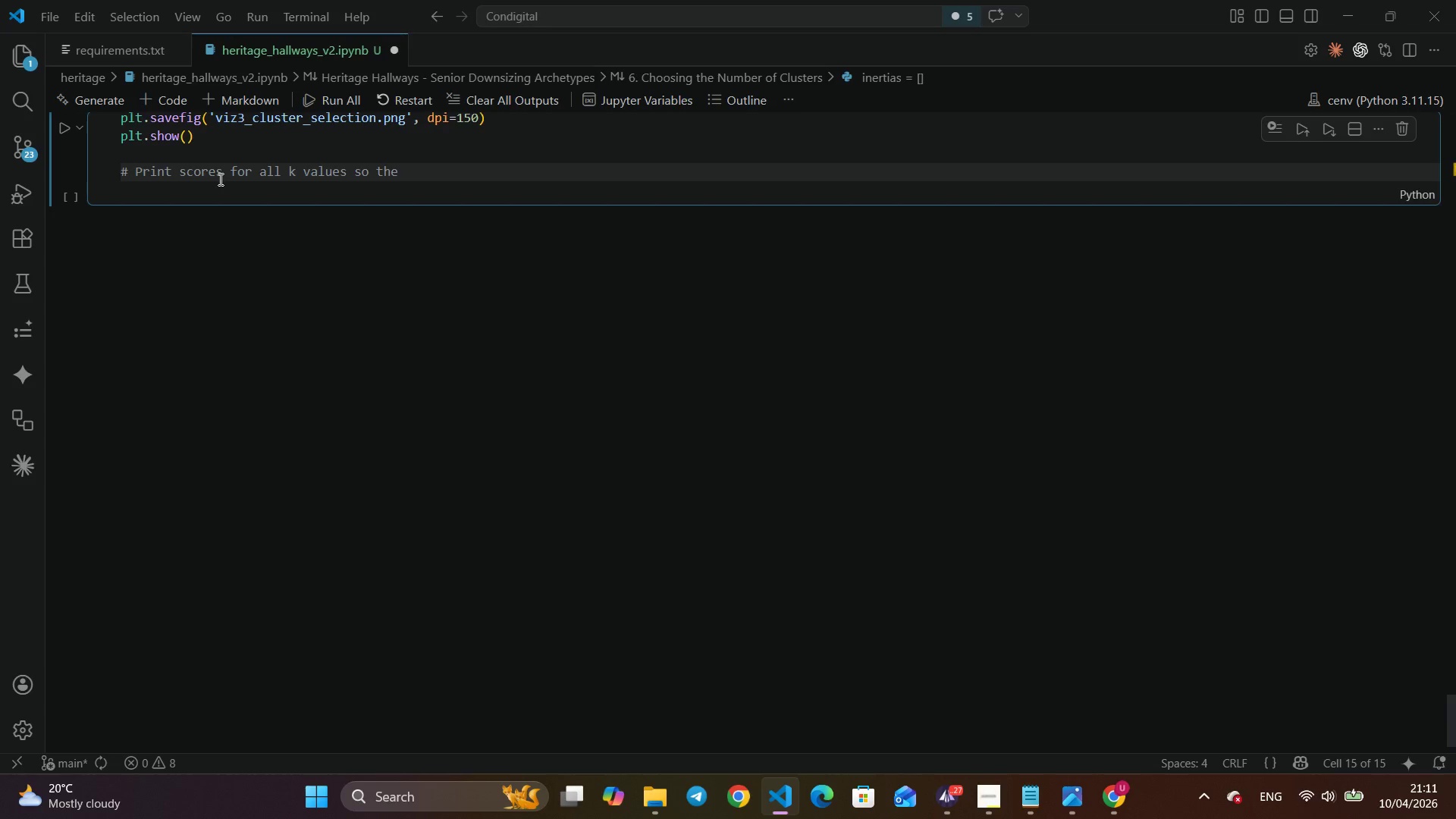 
wait(35.72)
 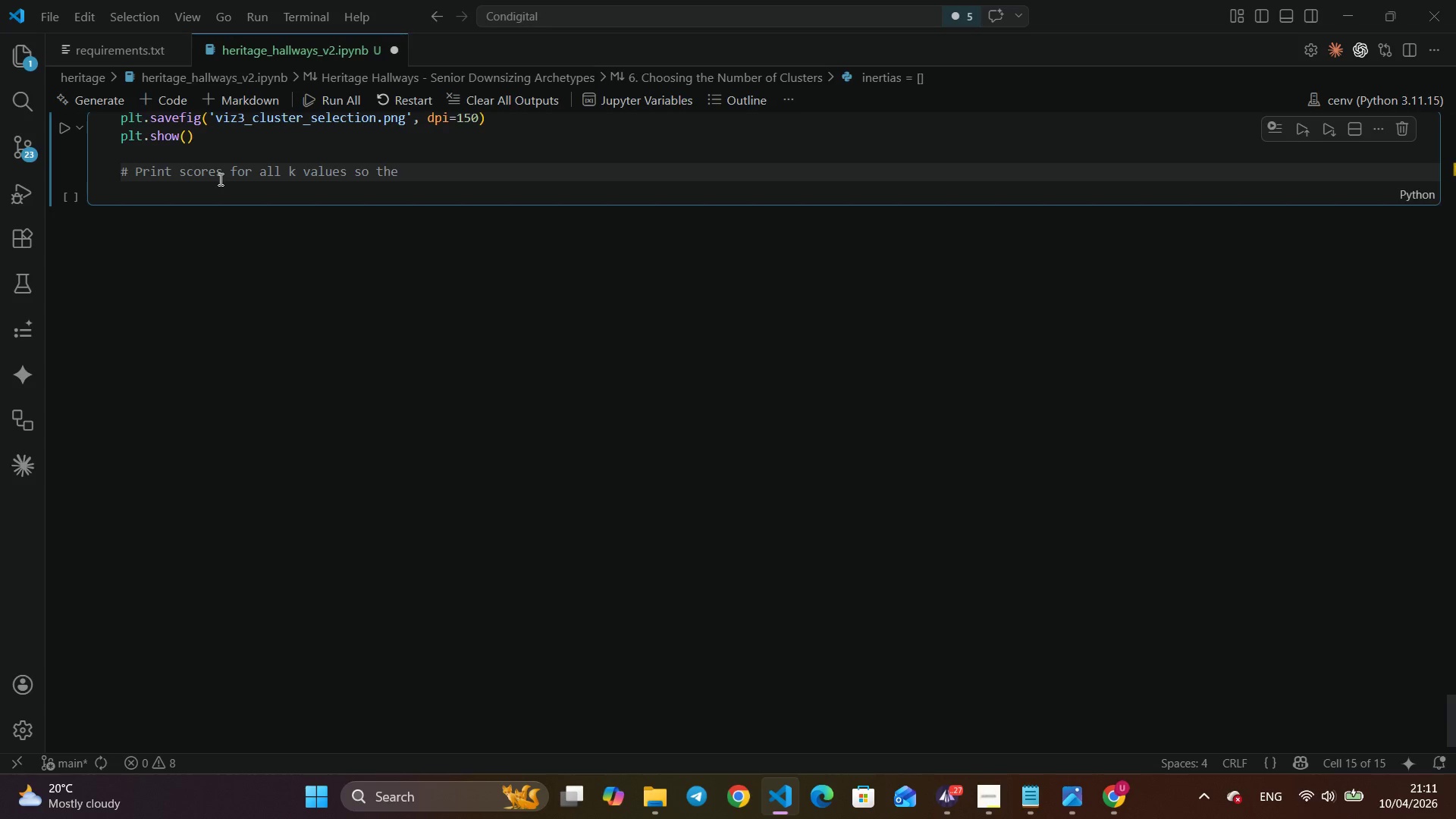 
type(choio)
key(Backspace)
type(ce is transparent)
 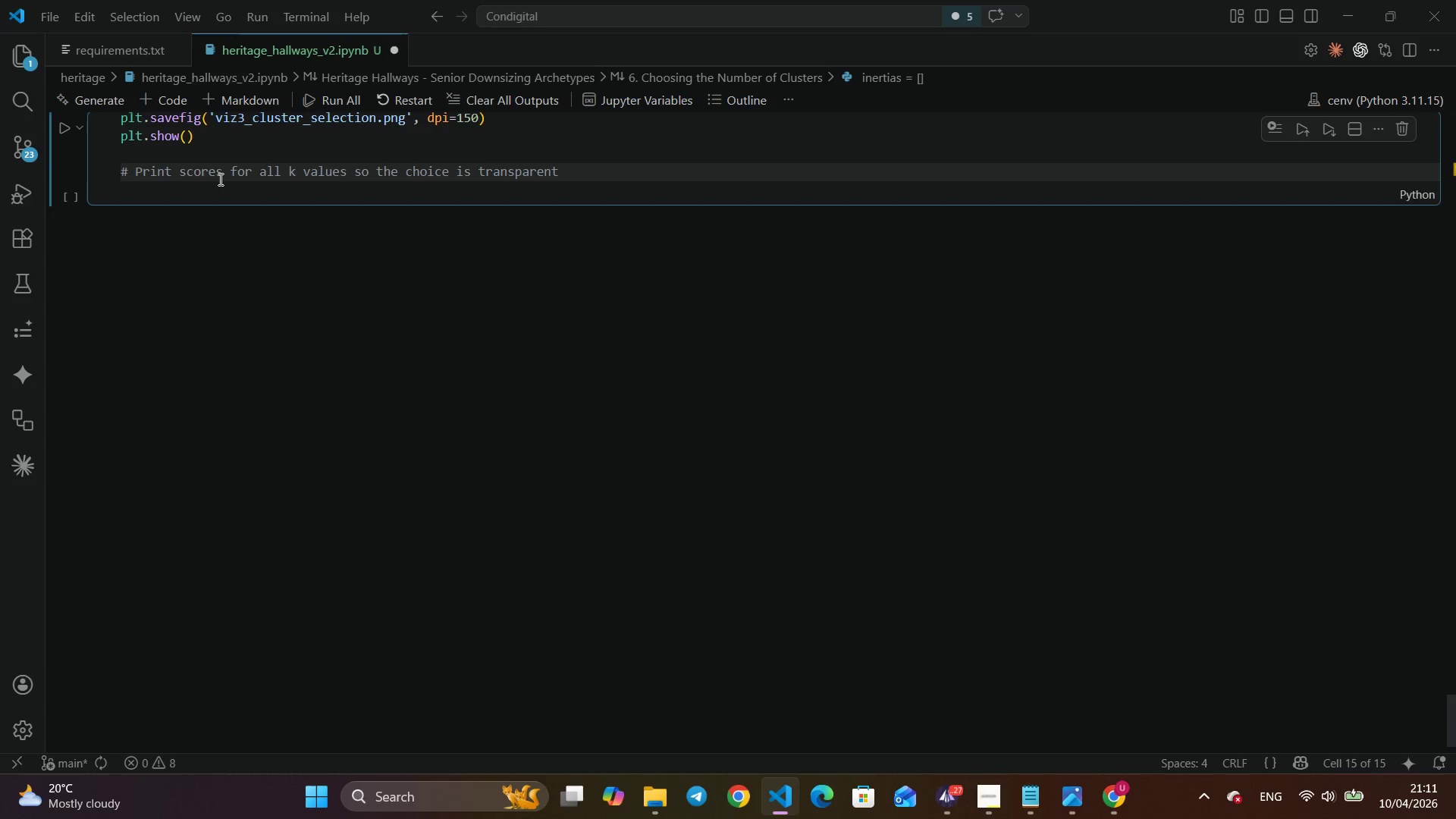 
key(Enter)
 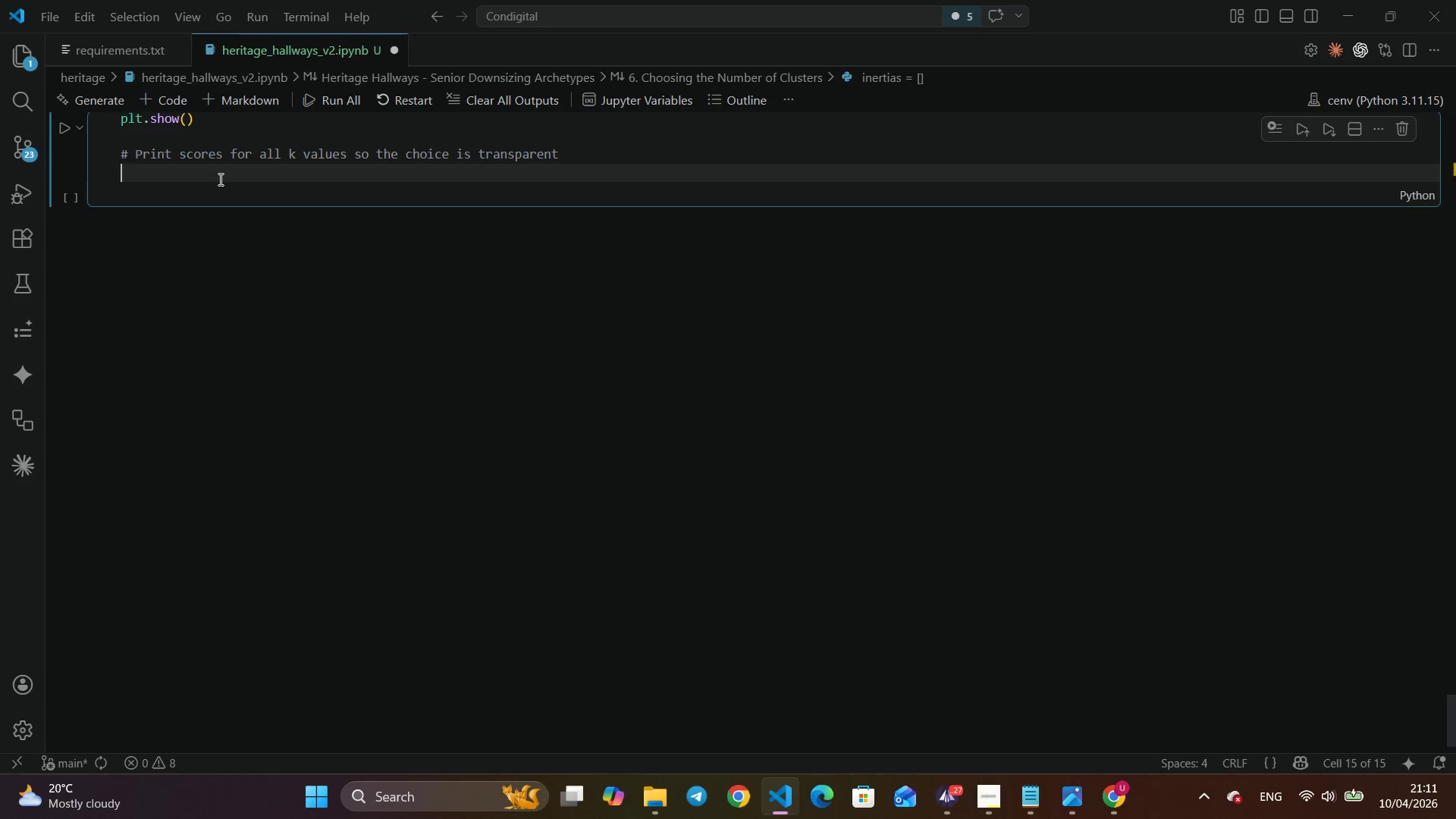 
type(print('Silhou)
 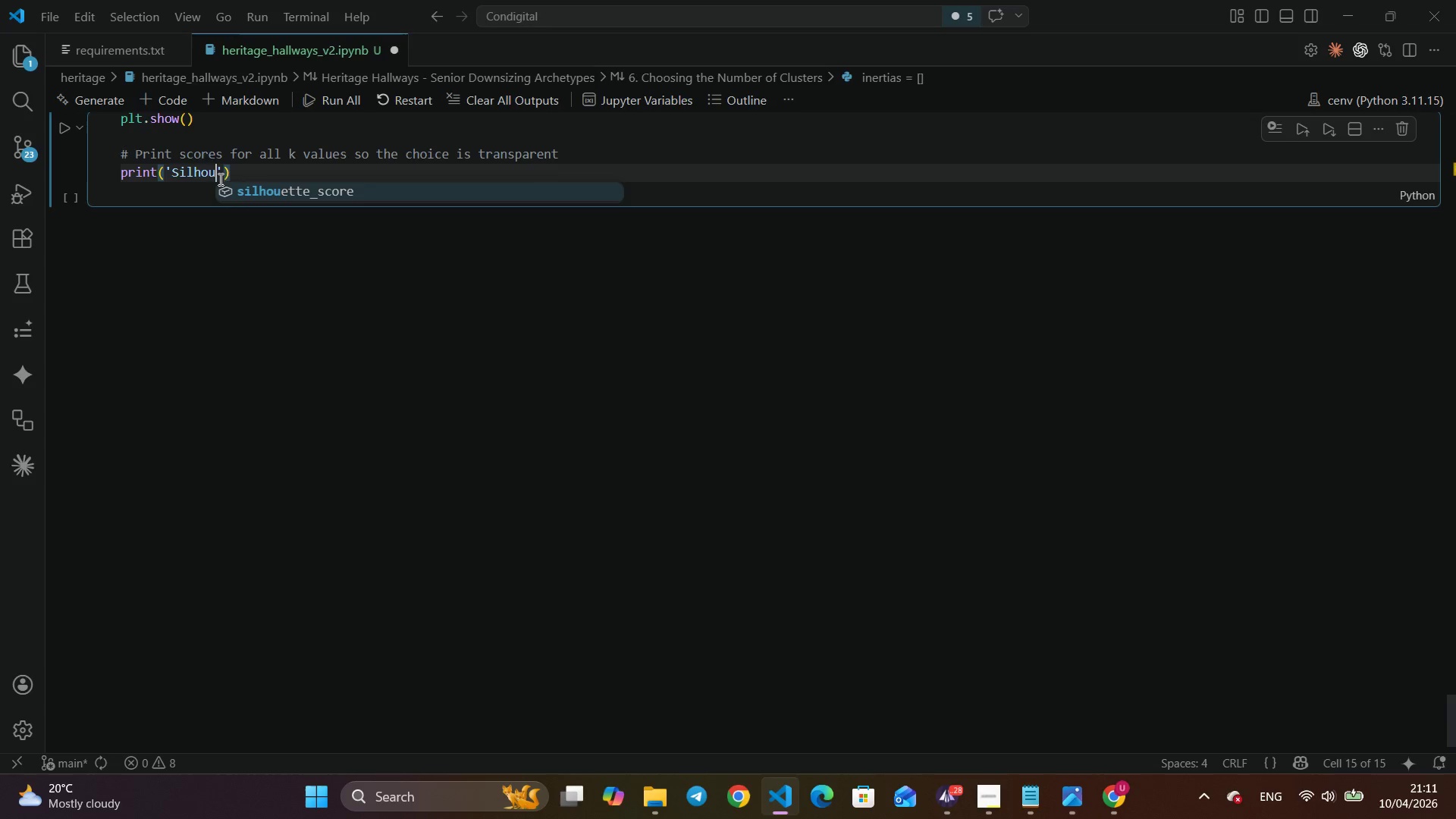 
key(Enter)
 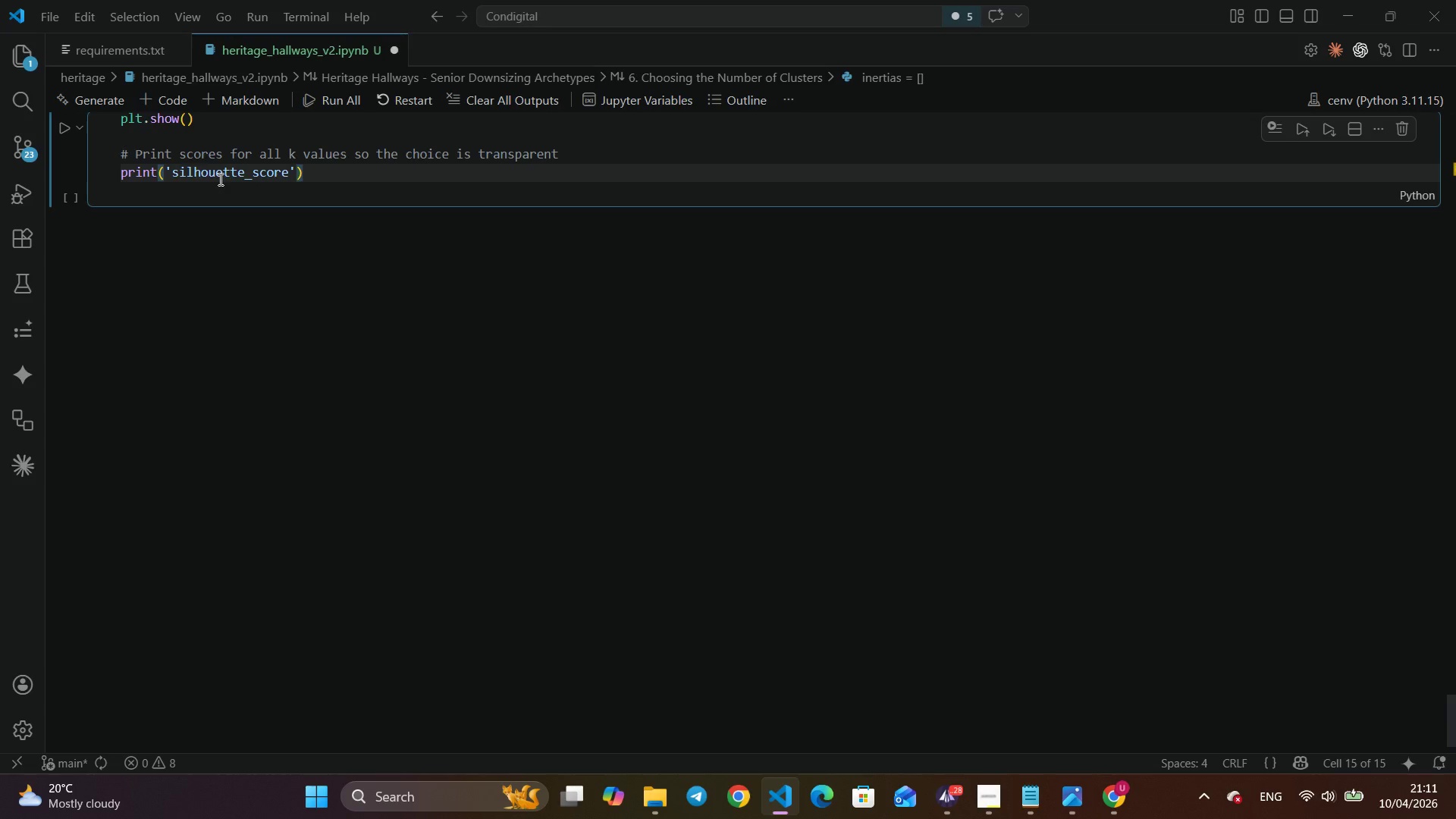 
key(ArrowLeft)
 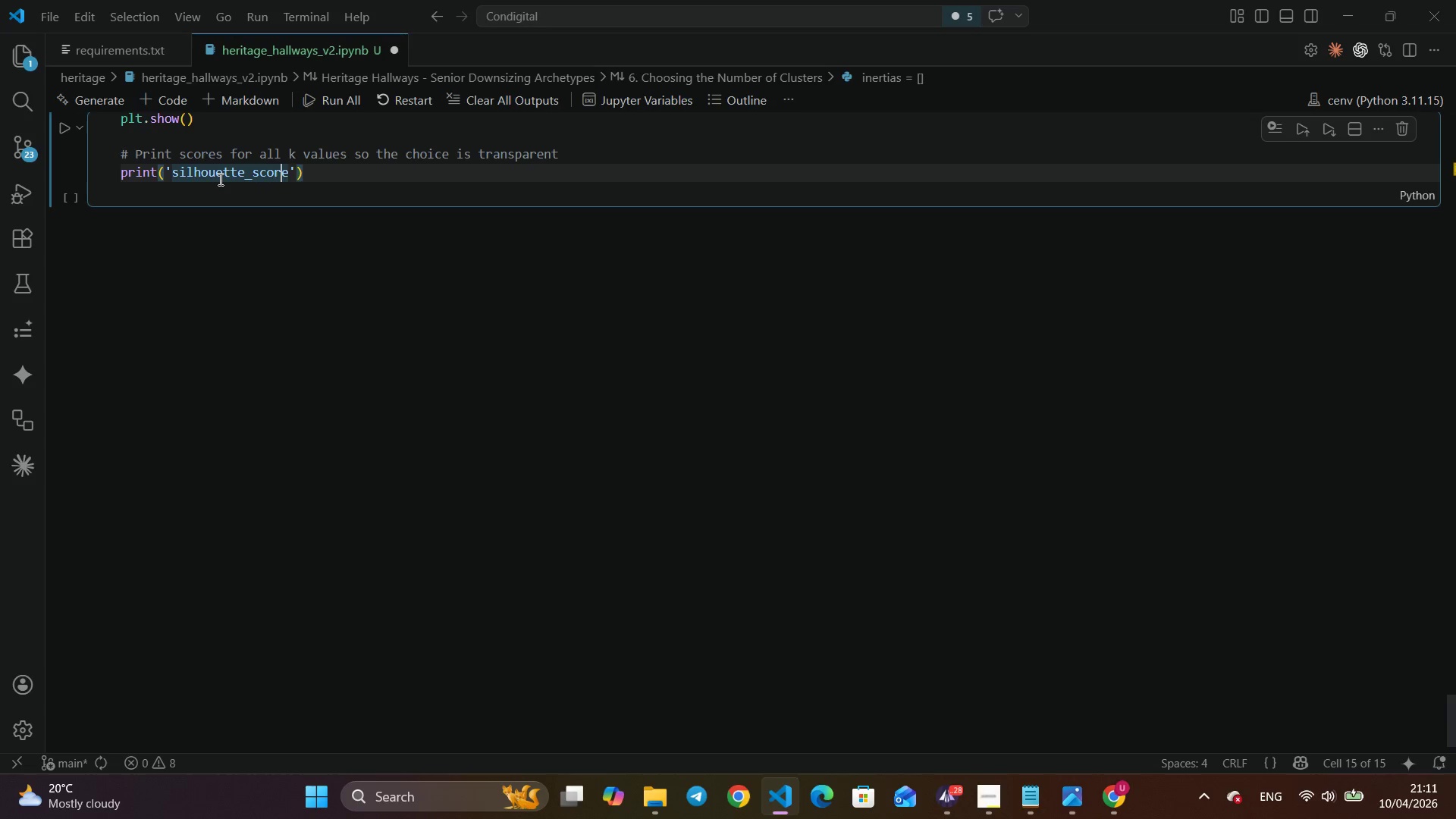 
key(ArrowLeft)
 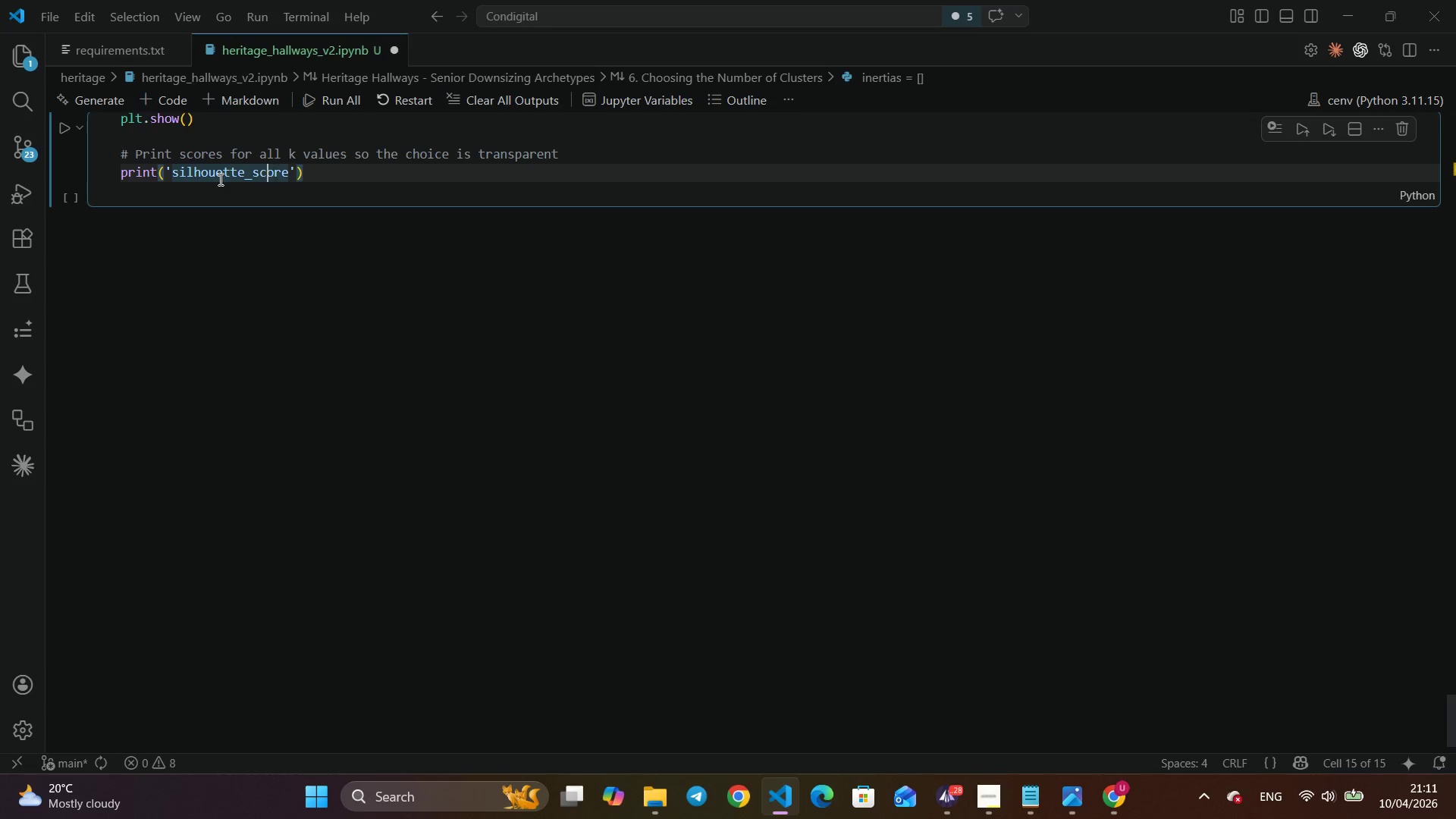 
key(ArrowLeft)
 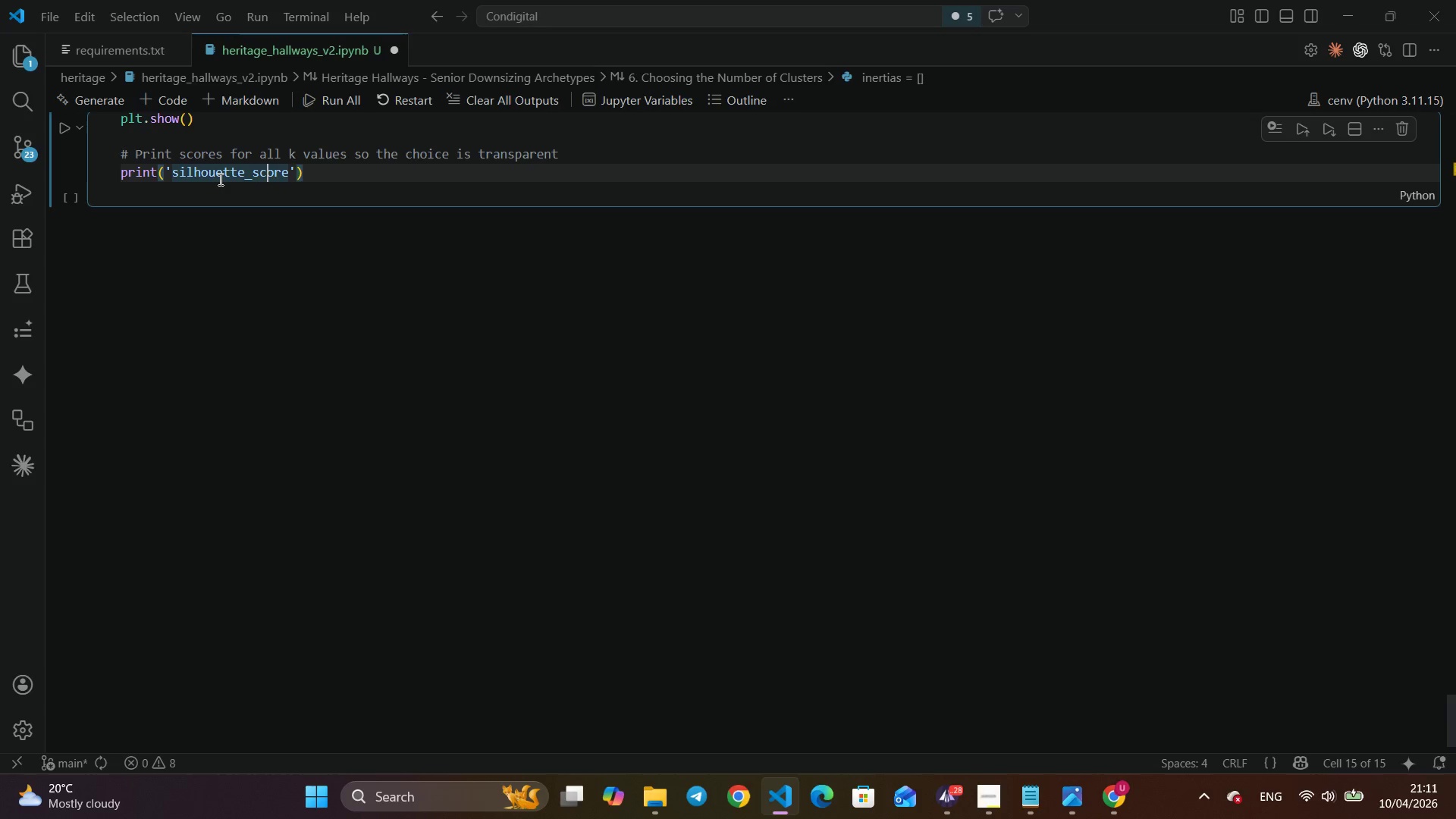 
key(ArrowLeft)
 